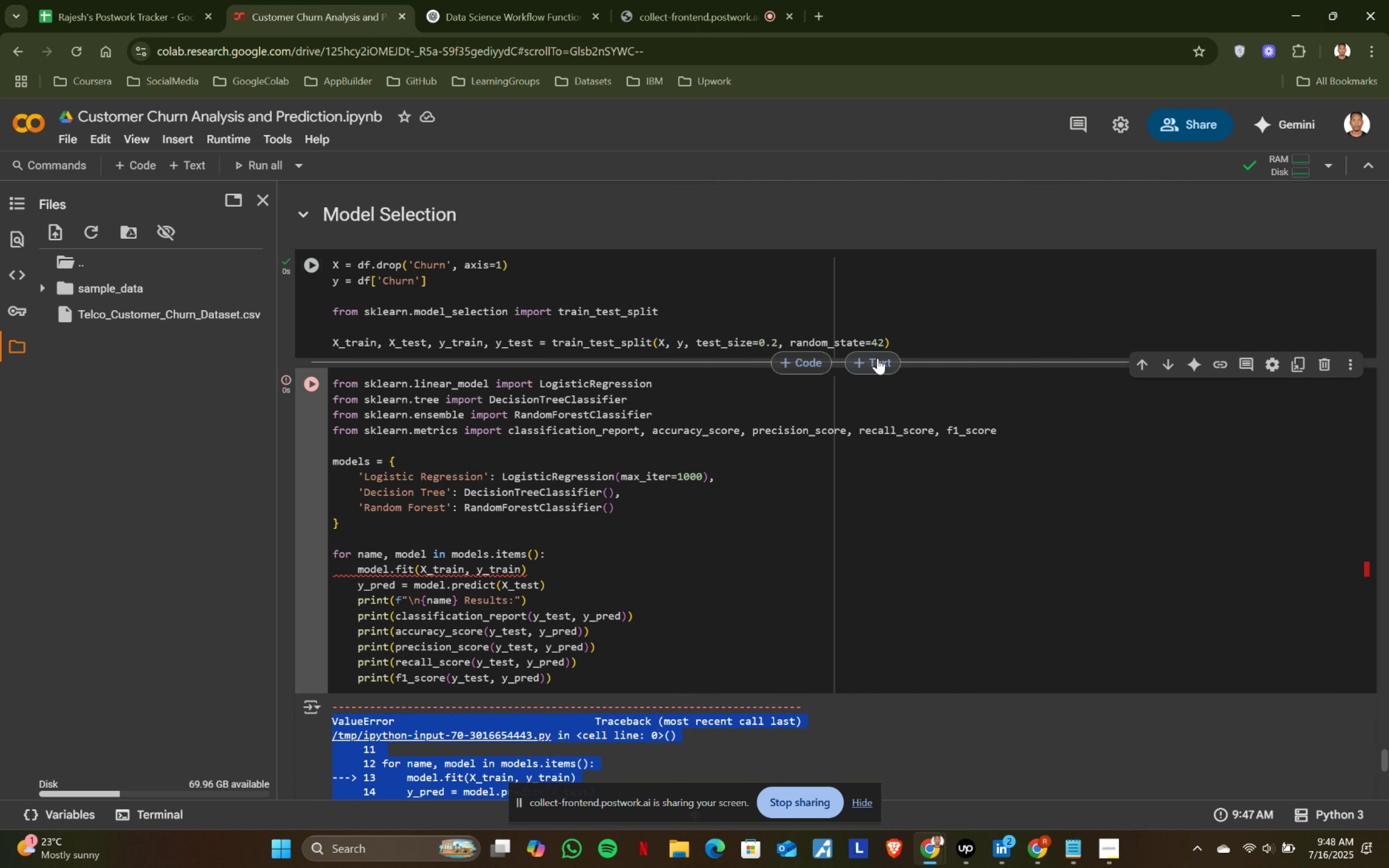 
left_click([813, 360])
 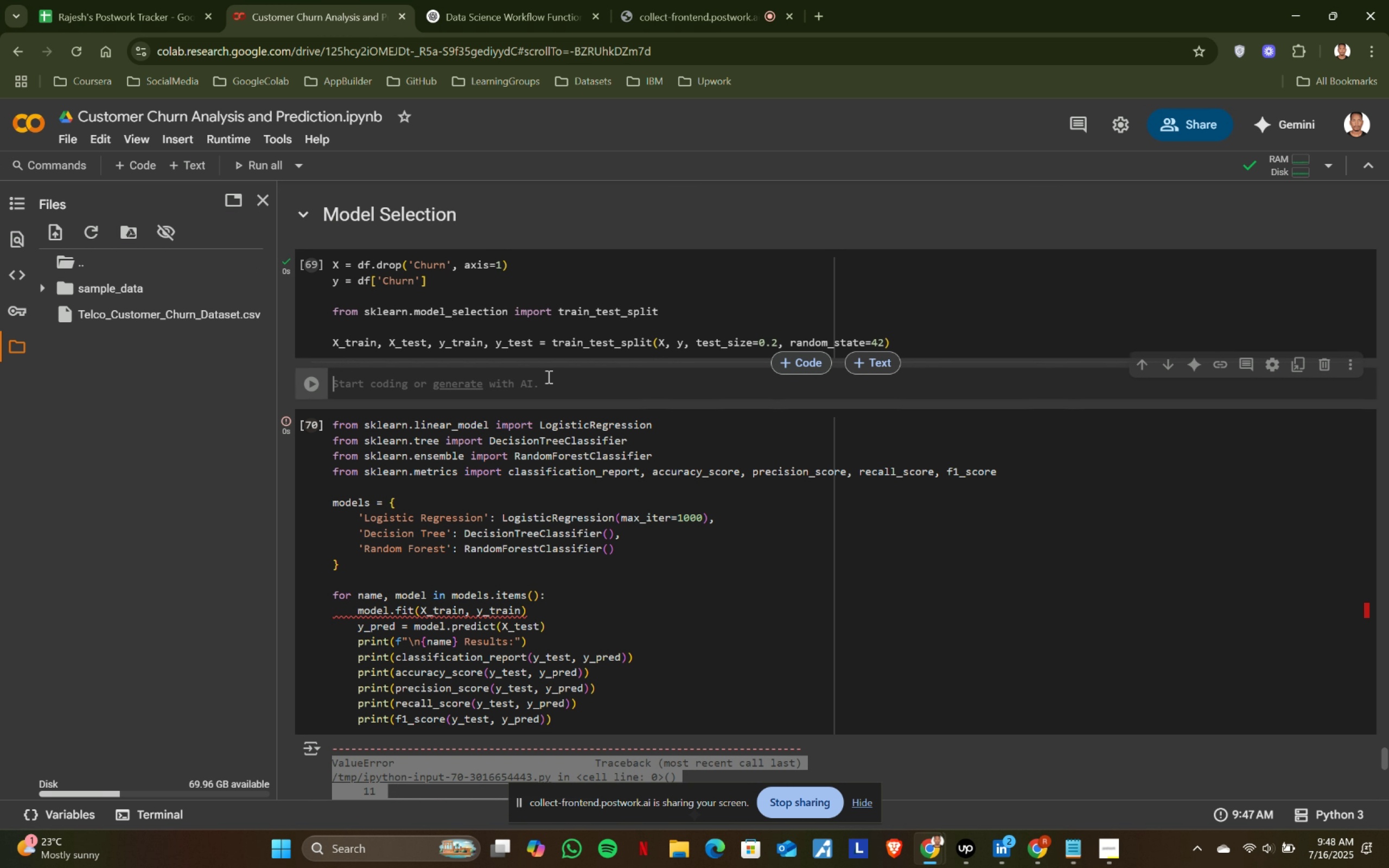 
key(Control+ControlLeft)
 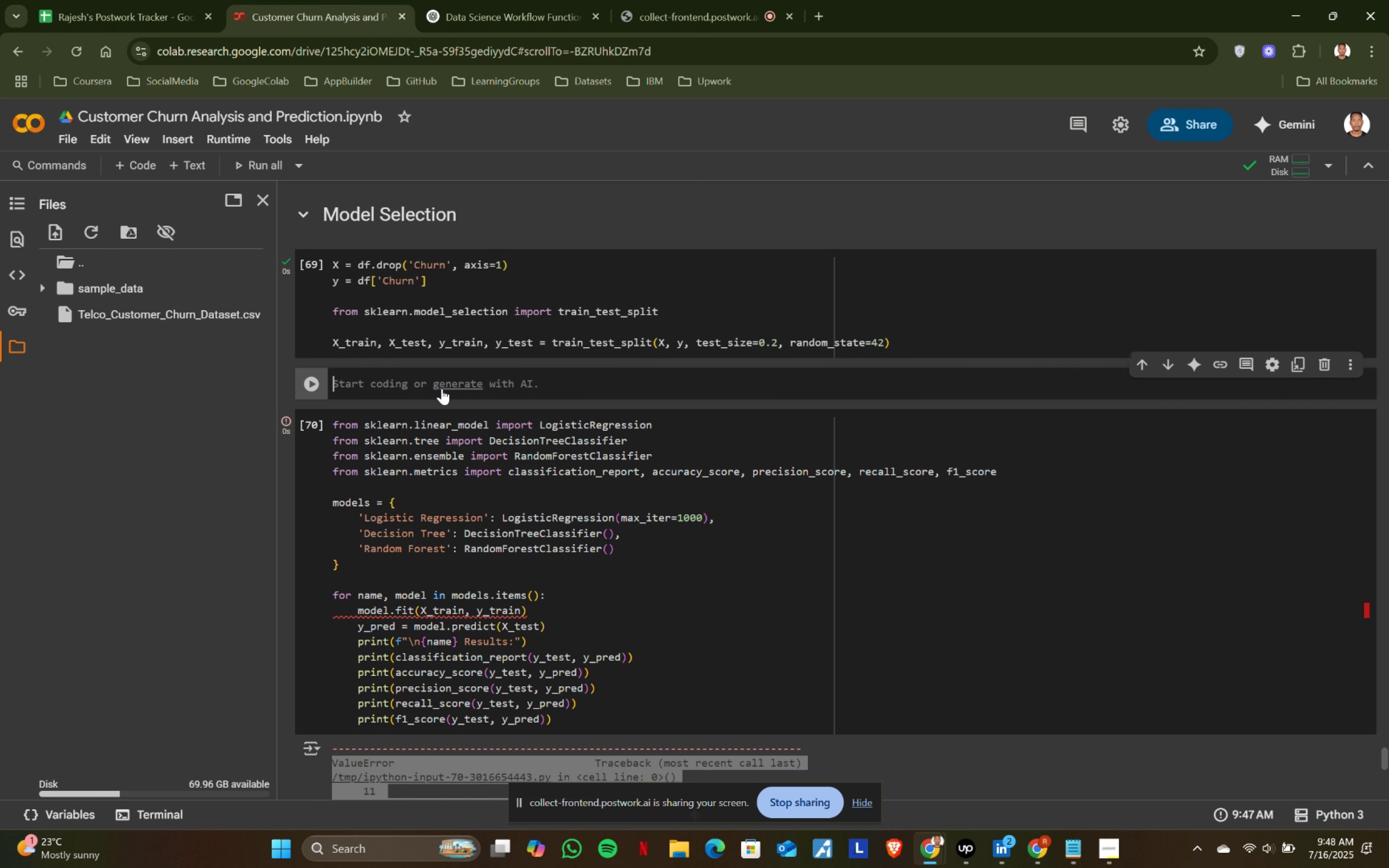 
key(Control+V)
 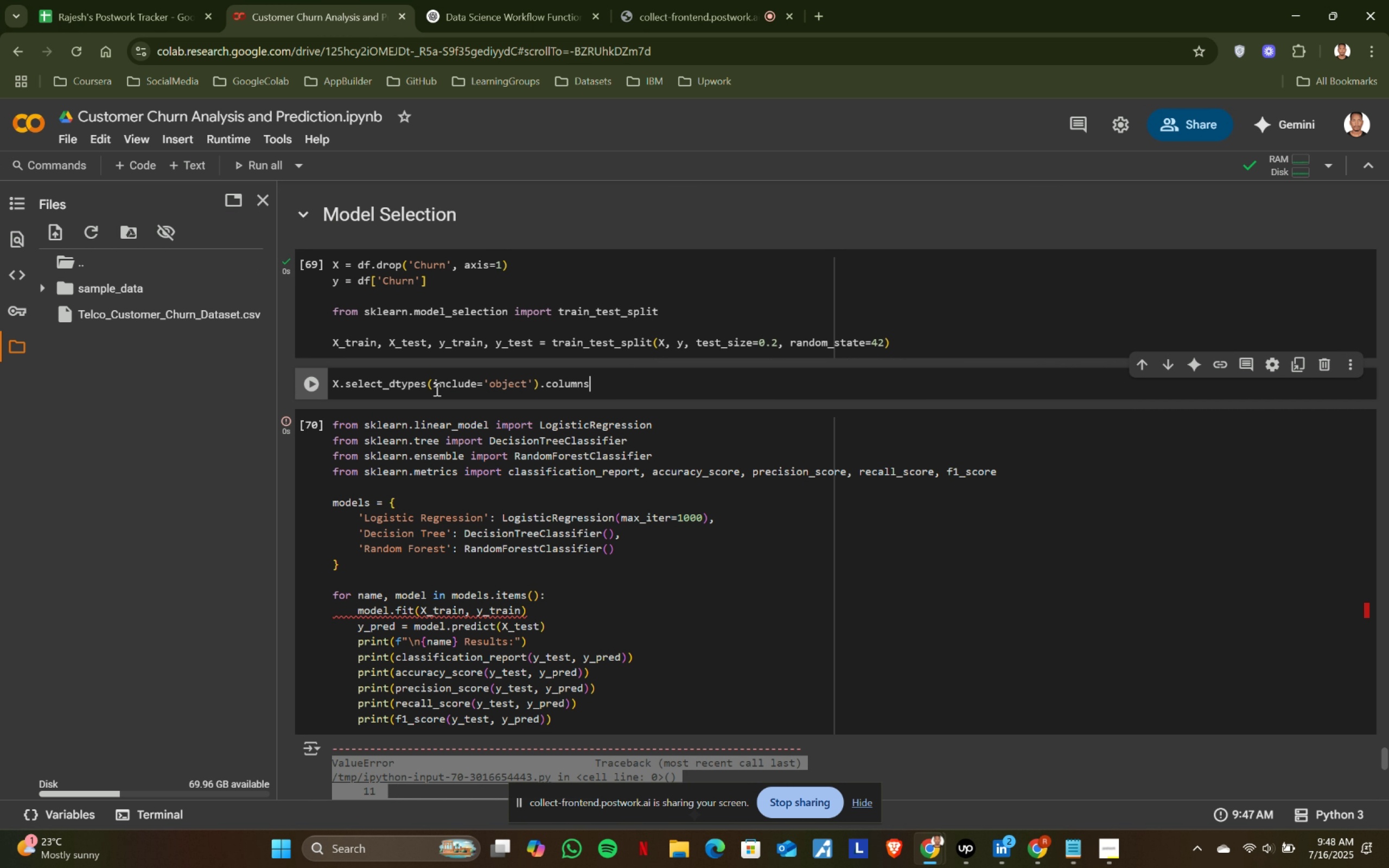 
key(Backspace)
 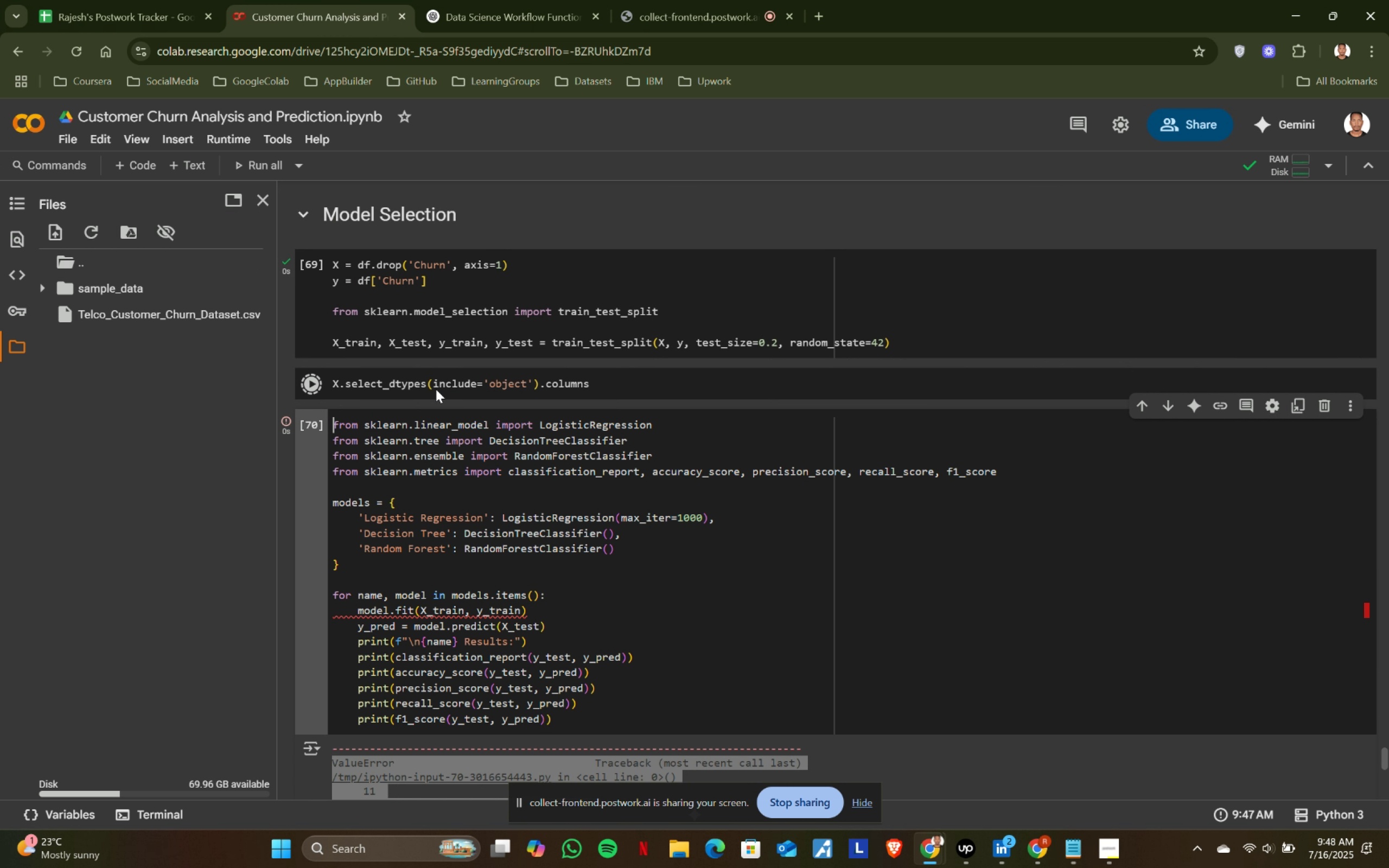 
key(Shift+ShiftRight)
 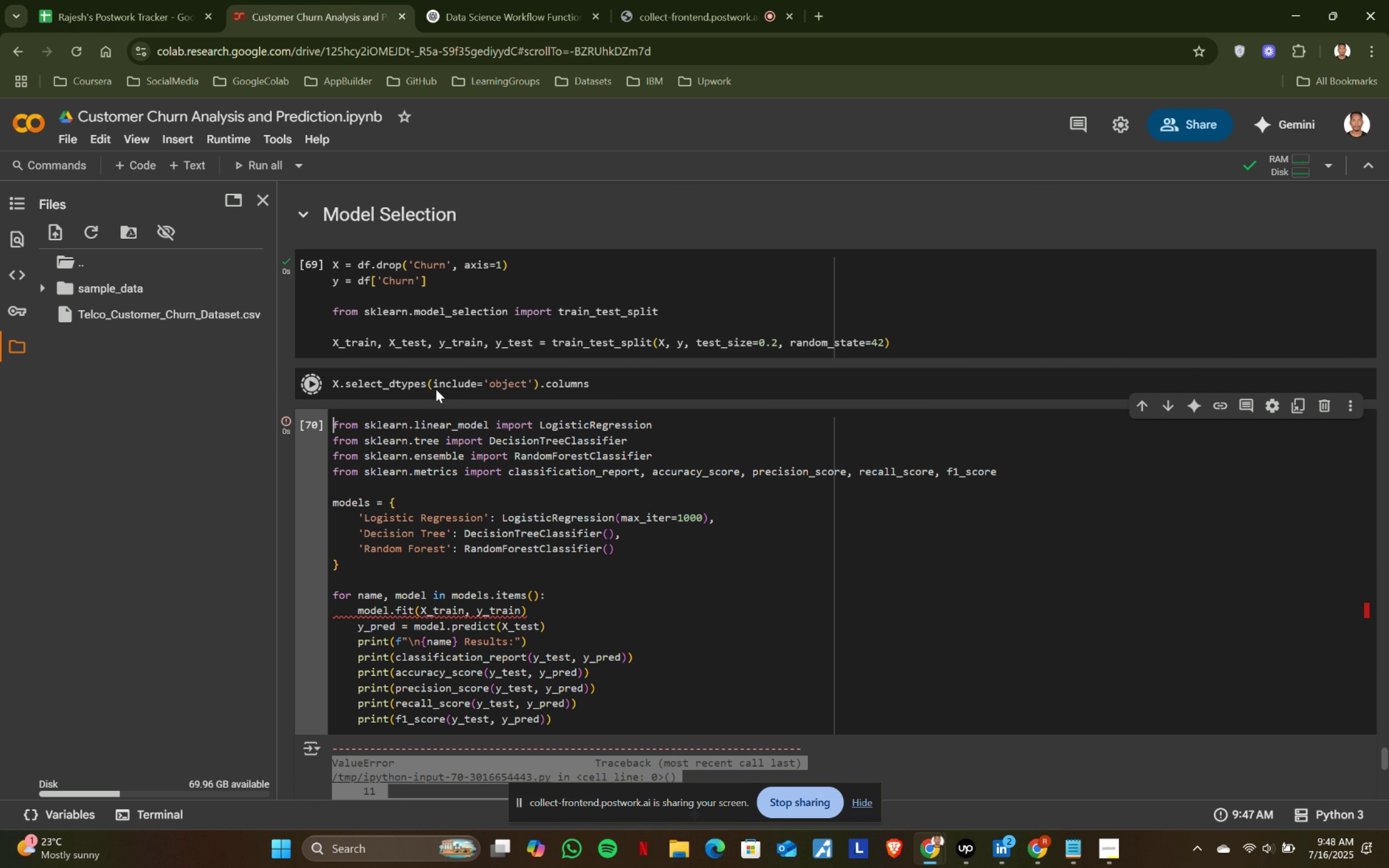 
key(Shift+Enter)
 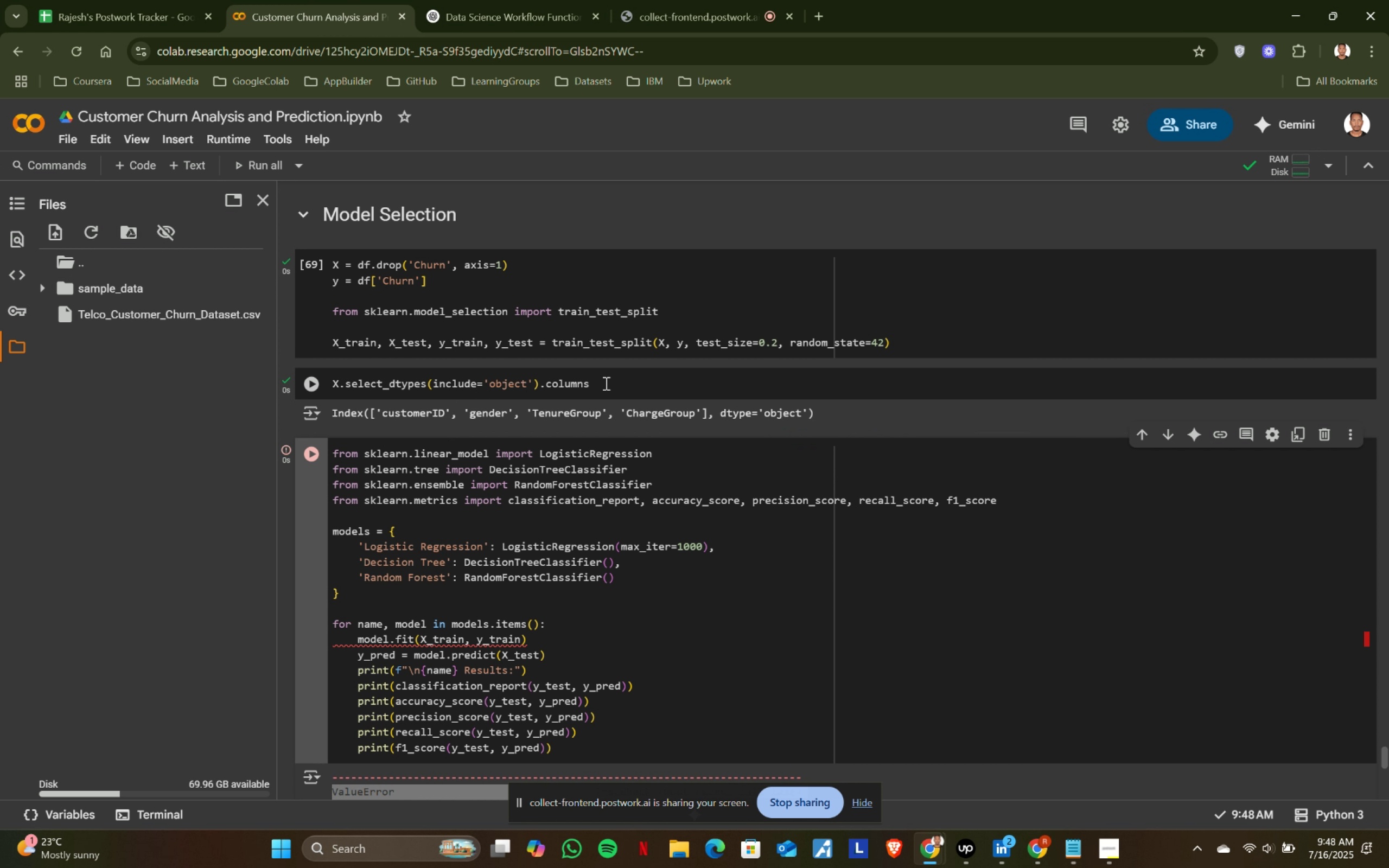 
left_click([605, 383])
 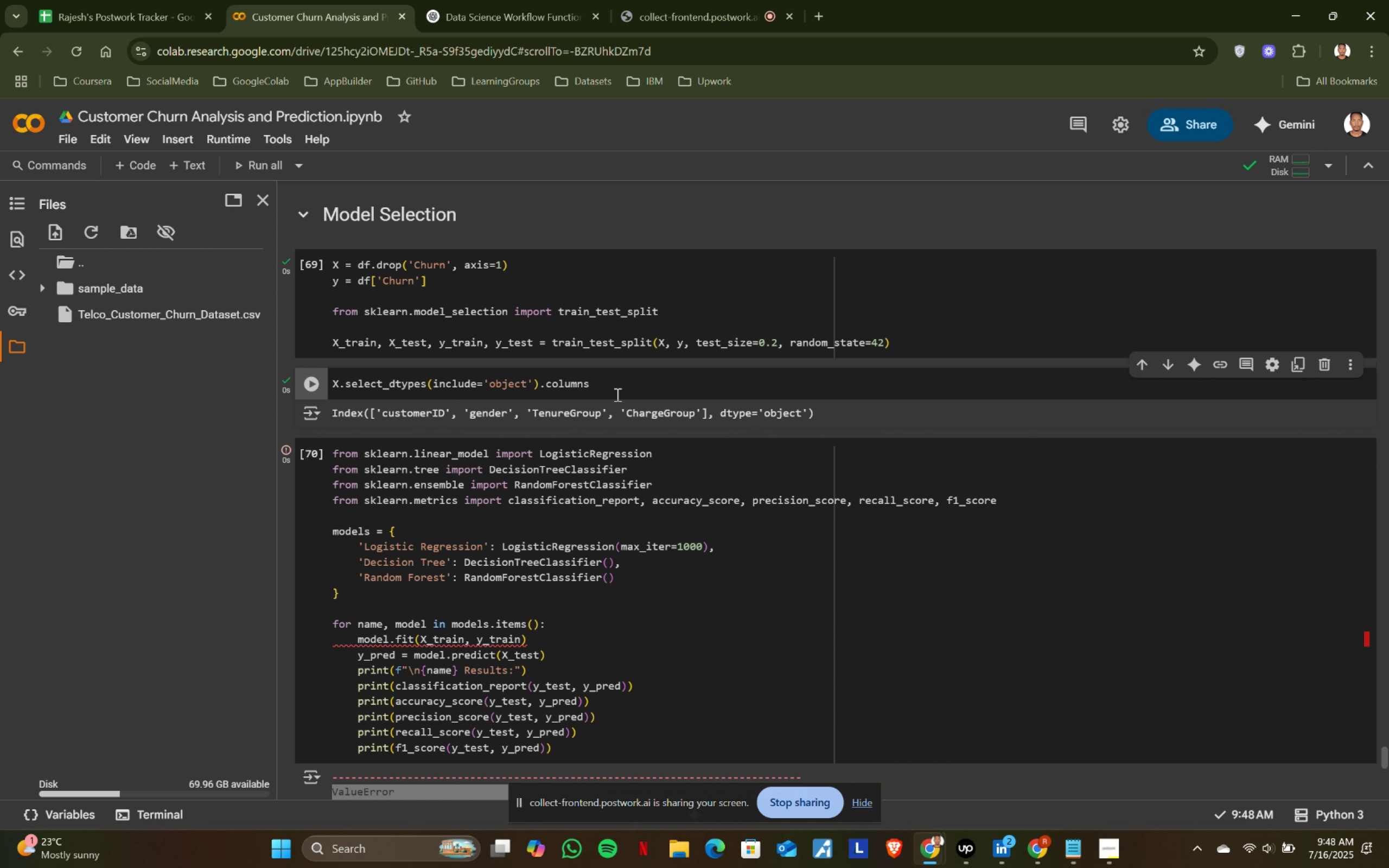 
wait(6.82)
 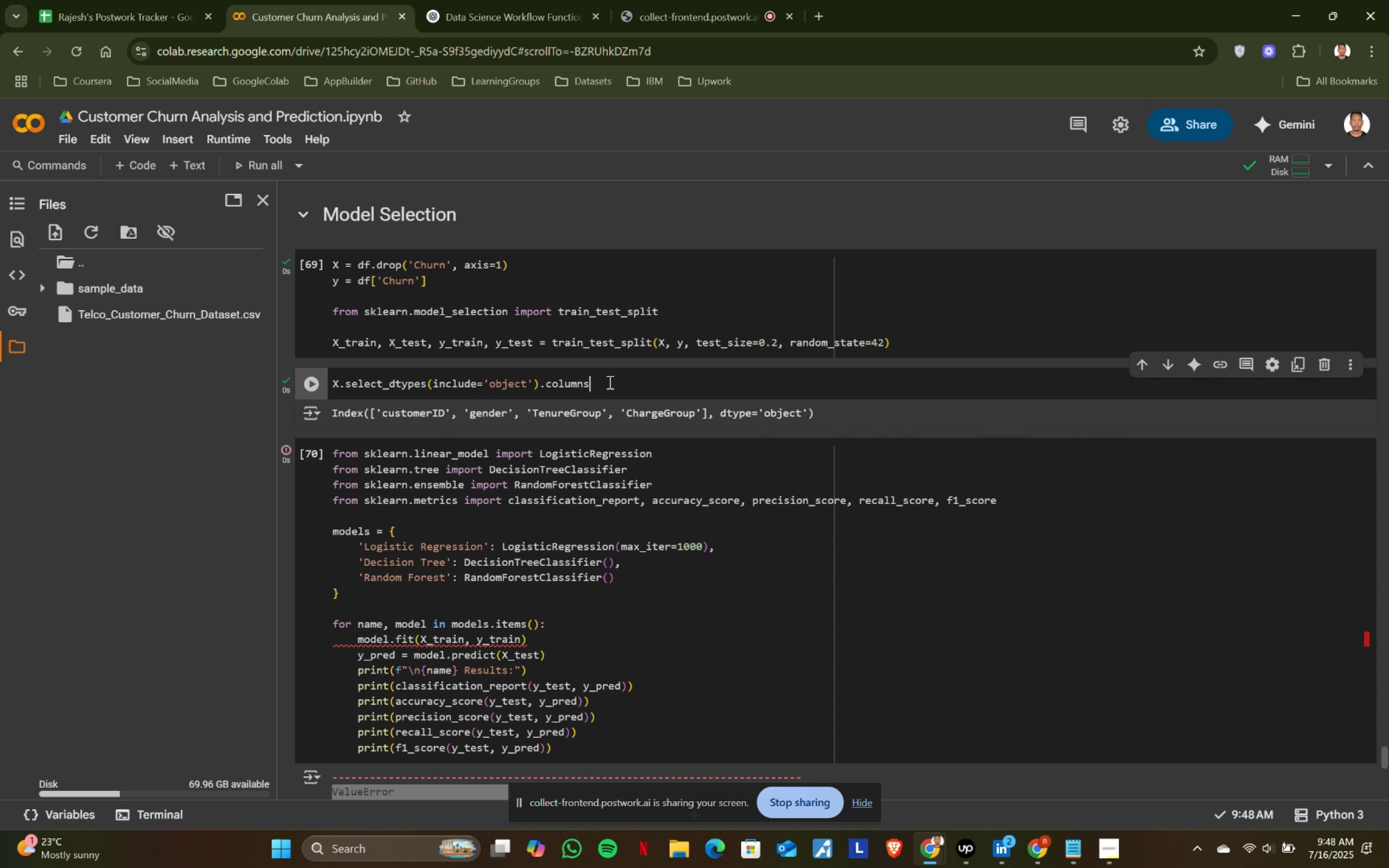 
left_click([779, 430])
 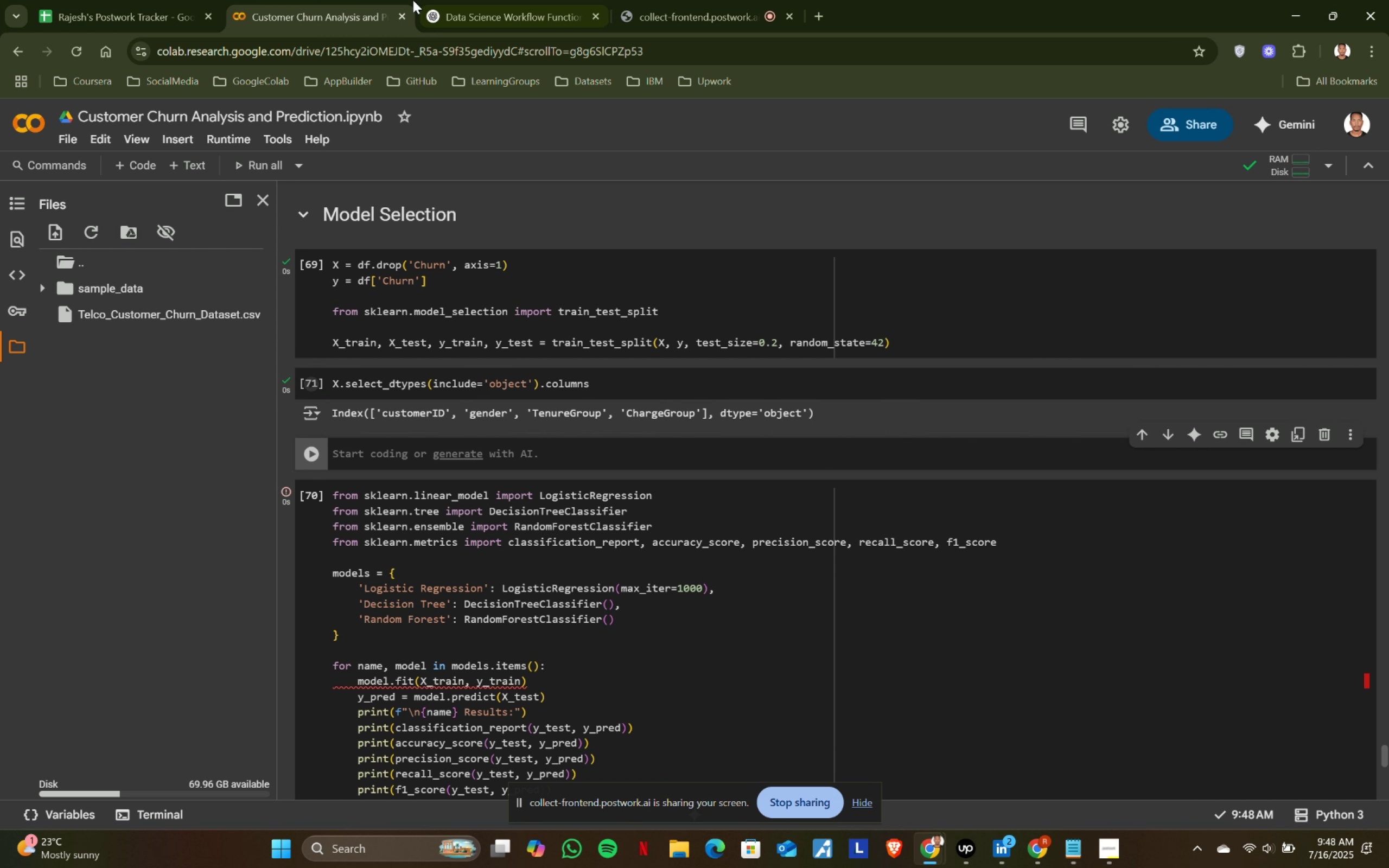 
left_click([444, 0])
 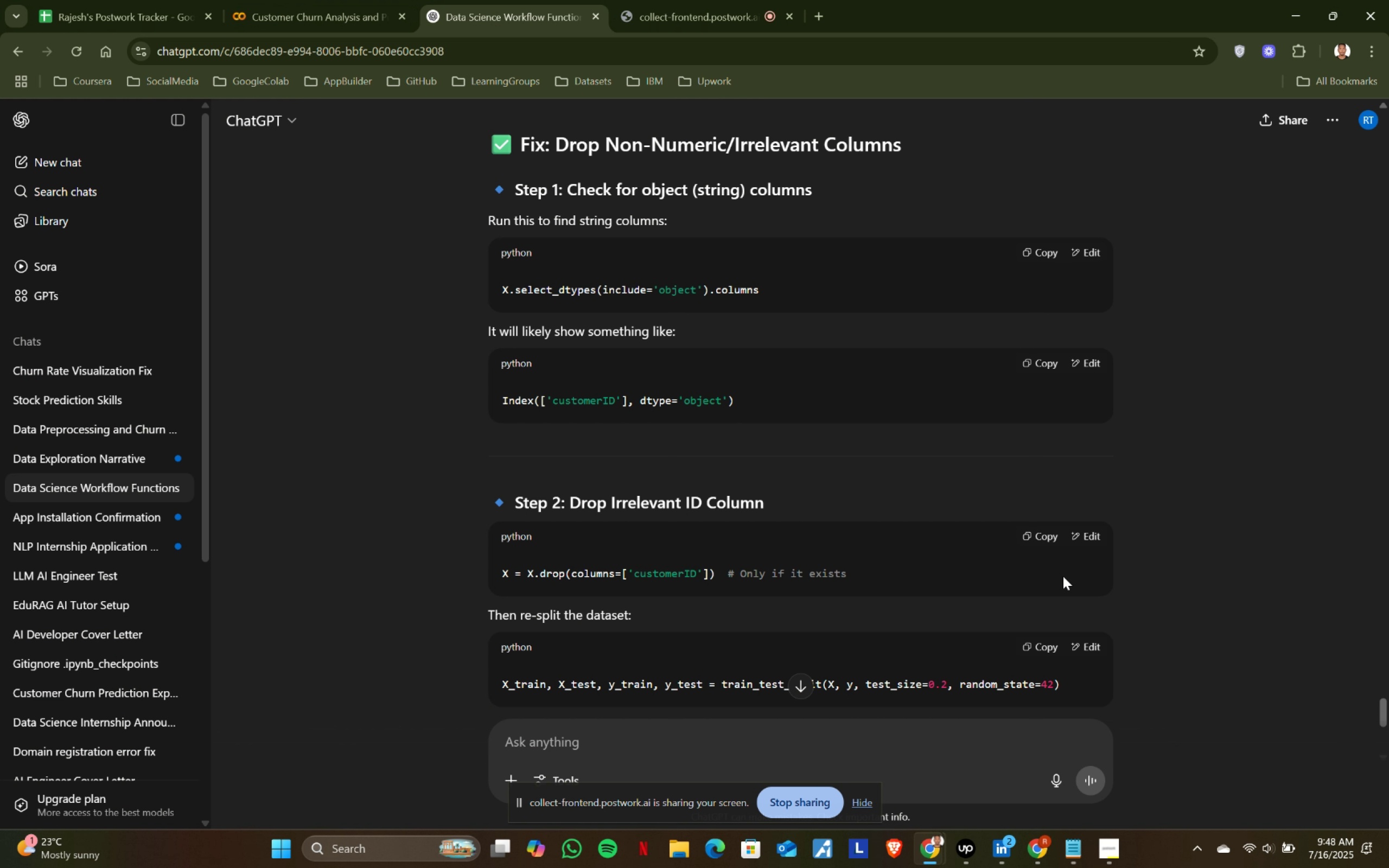 
left_click([1032, 535])
 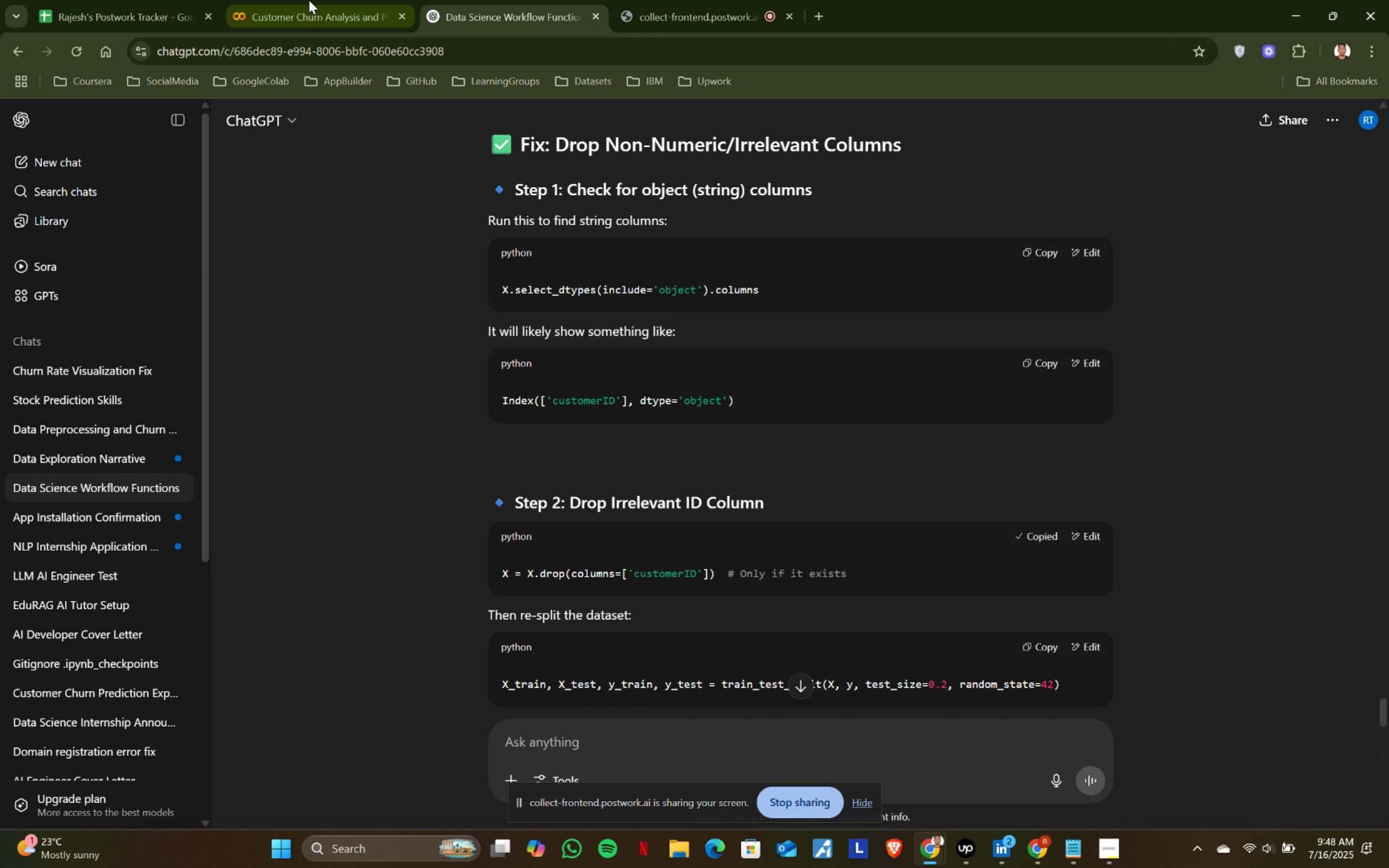 
left_click([266, 0])
 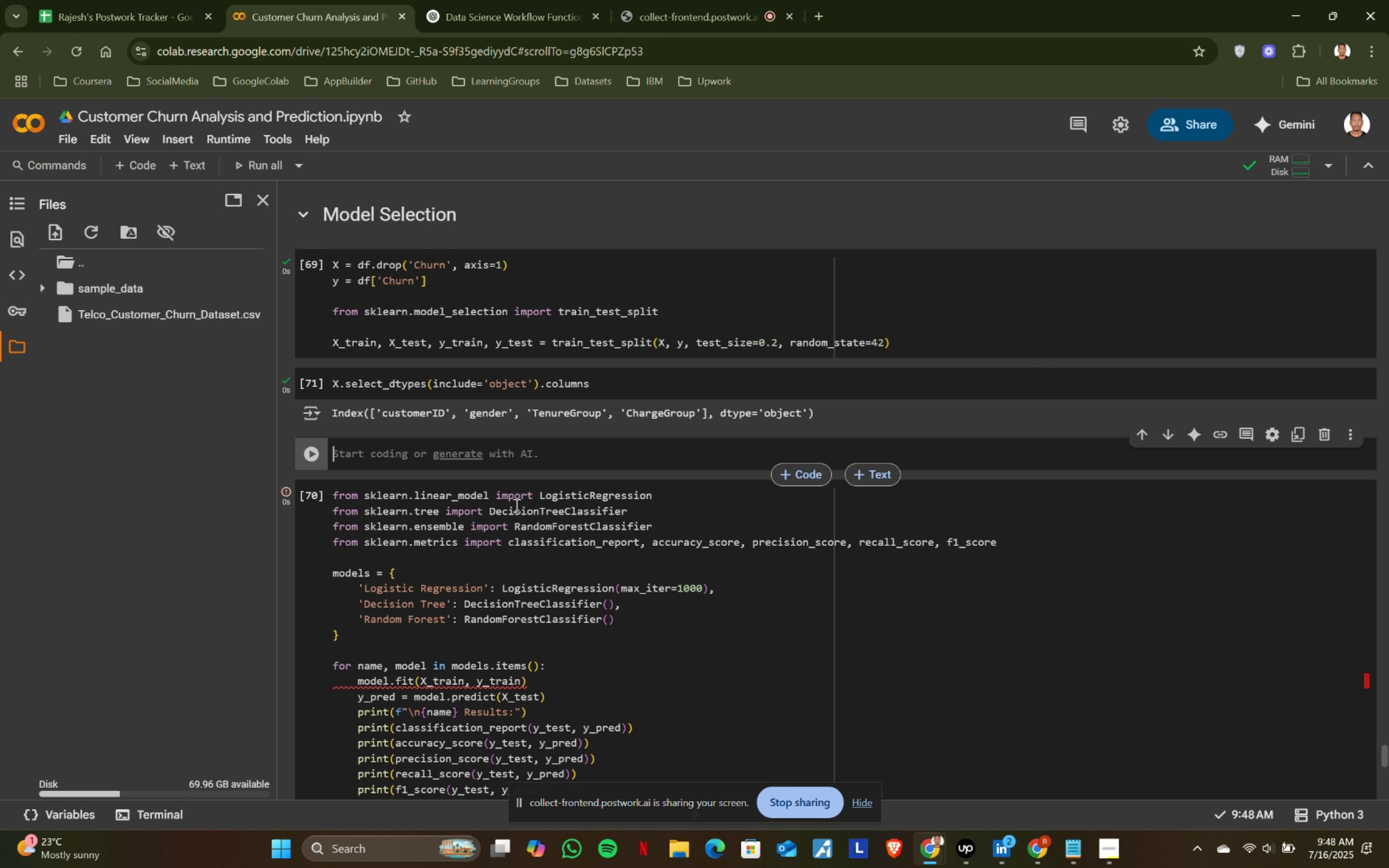 
key(Control+ControlLeft)
 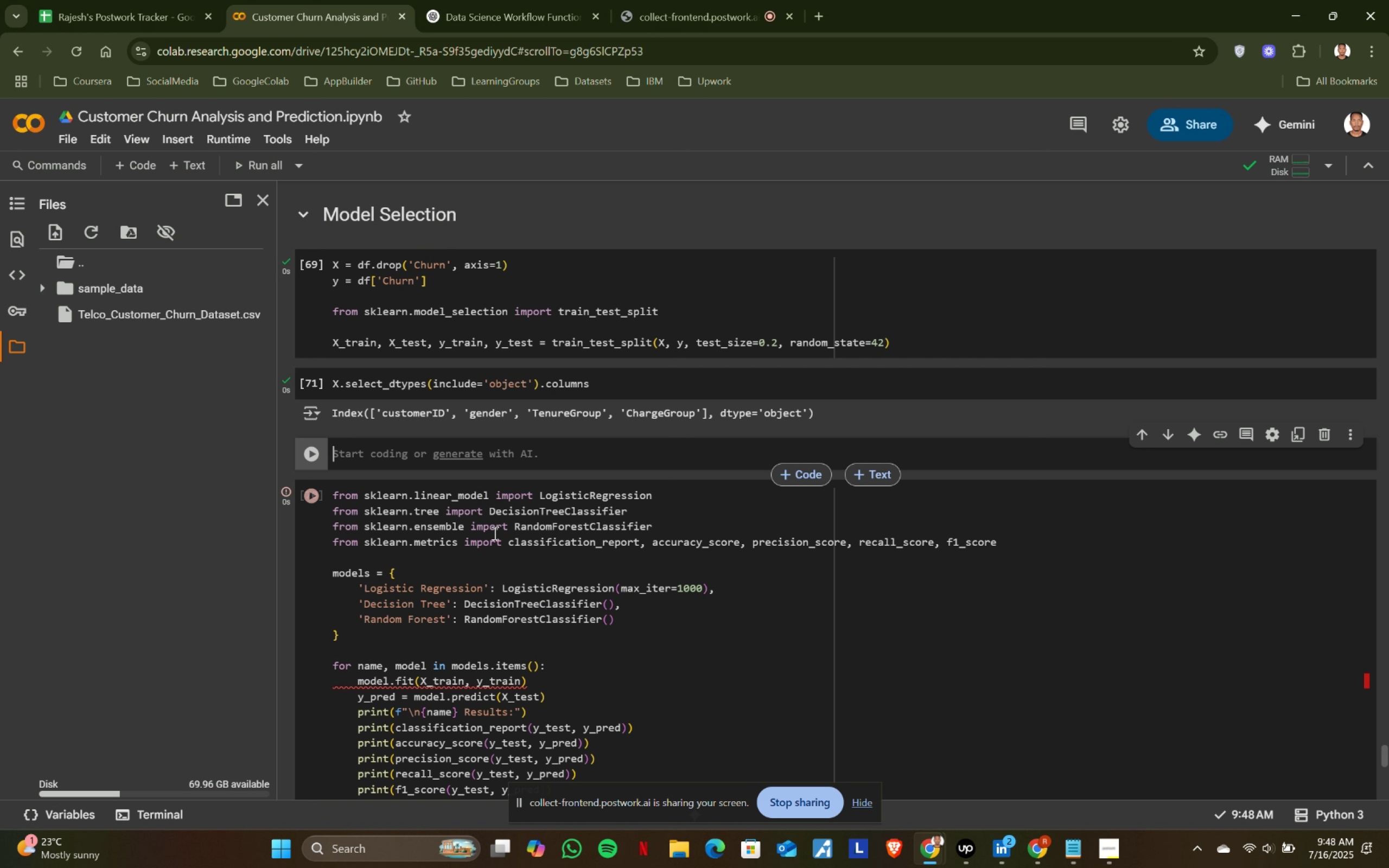 
key(Control+V)
 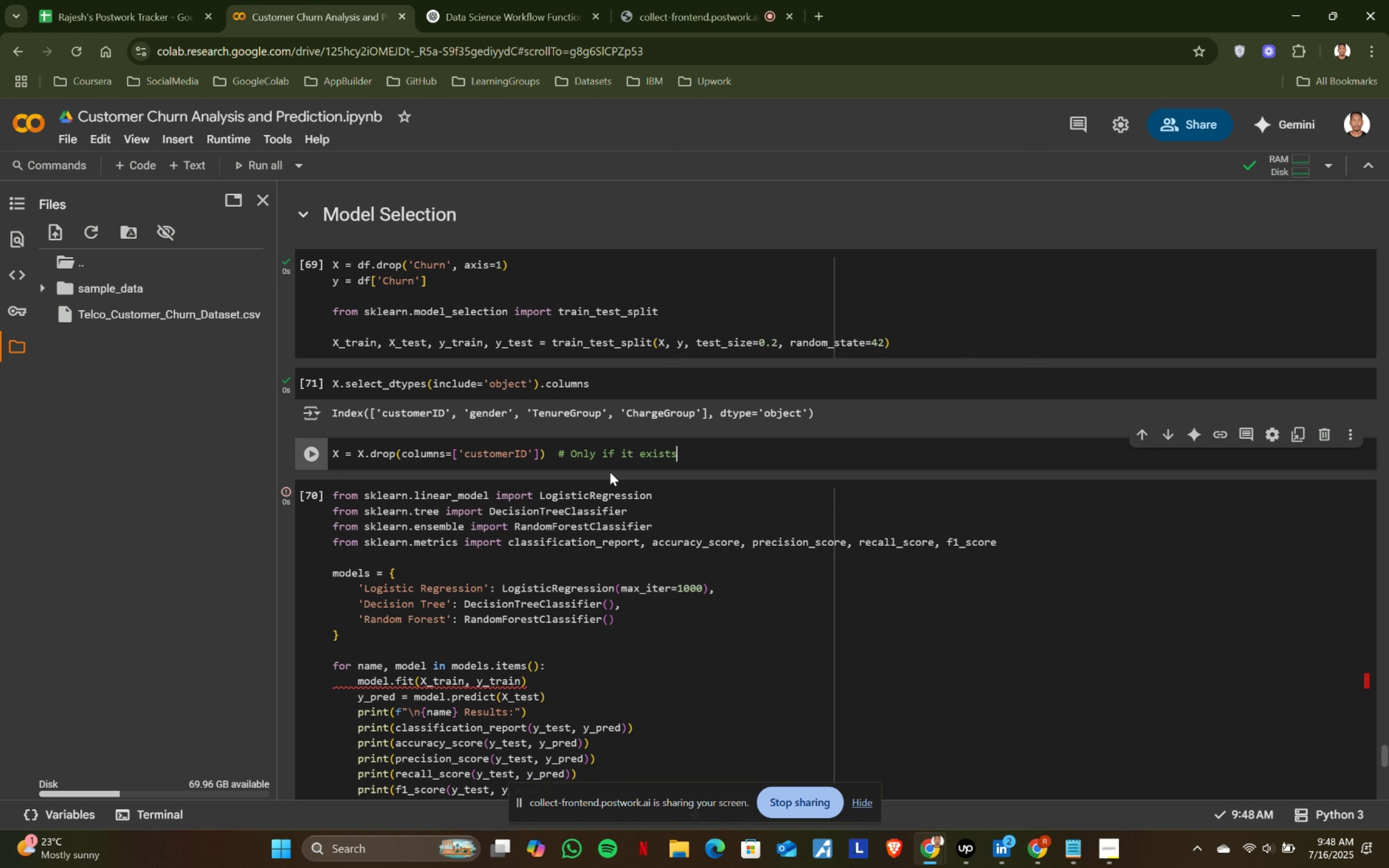 
key(Backspace)
 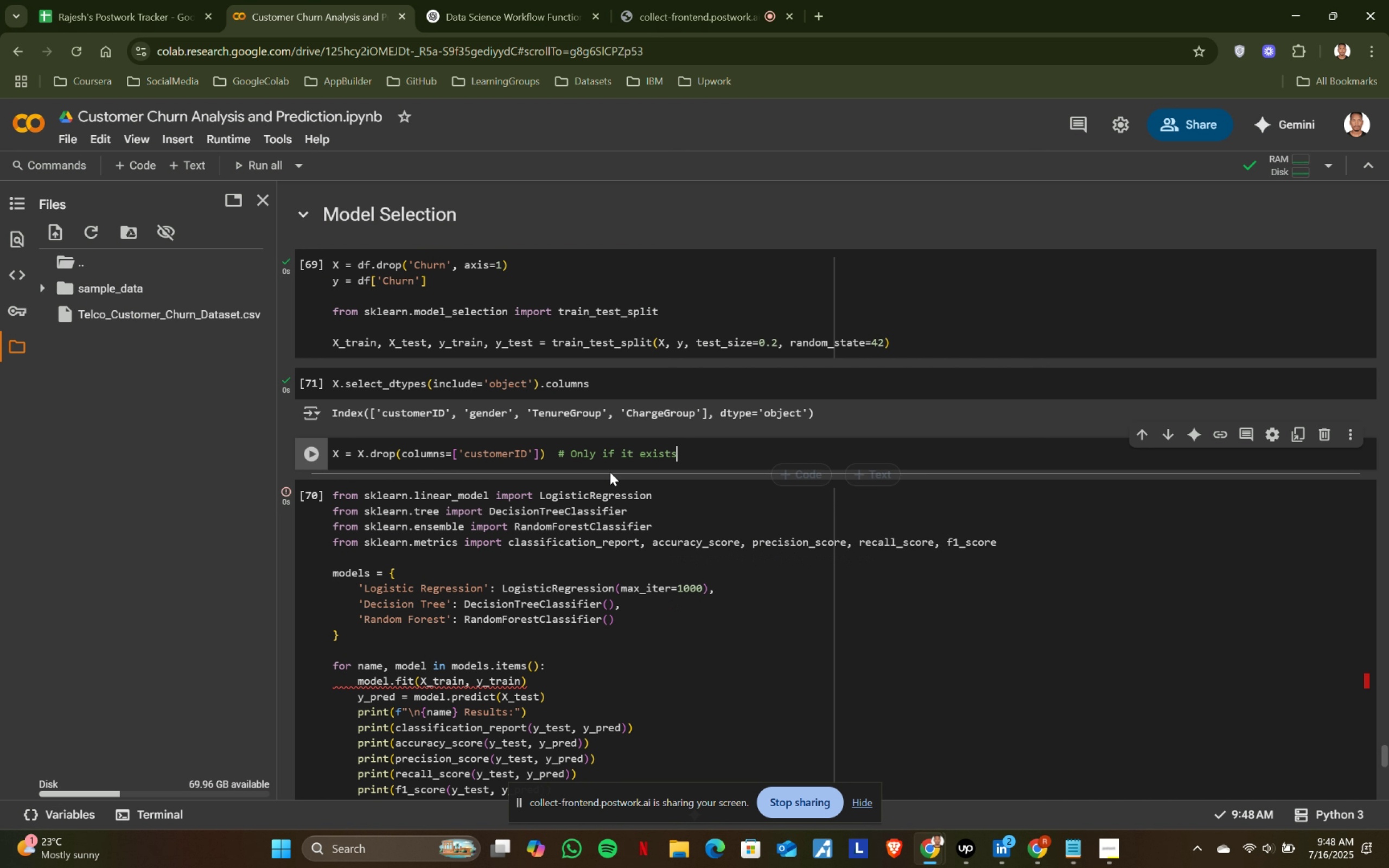 
key(Shift+ShiftRight)
 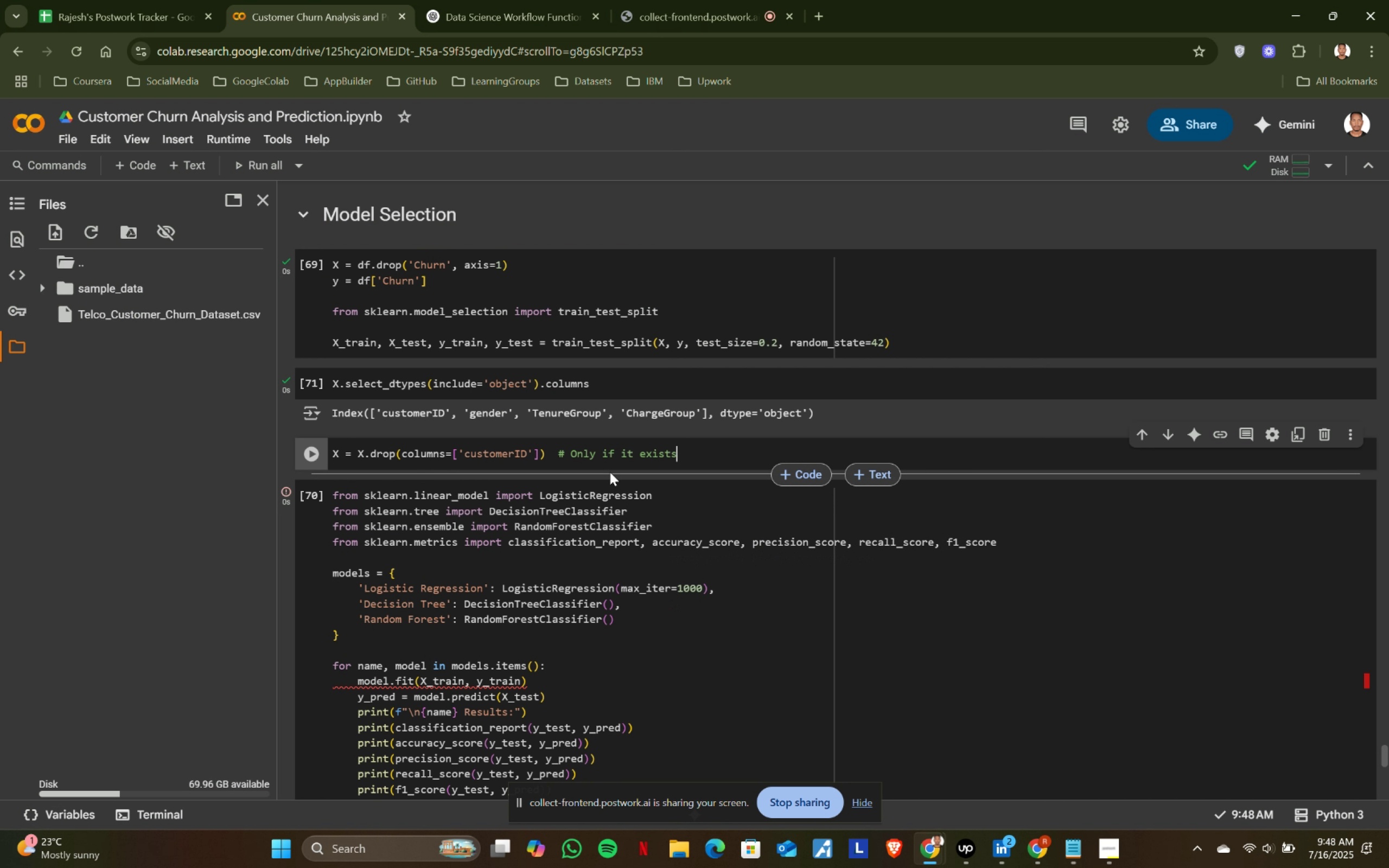 
key(Shift+Enter)
 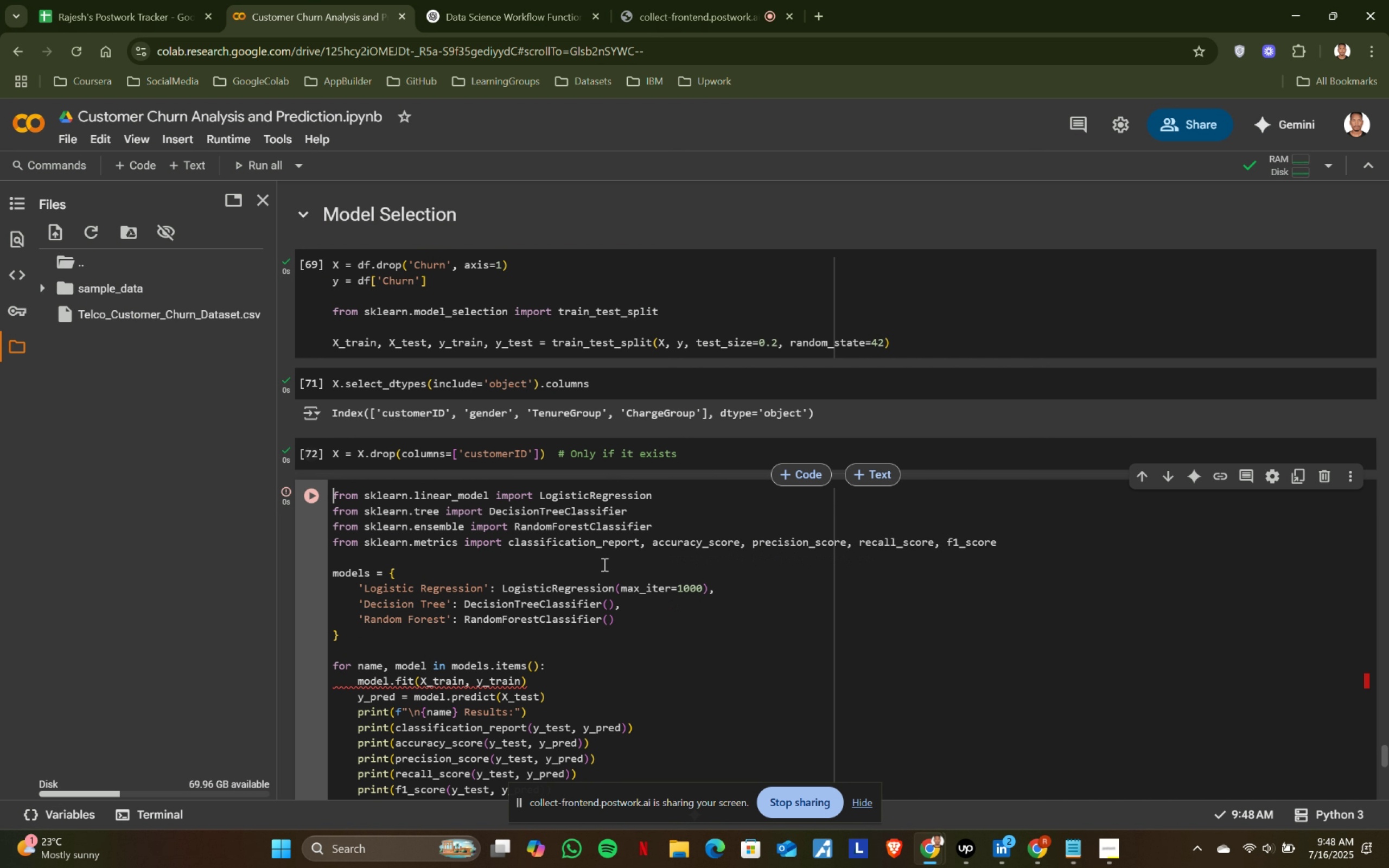 
left_click([603, 564])
 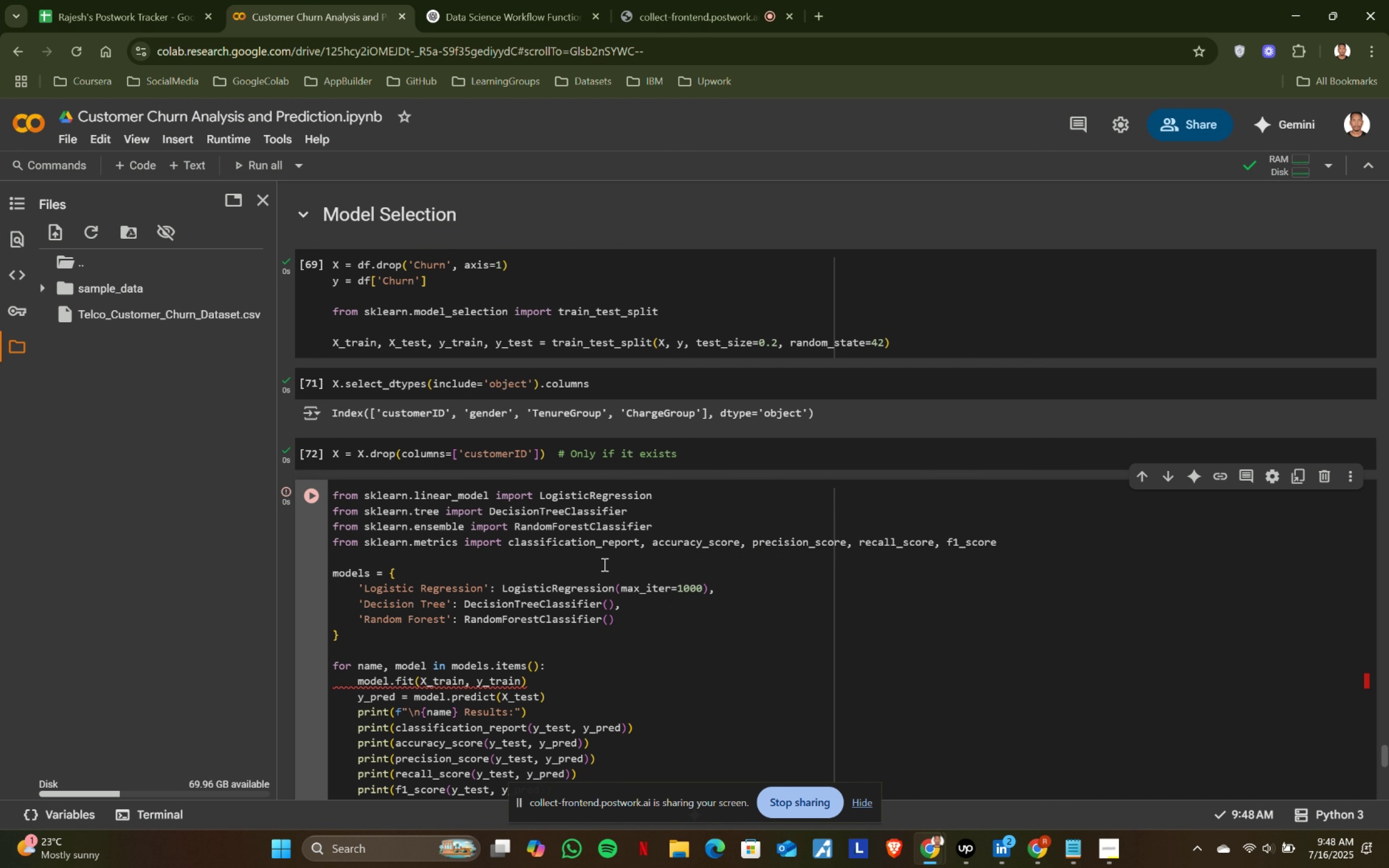 
key(Shift+ShiftRight)
 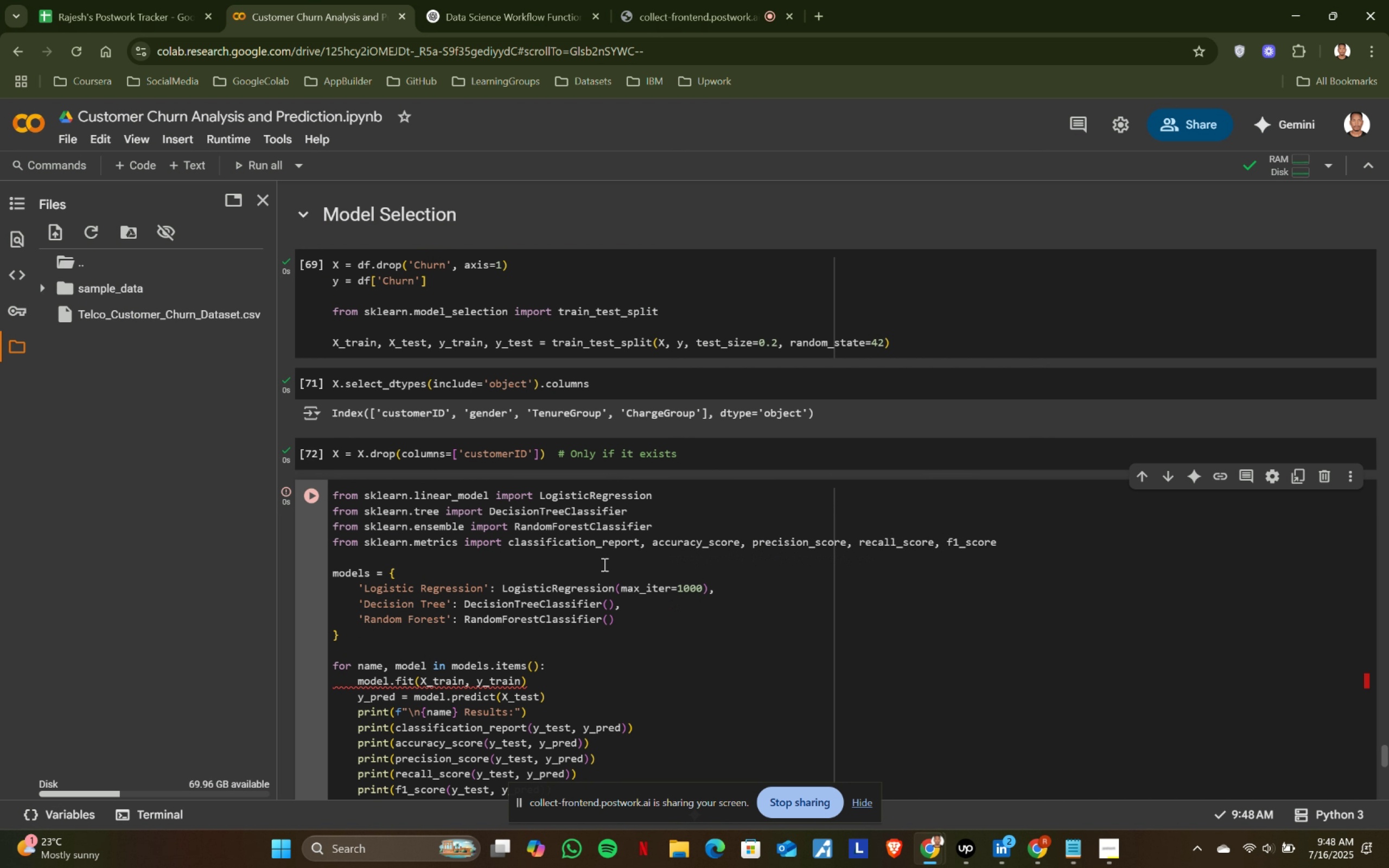 
key(Shift+Enter)
 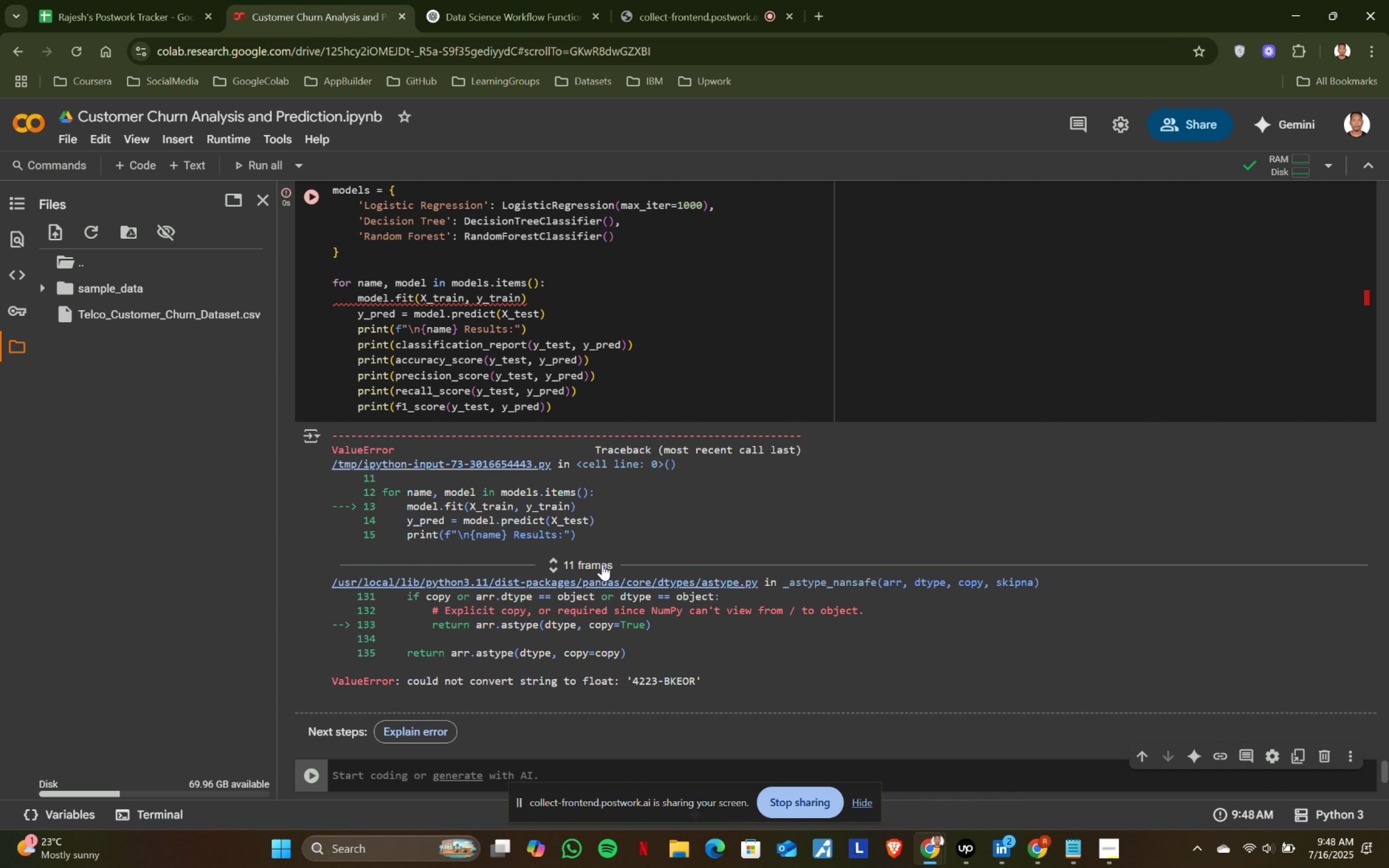 
scroll: coordinate [646, 411], scroll_direction: up, amount: 3.0
 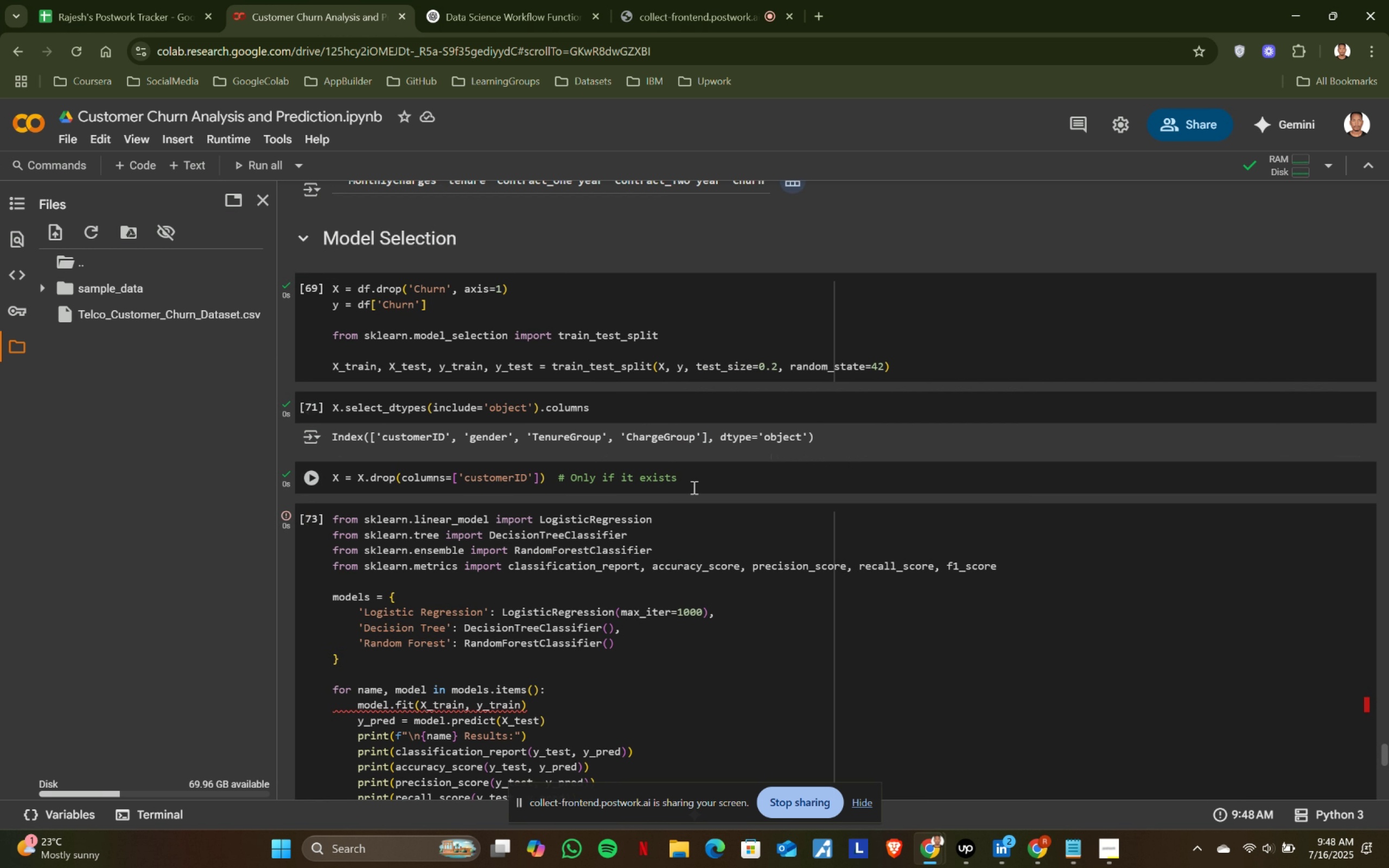 
left_click_drag(start_coordinate=[694, 478], to_coordinate=[327, 478])
 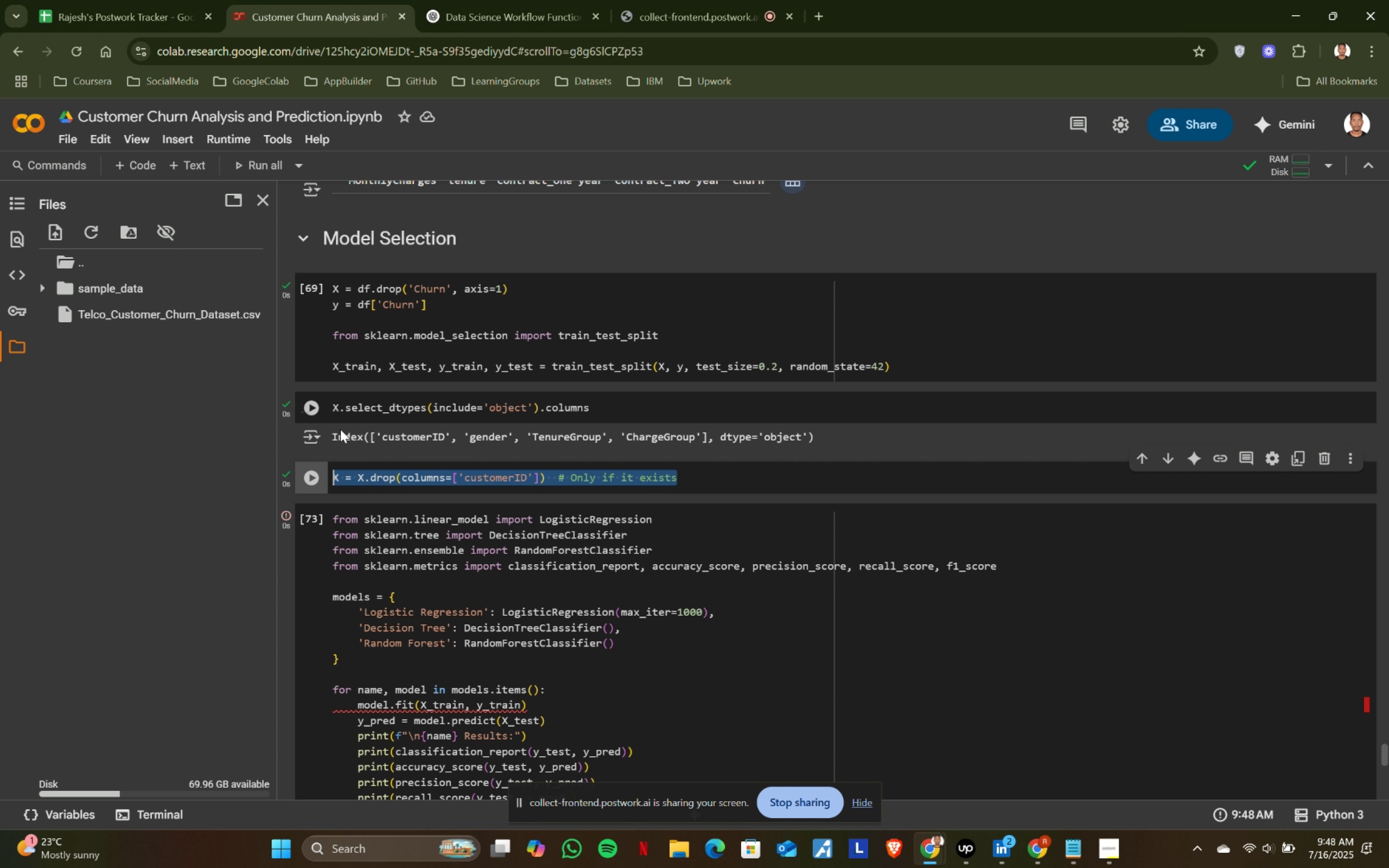 
hold_key(key=ShiftLeft, duration=0.32)
left_click([333, 411])
 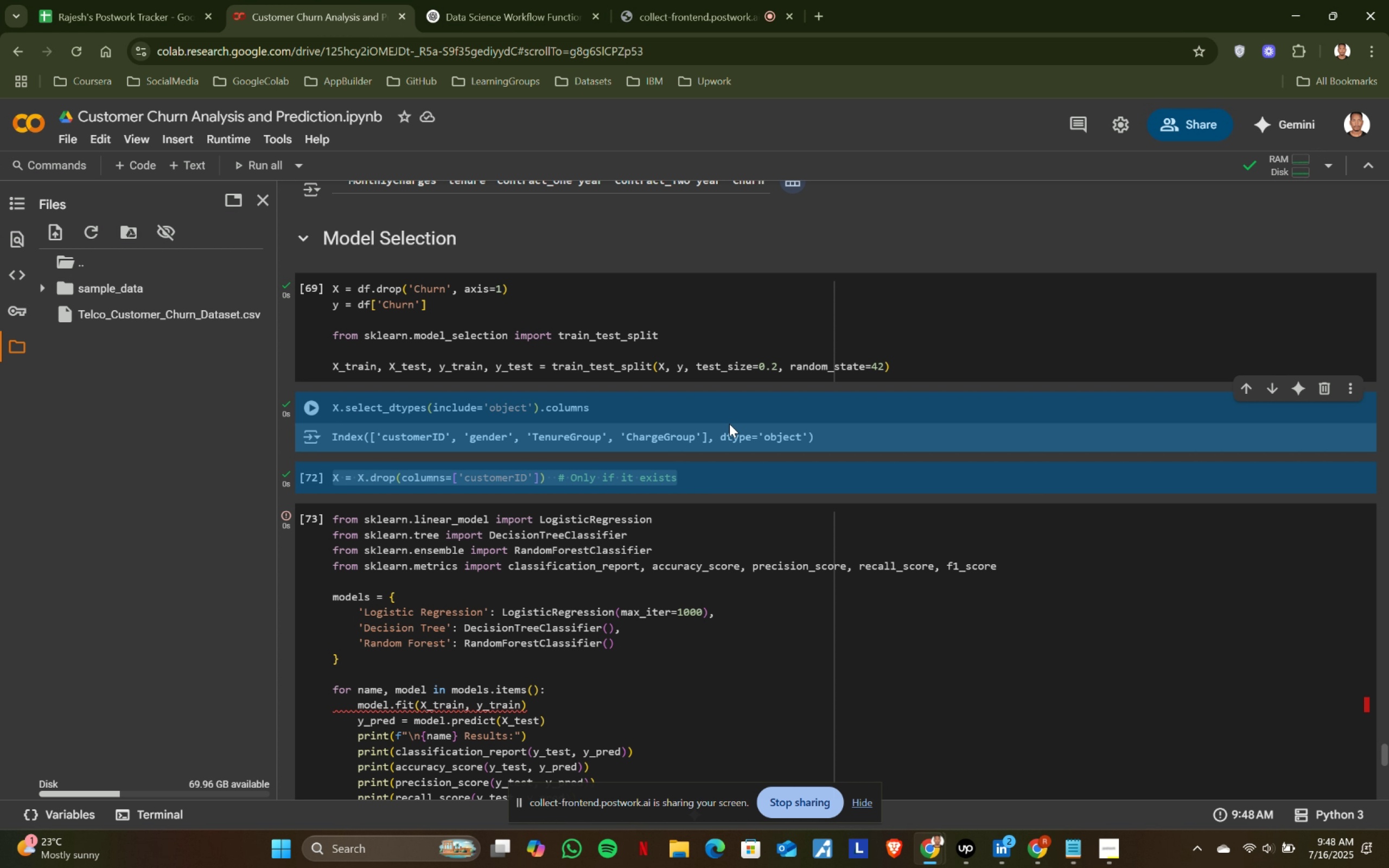 
left_click([695, 406])
 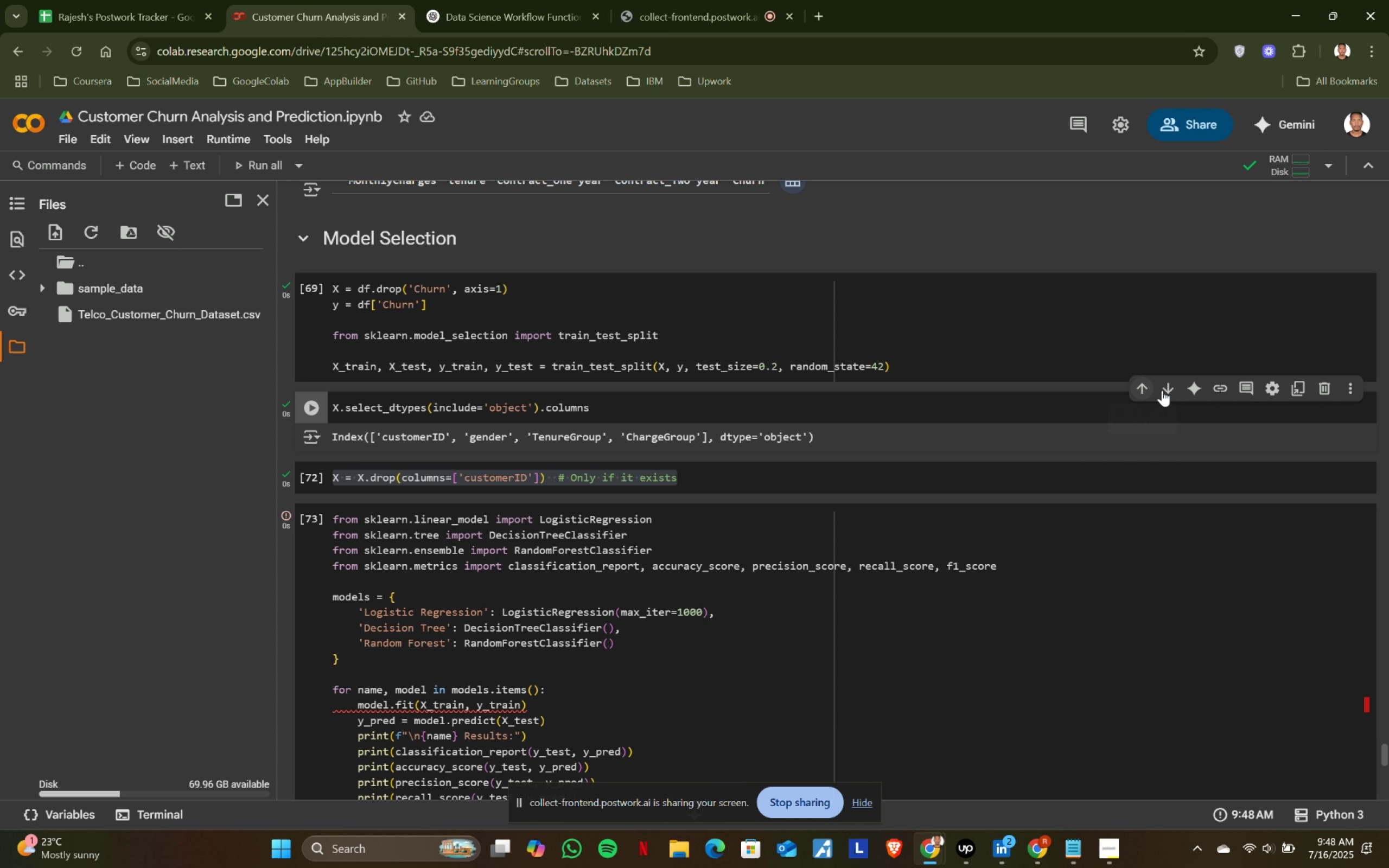 
left_click([1174, 390])
 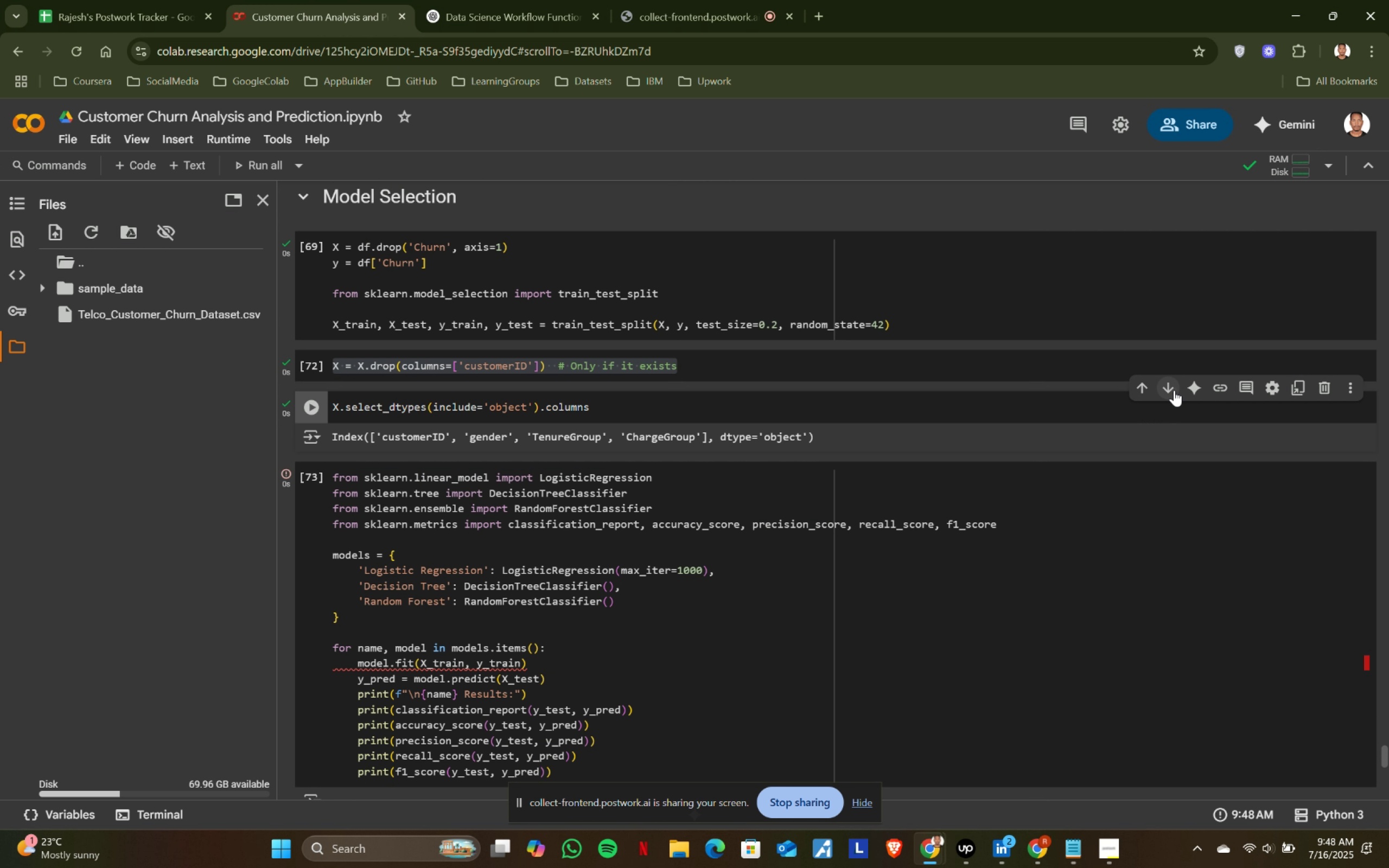 
left_click([1174, 390])
 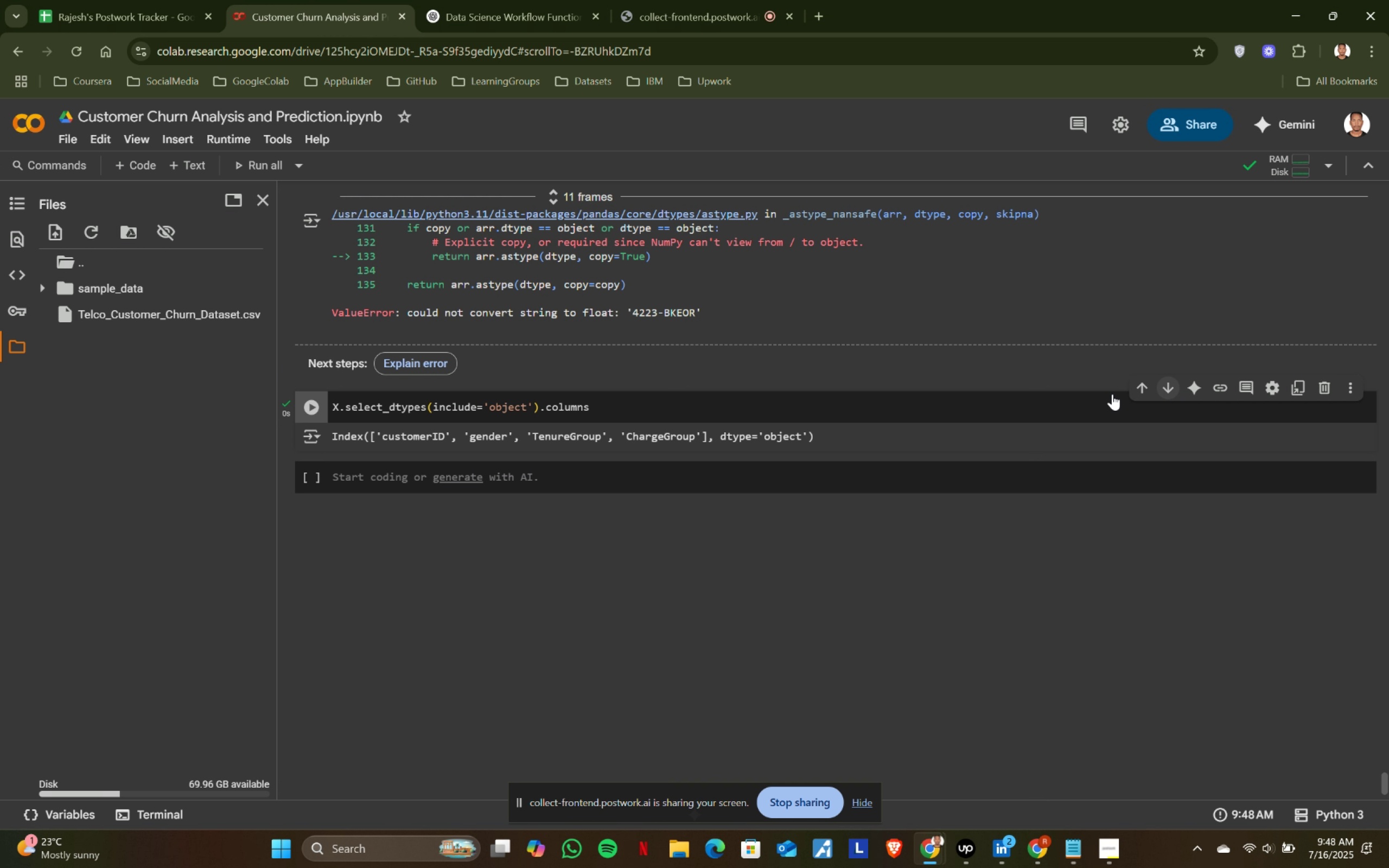 
scroll: coordinate [986, 394], scroll_direction: up, amount: 1.0
 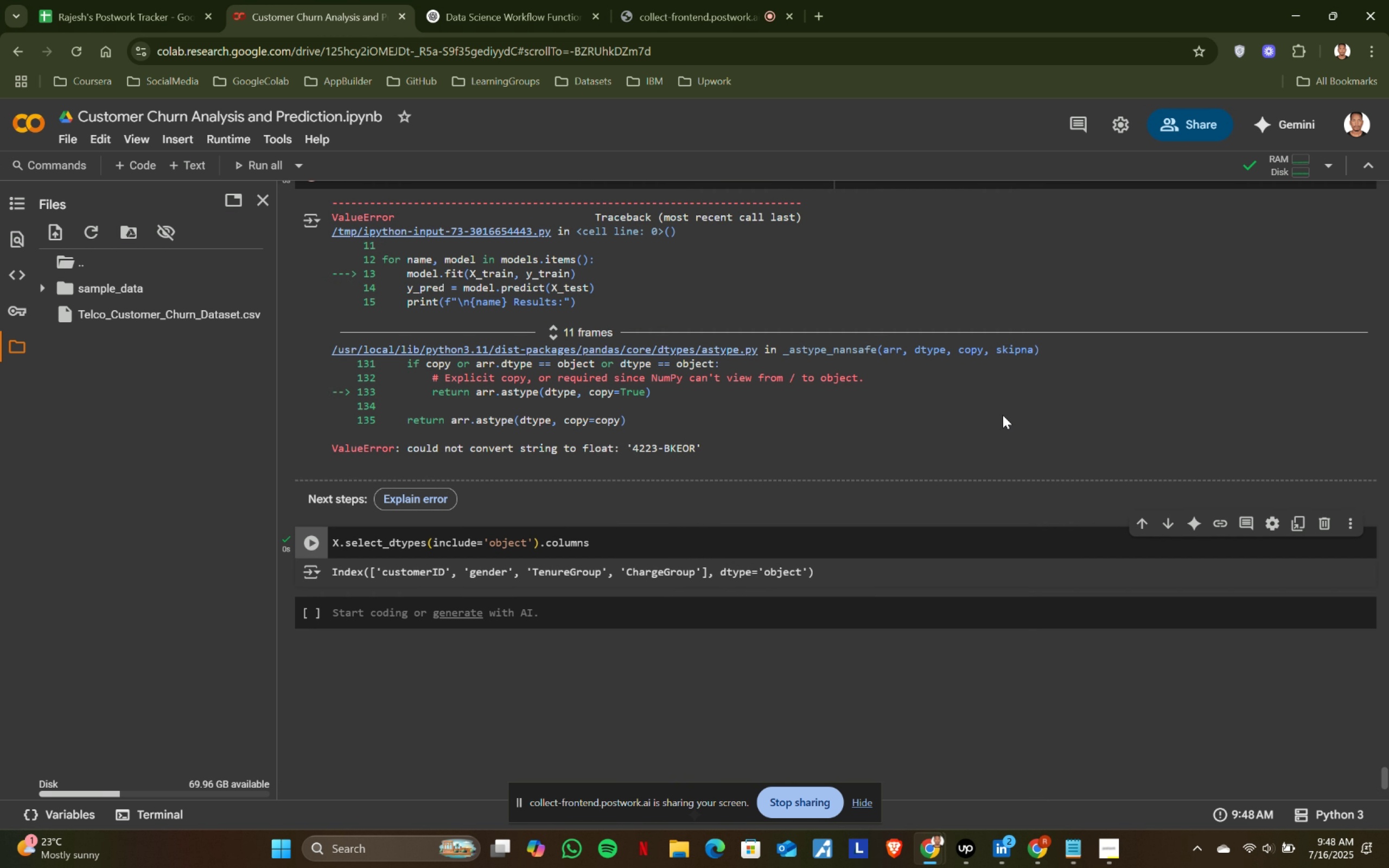 
key(Control+ControlLeft)
 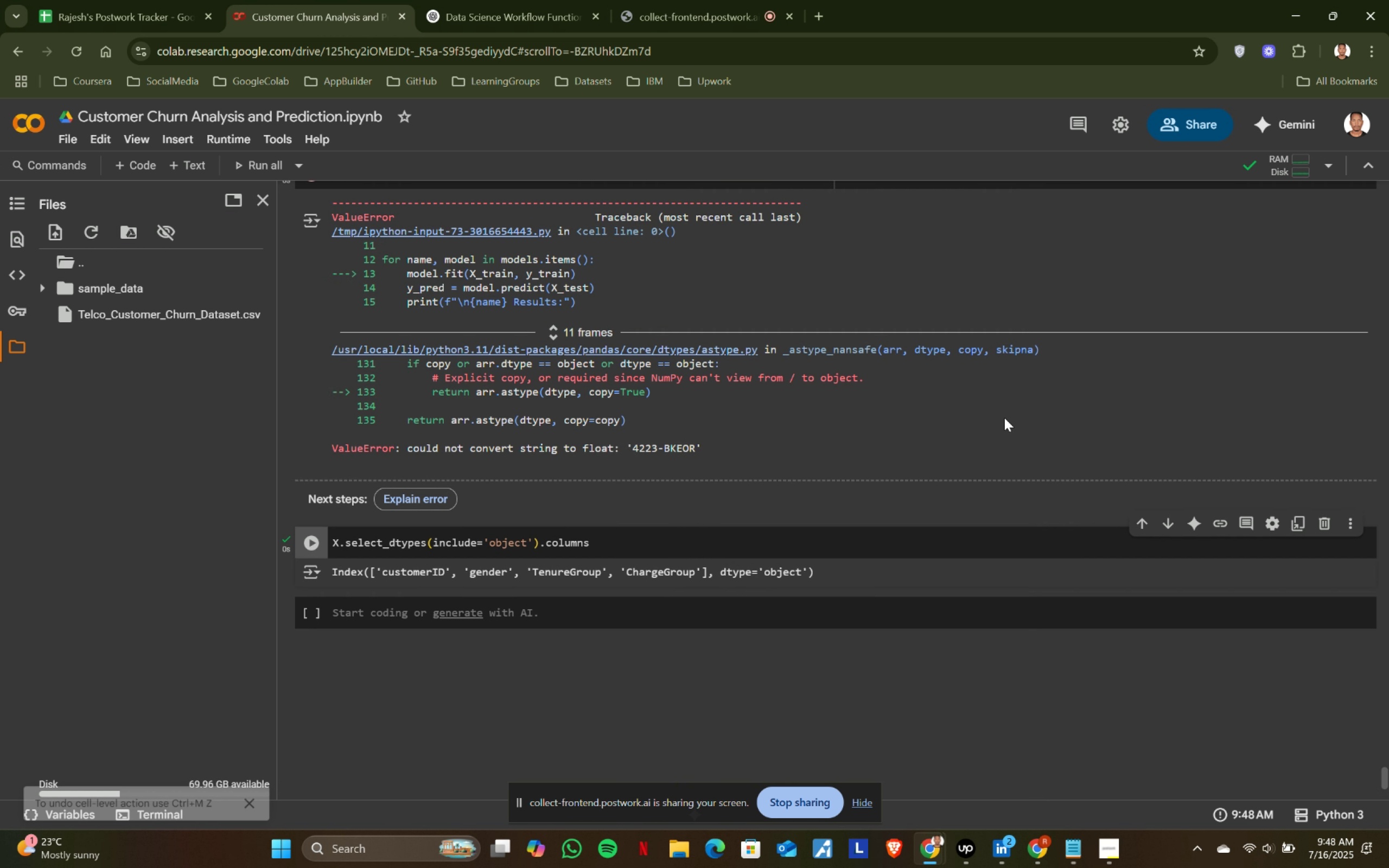 
key(Control+Z)
 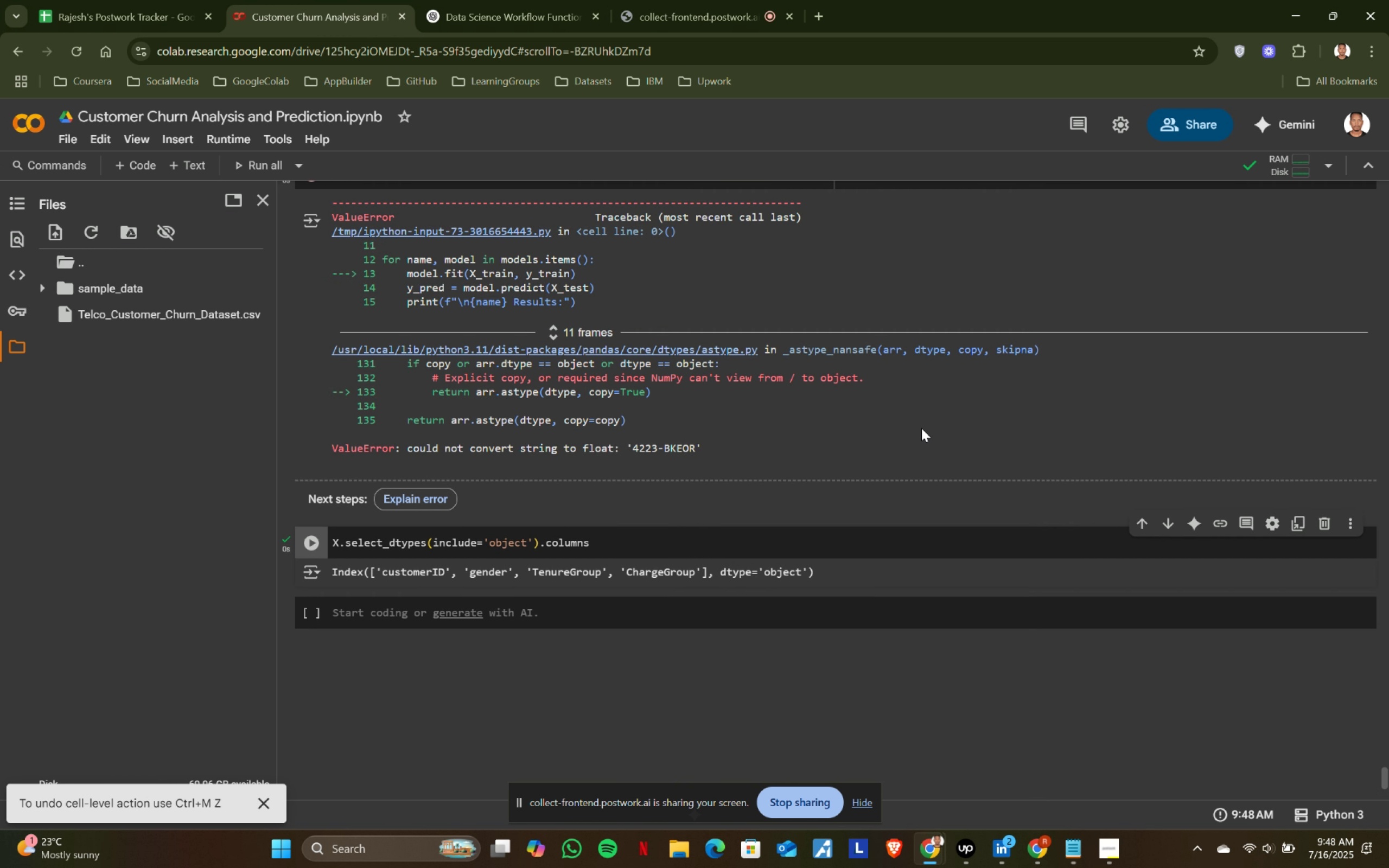 
key(Control+ControlLeft)
 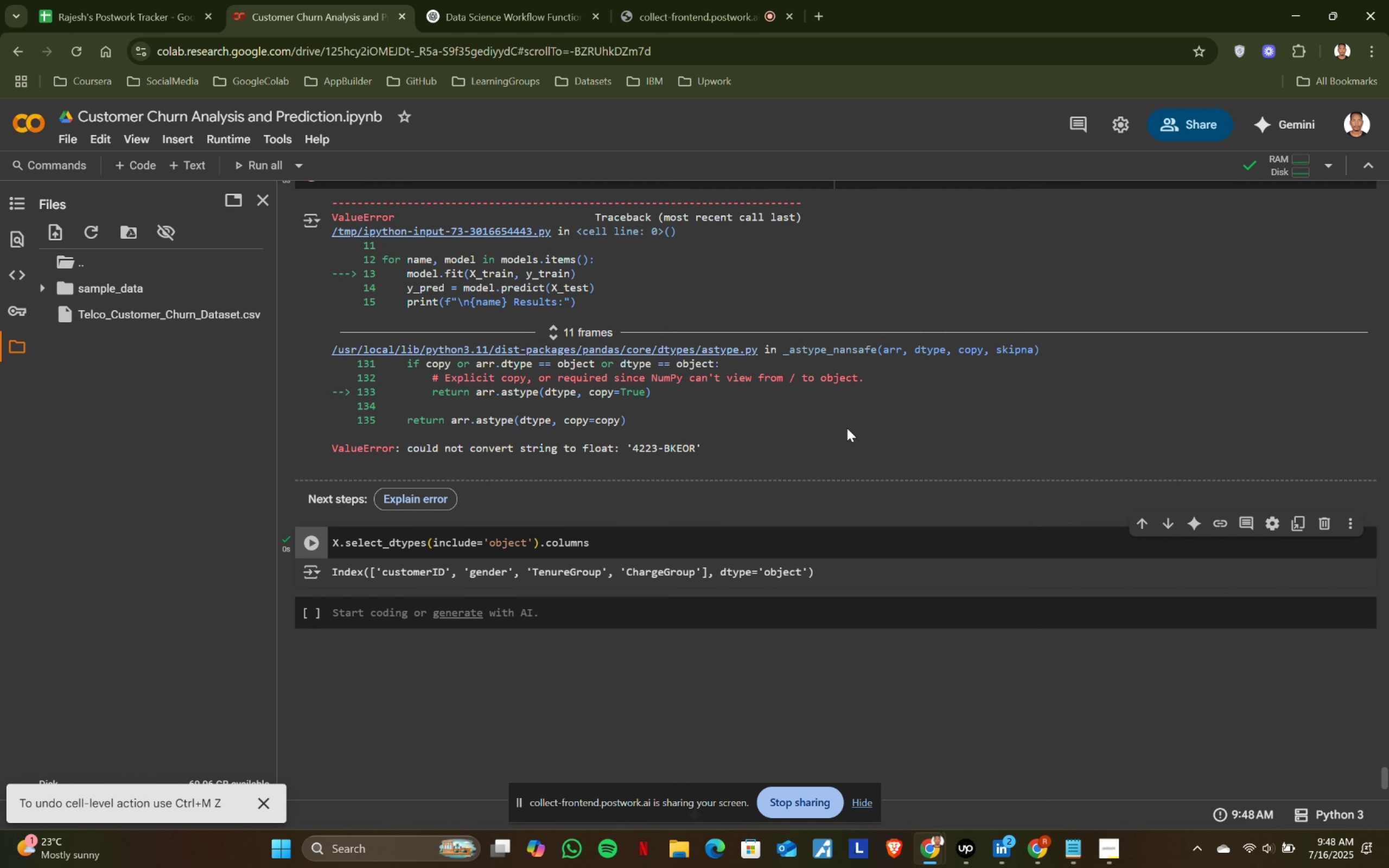 
key(Control+Z)
 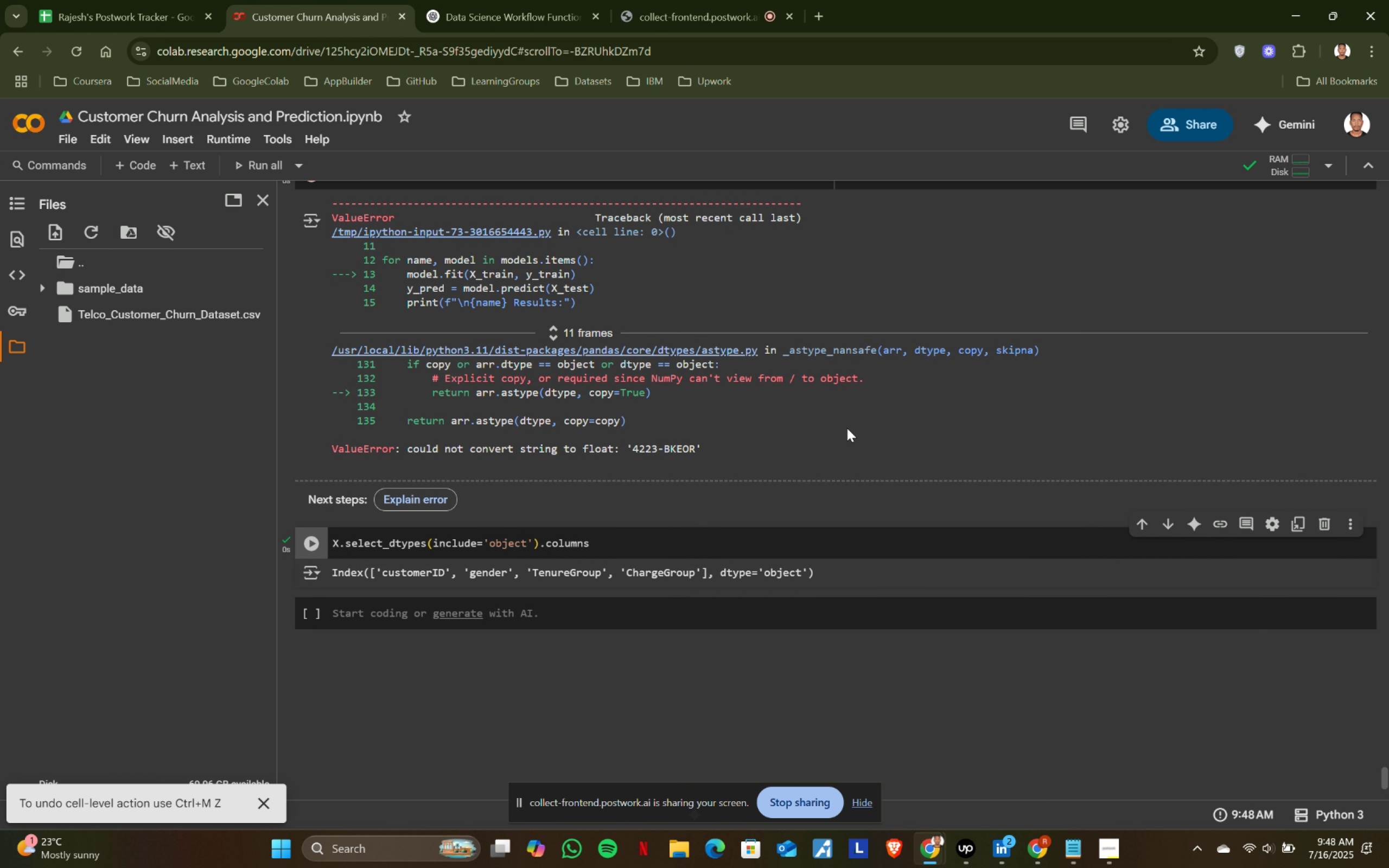 
scroll: coordinate [837, 461], scroll_direction: up, amount: 4.0
 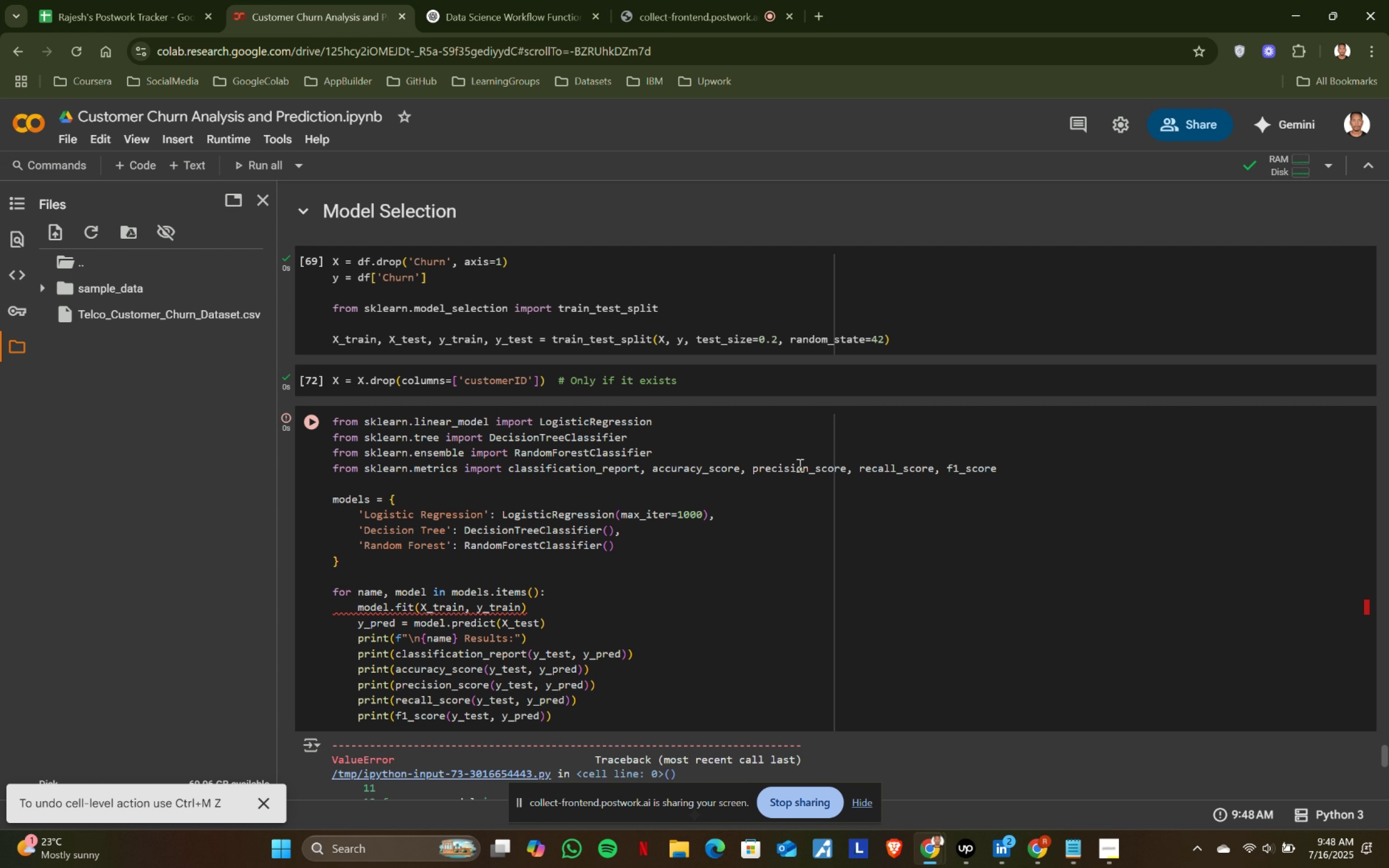 
scroll: coordinate [665, 457], scroll_direction: down, amount: 4.0
 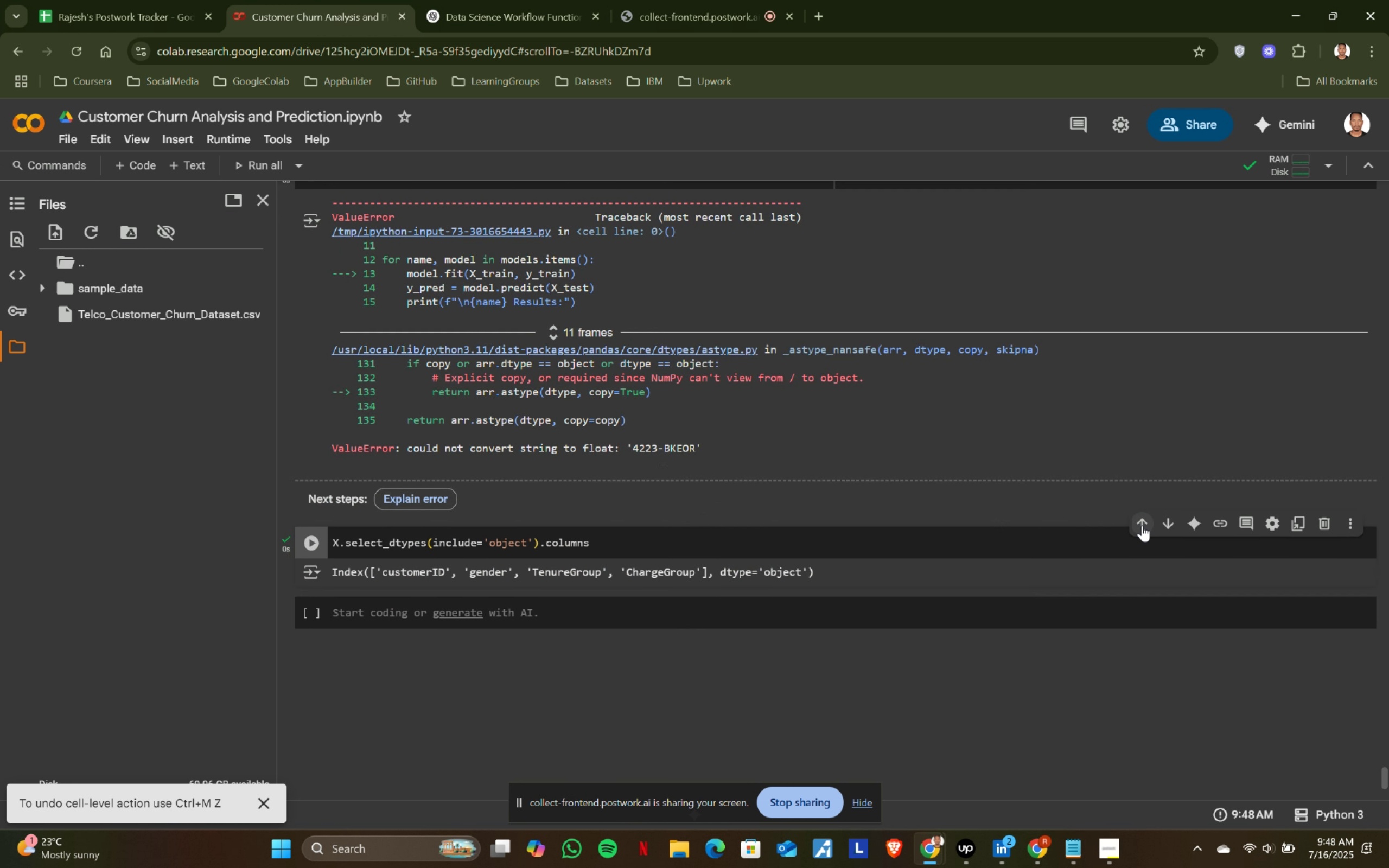 
left_click([1138, 525])
 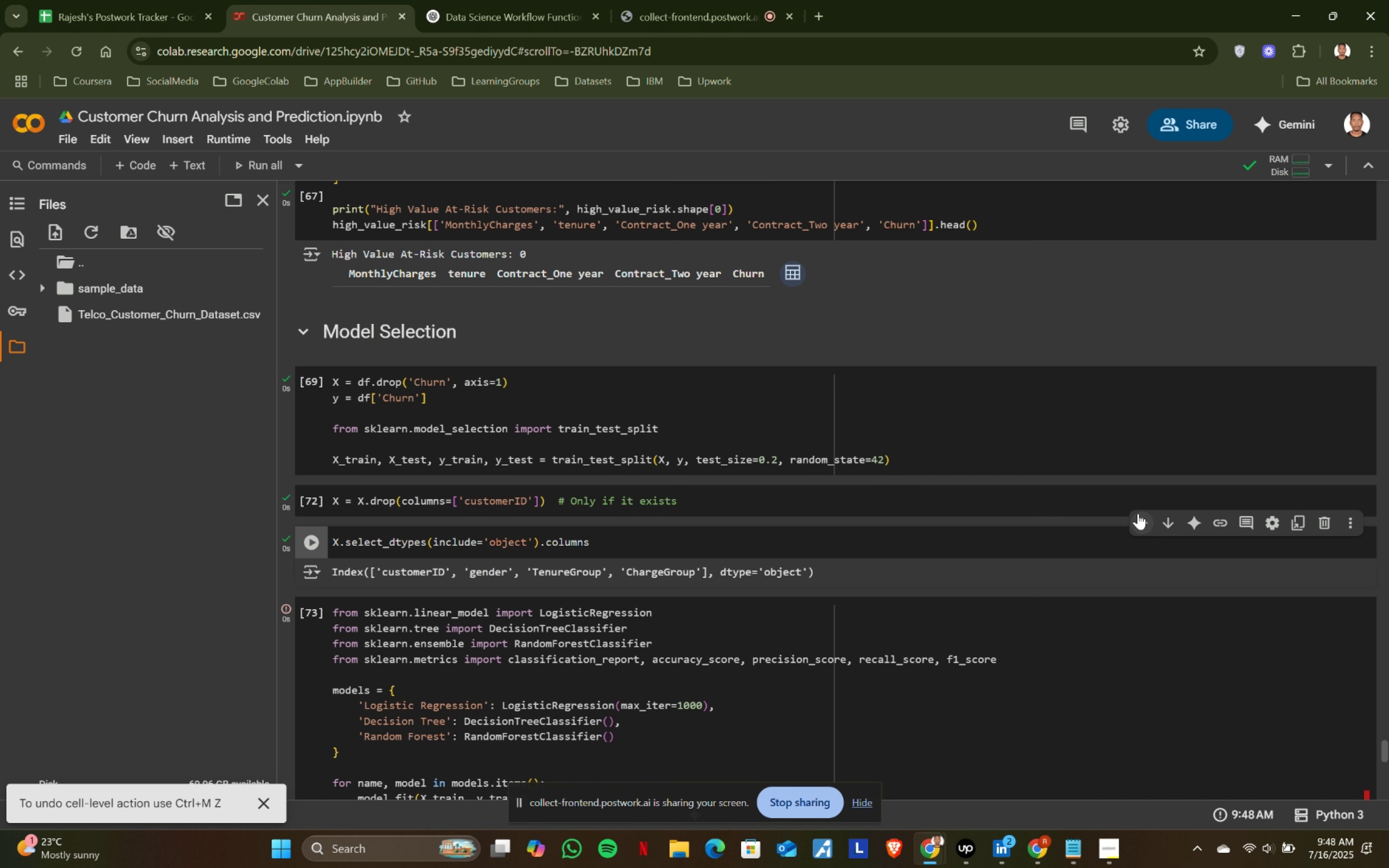 
left_click([1138, 513])
 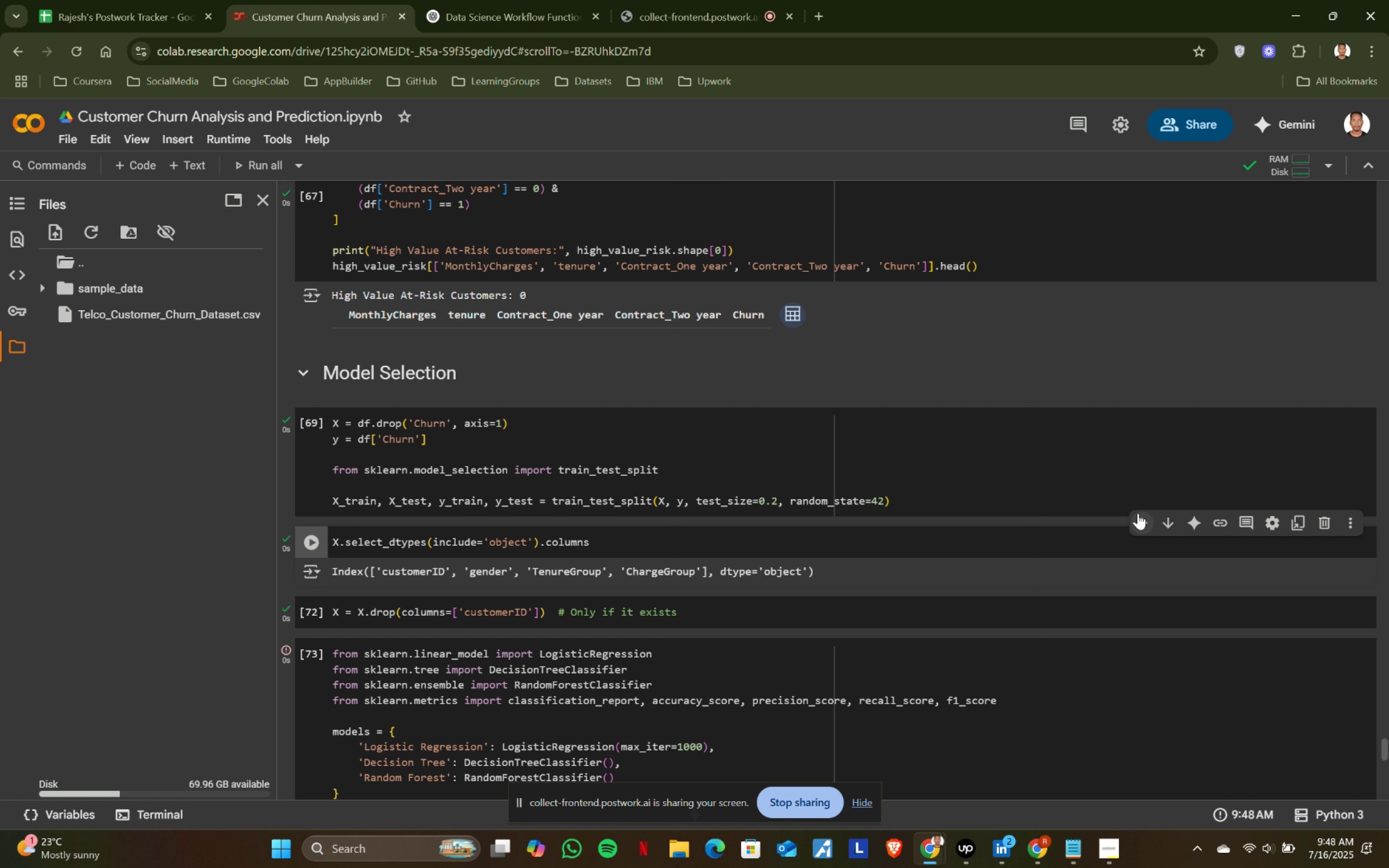 
left_click([1138, 513])
 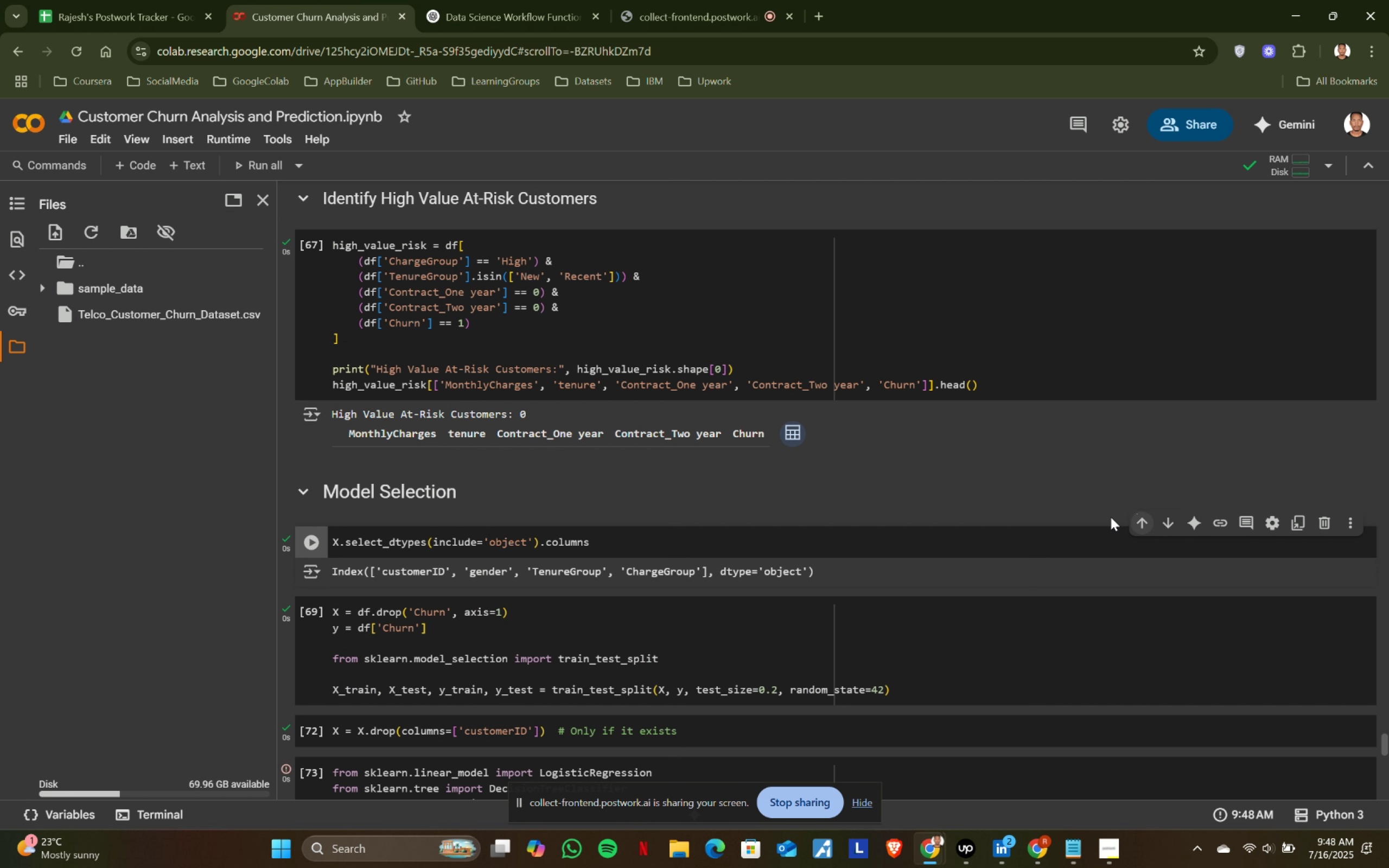 
scroll: coordinate [844, 547], scroll_direction: down, amount: 2.0
 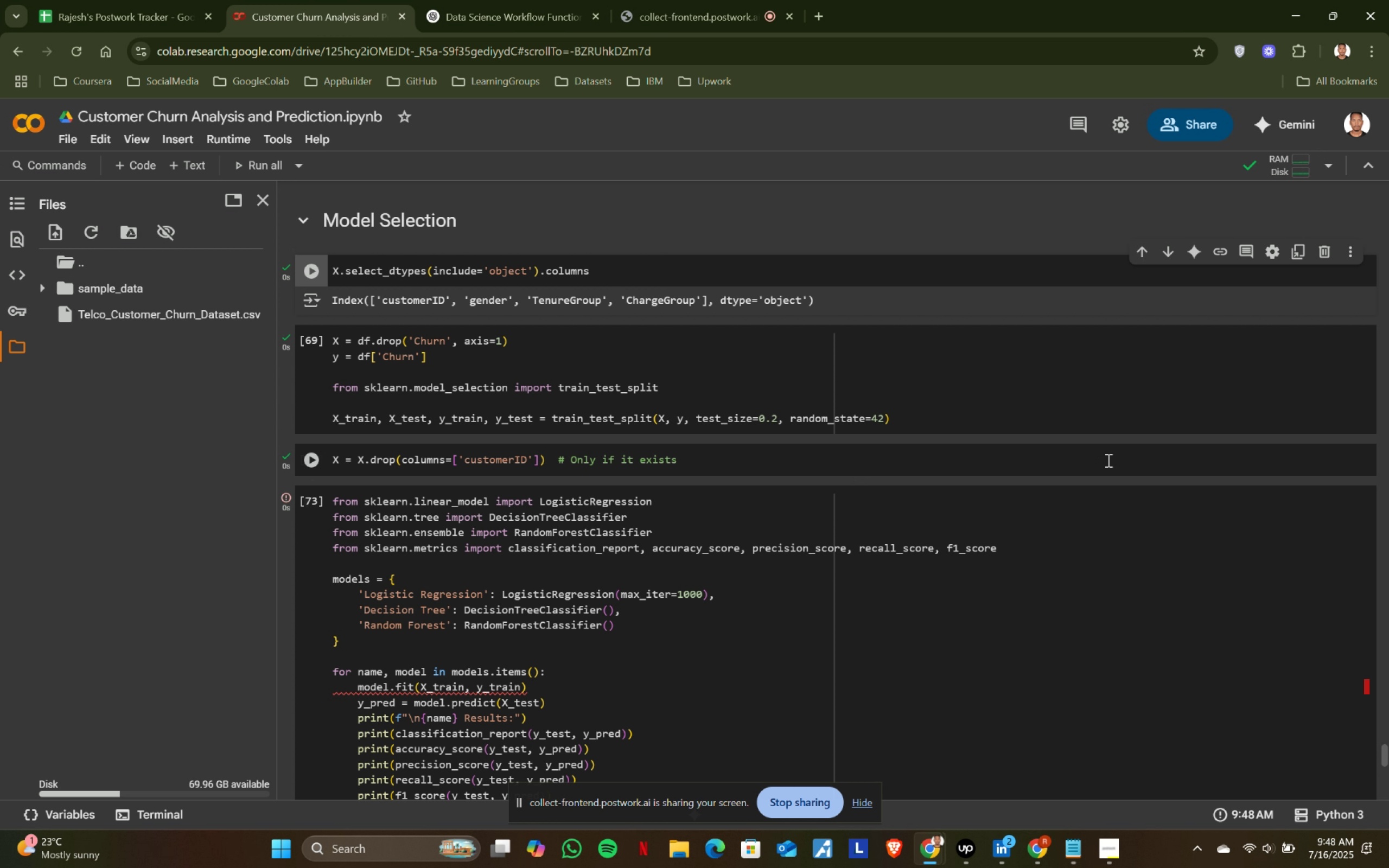 
left_click([1005, 468])
 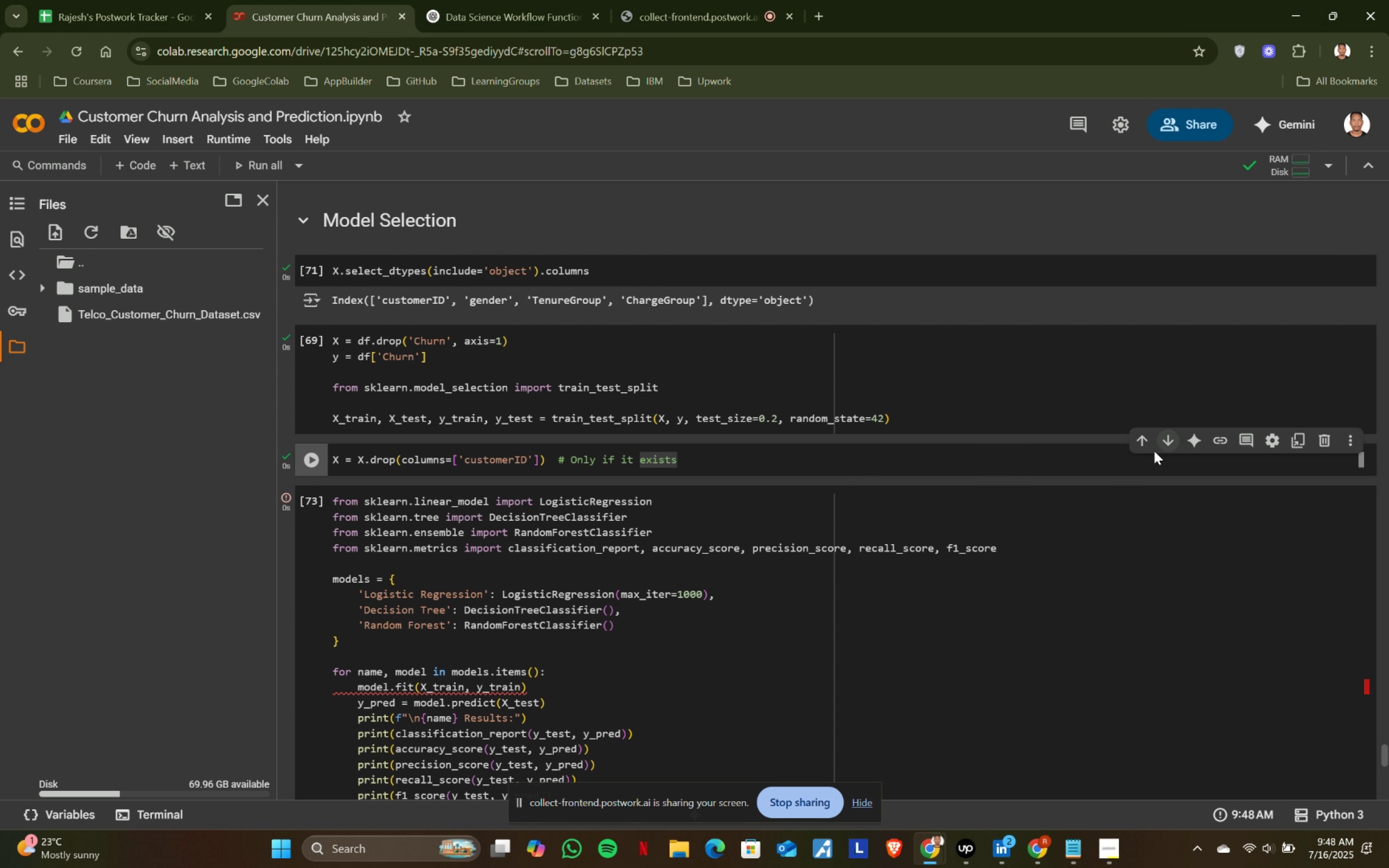 
left_click([1135, 444])
 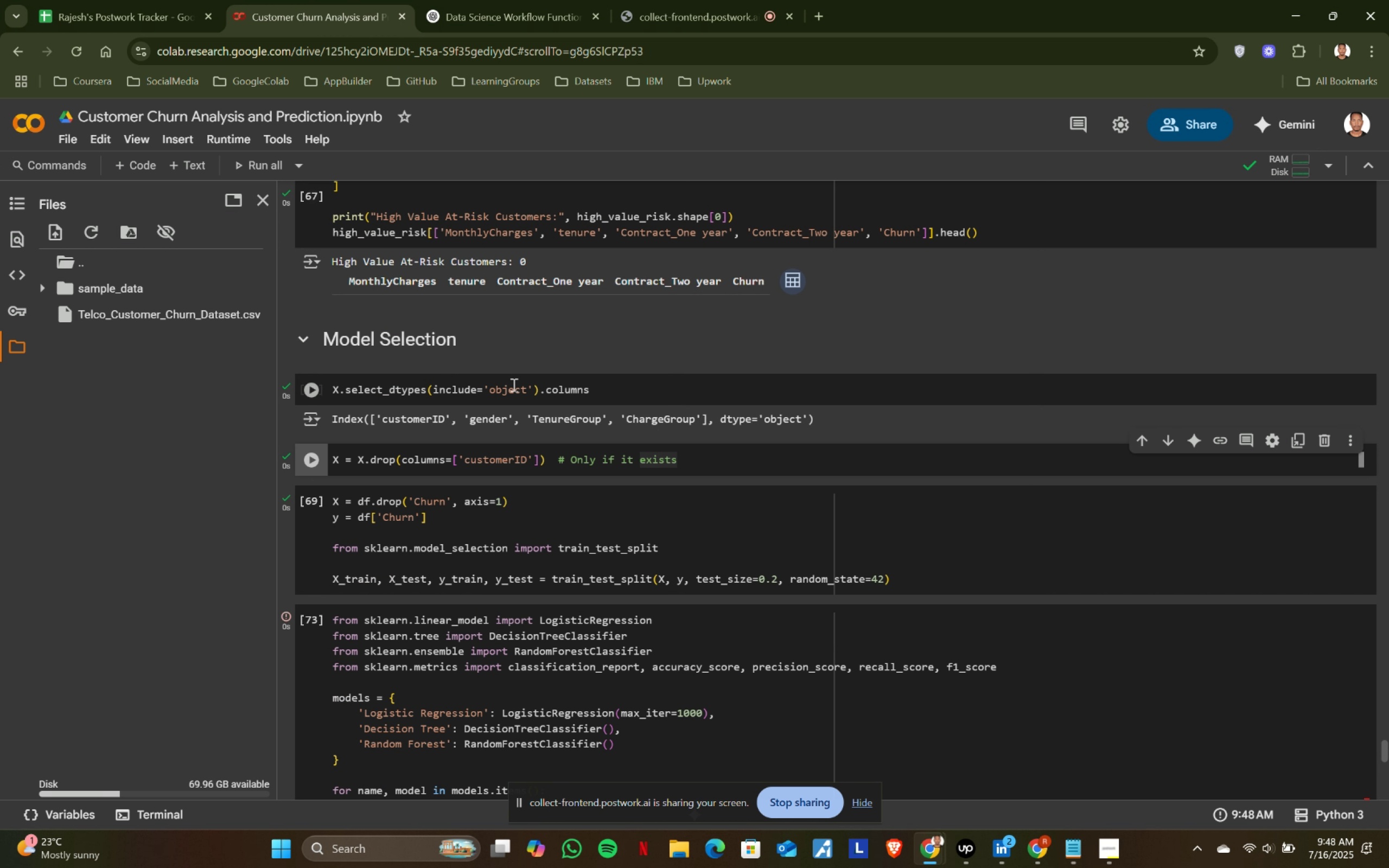 
left_click([673, 396])
 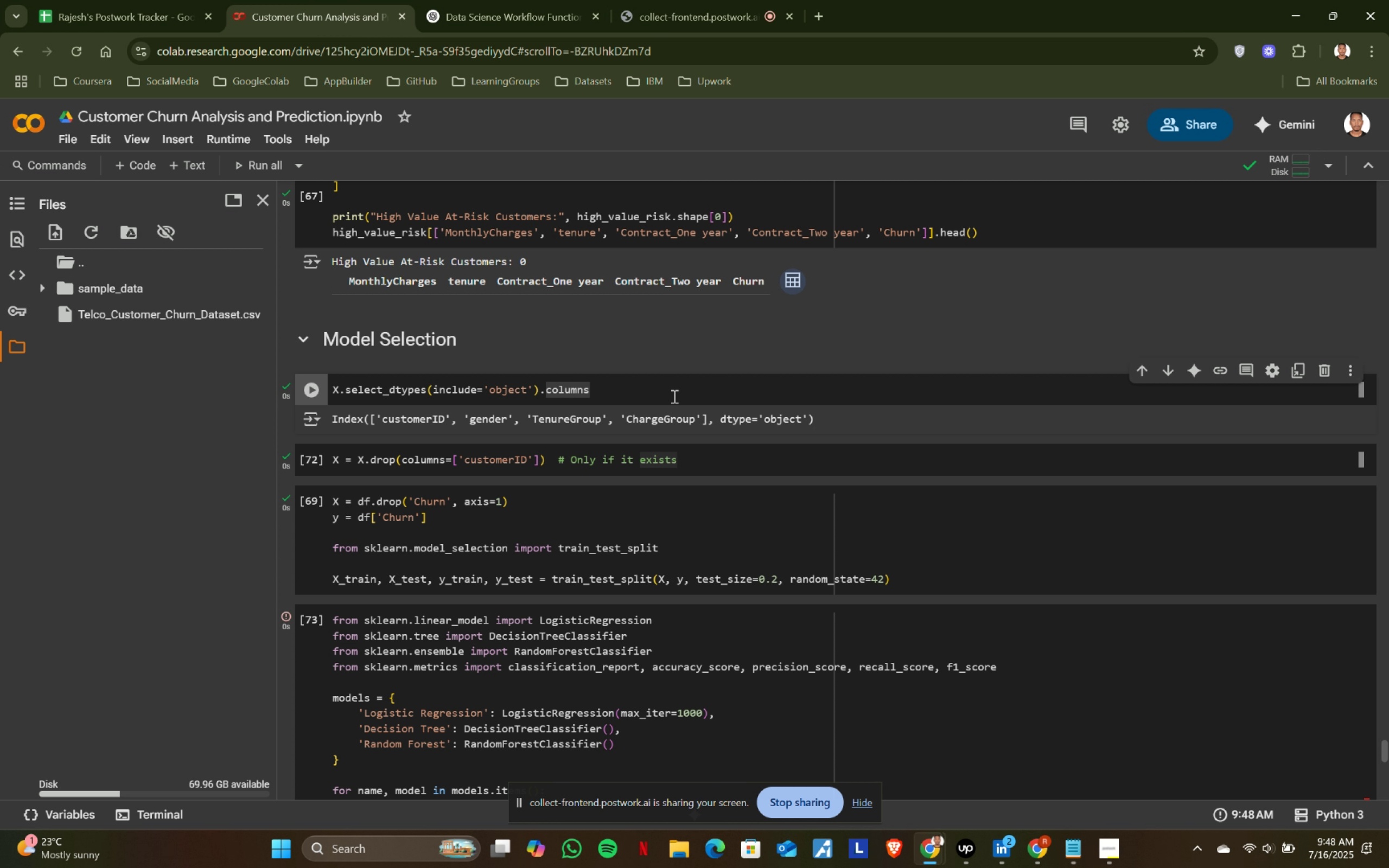 
key(Shift+ShiftRight)
 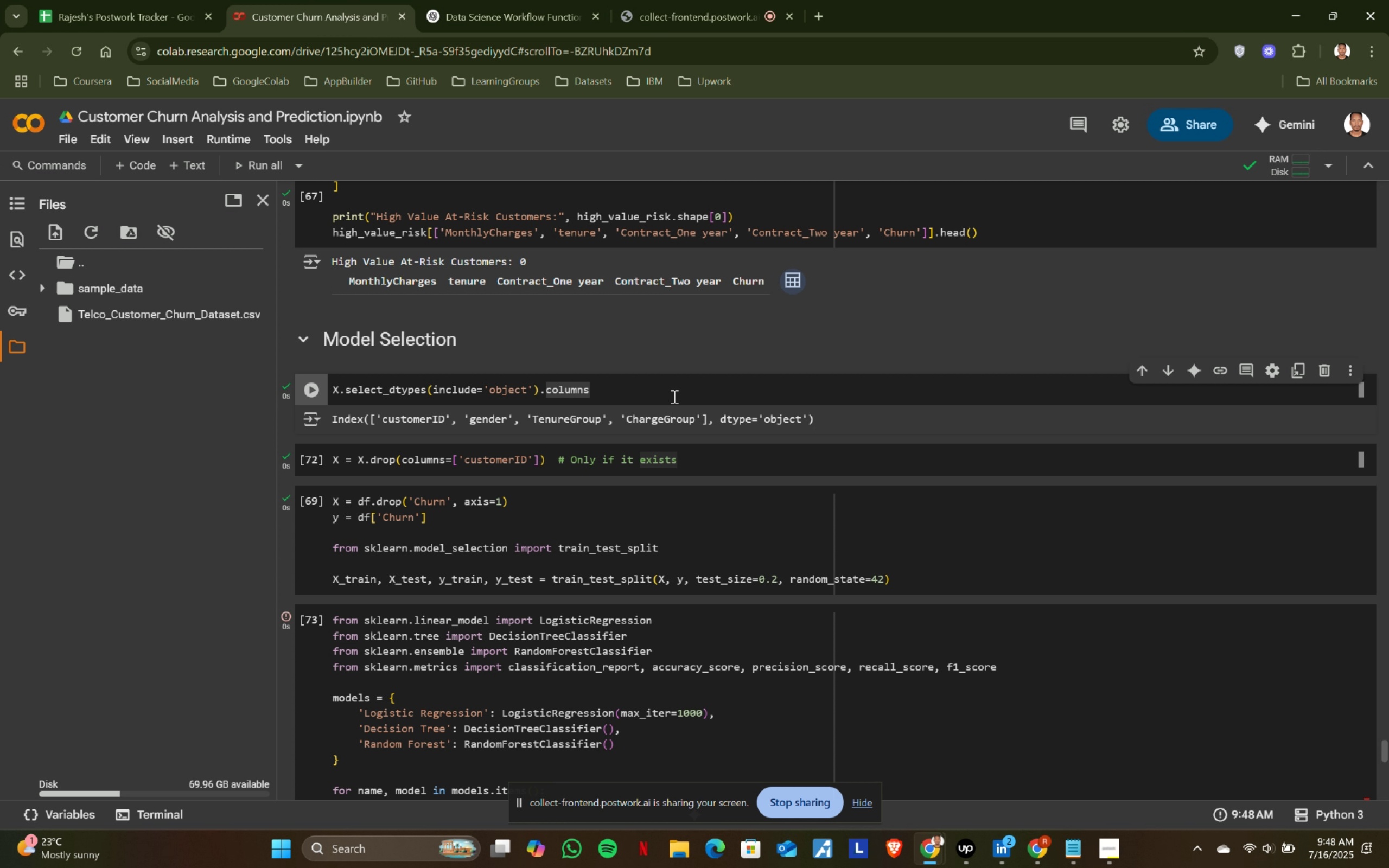 
key(Shift+Enter)
 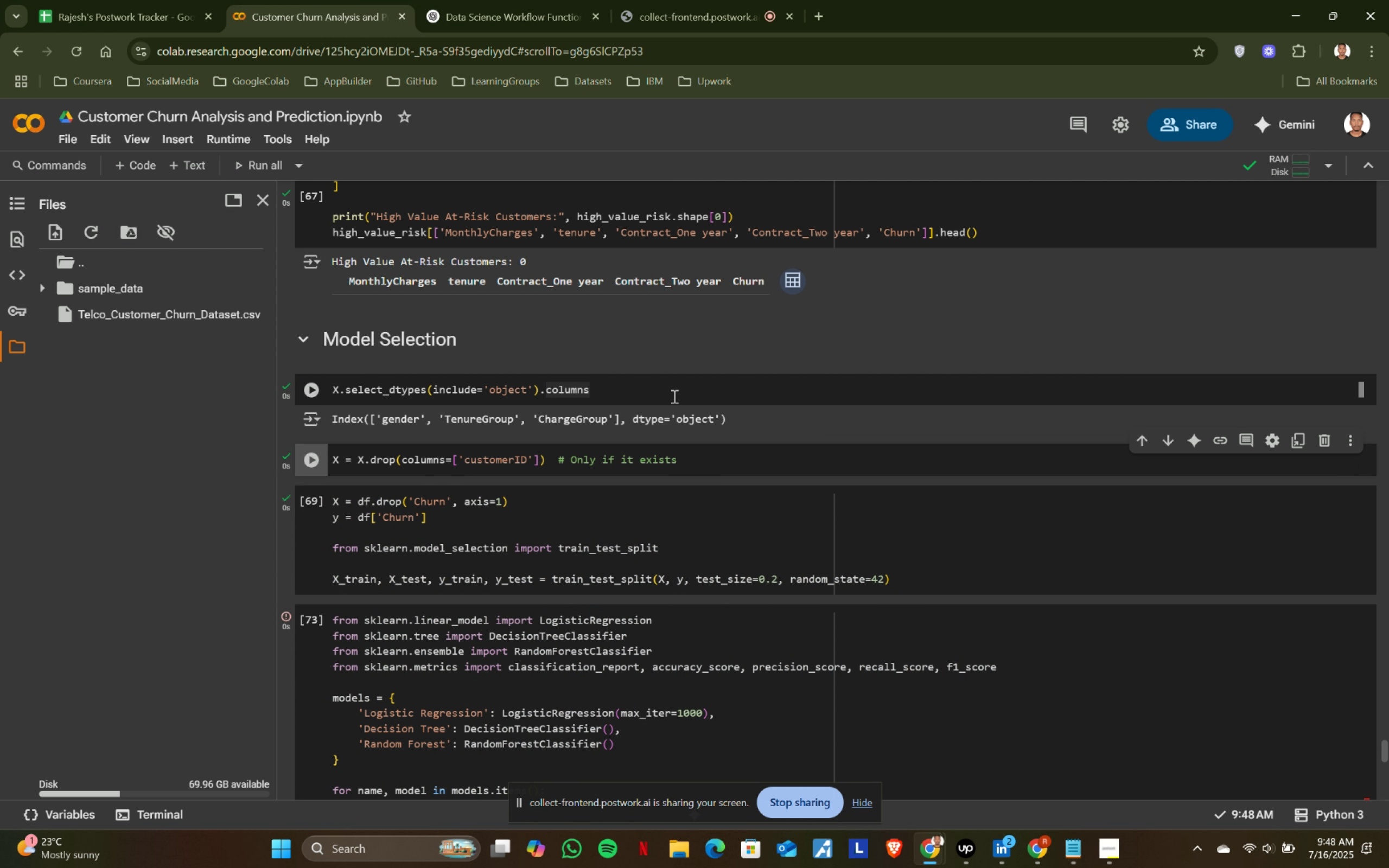 
key(Shift+ShiftRight)
 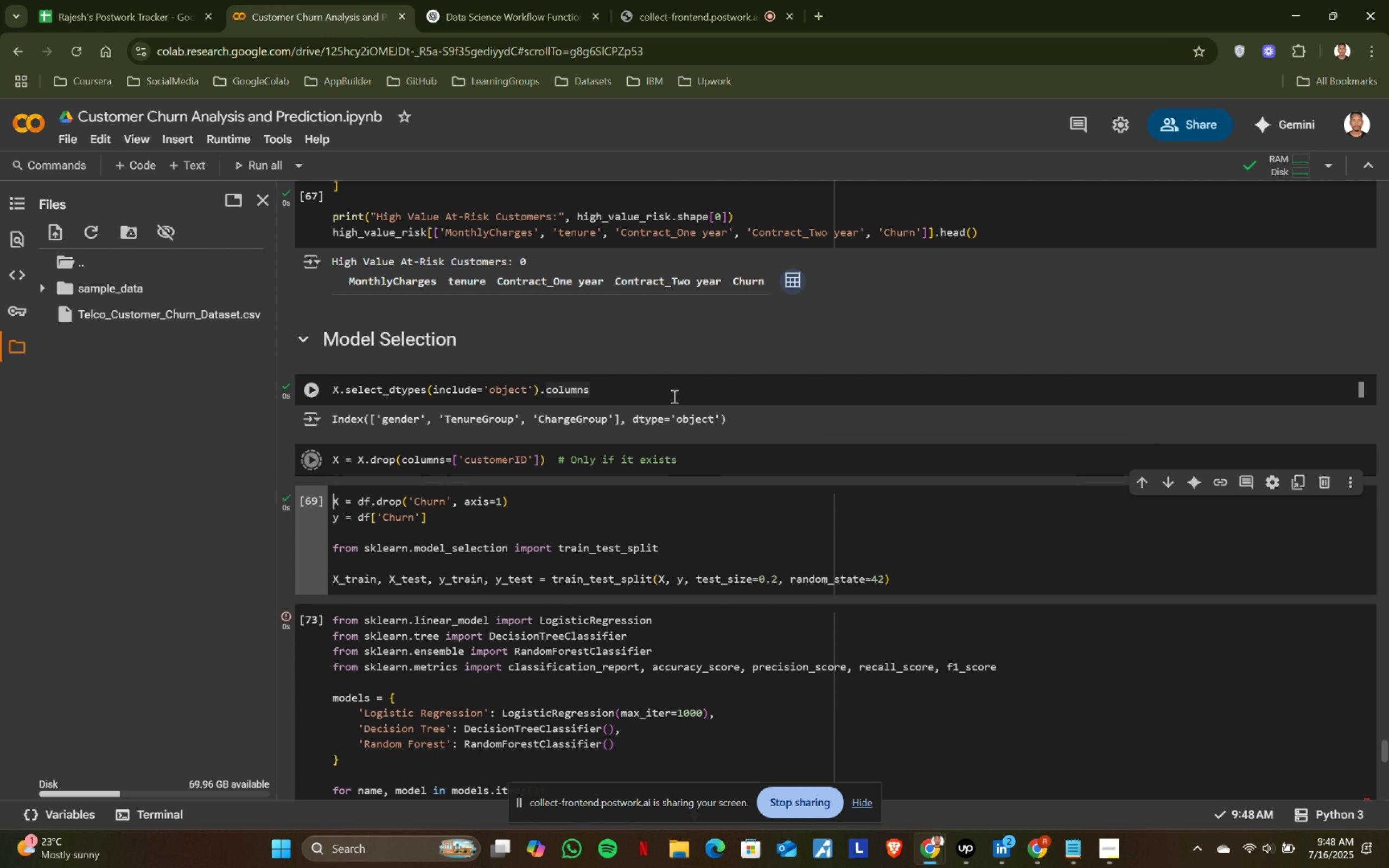 
key(Shift+Enter)
 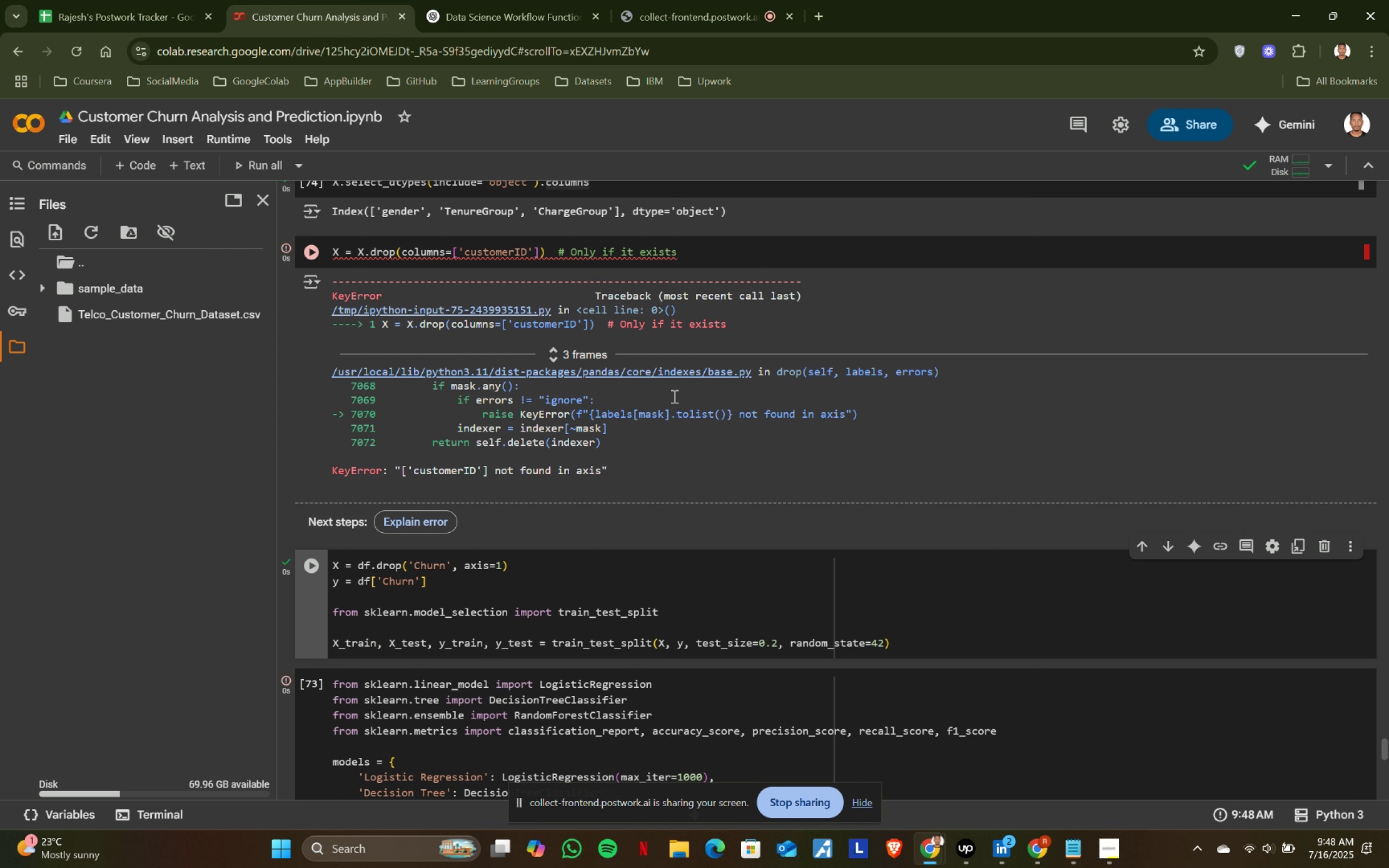 
scroll: coordinate [673, 396], scroll_direction: up, amount: 1.0
 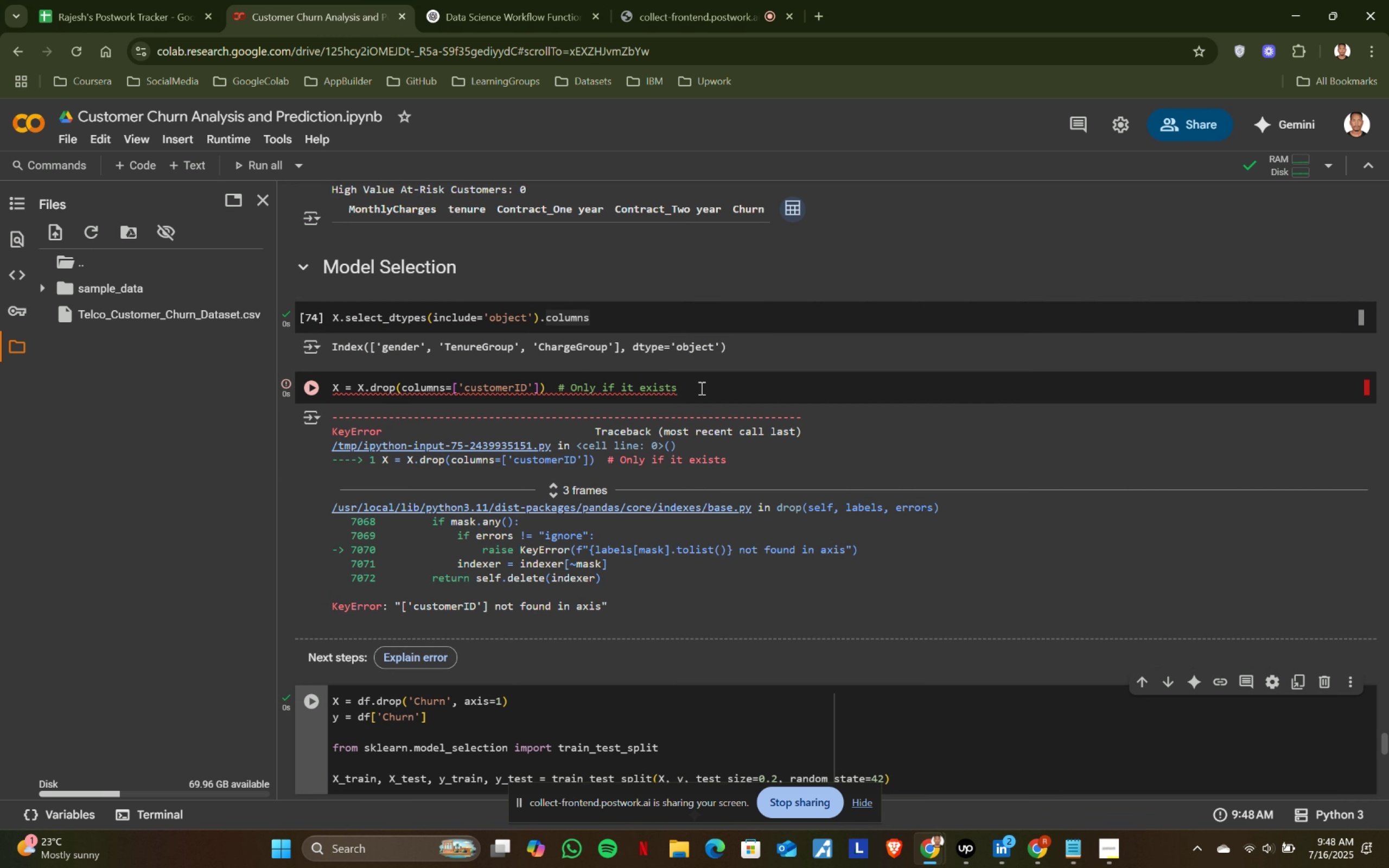 
left_click([724, 388])
 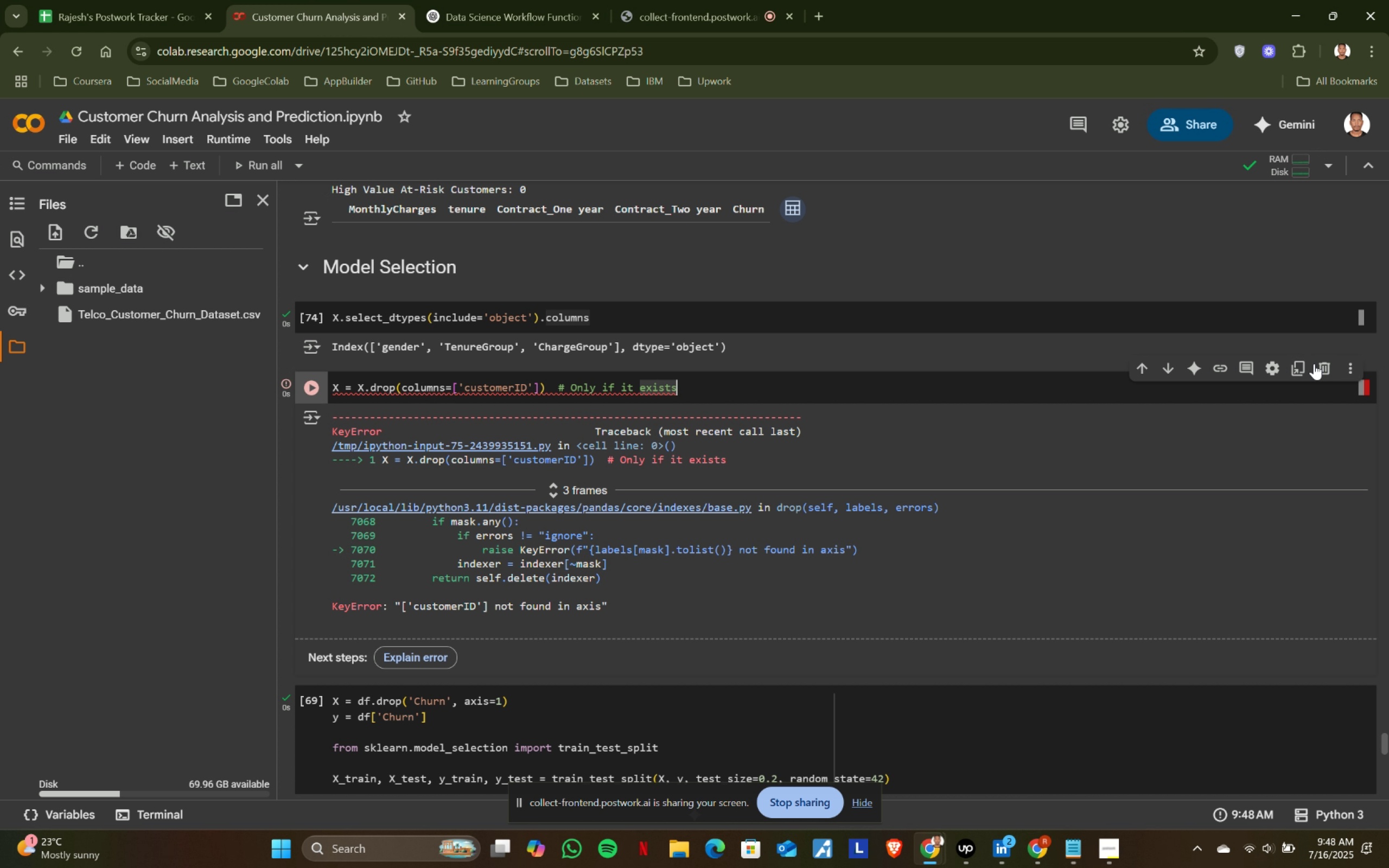 
left_click([1316, 363])
 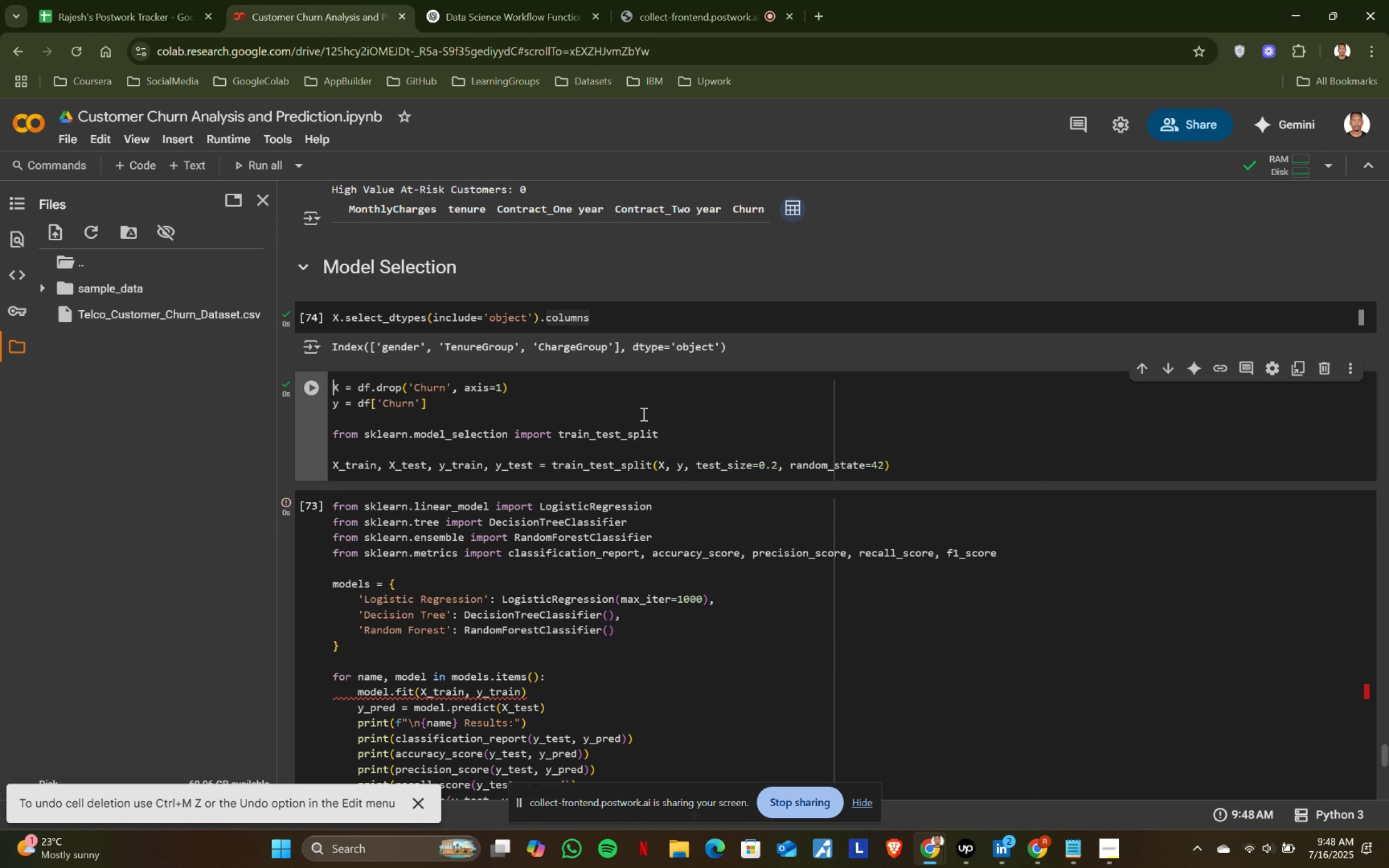 
left_click([602, 414])
 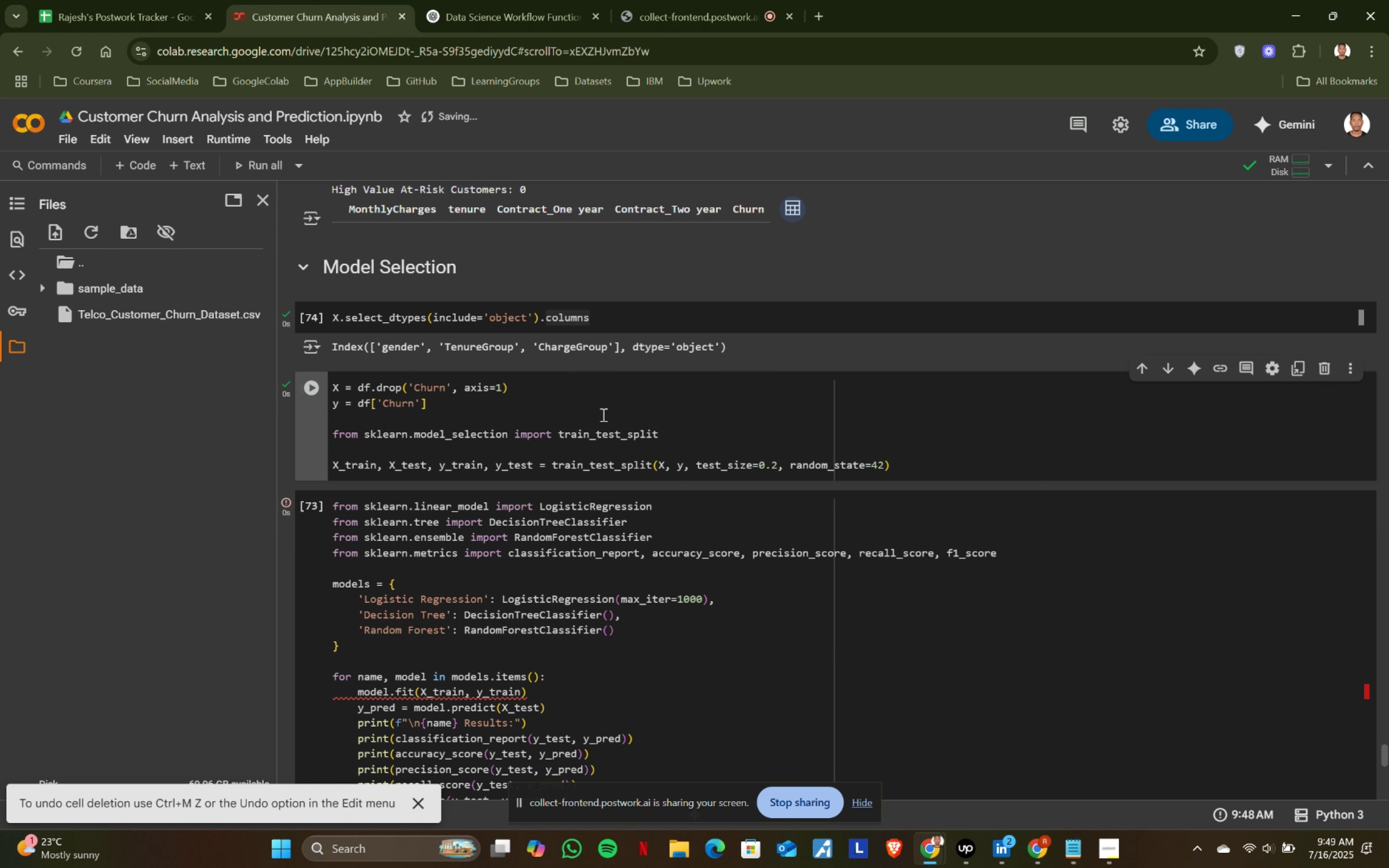 
key(Shift+ShiftRight)
 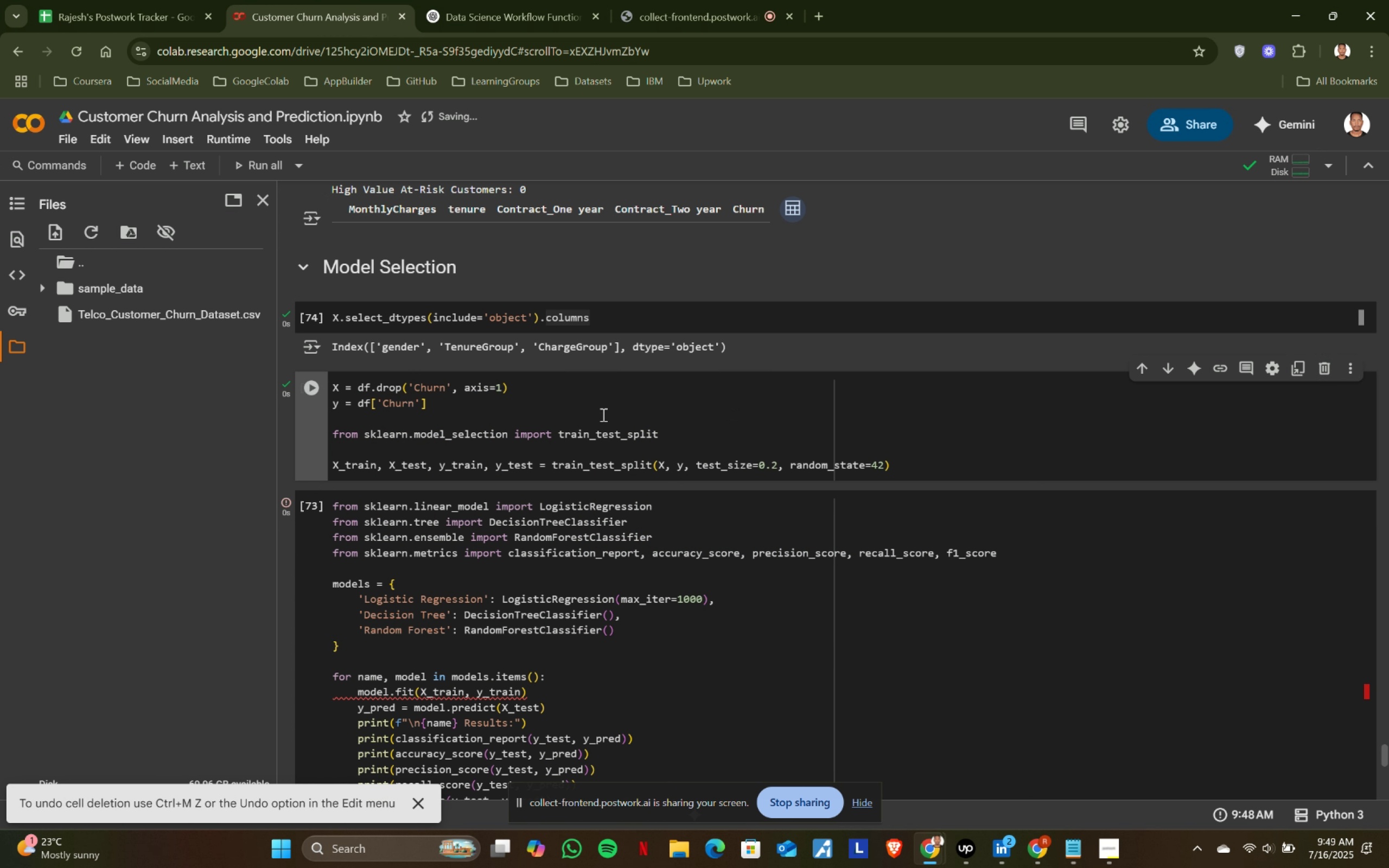 
key(Shift+Enter)
 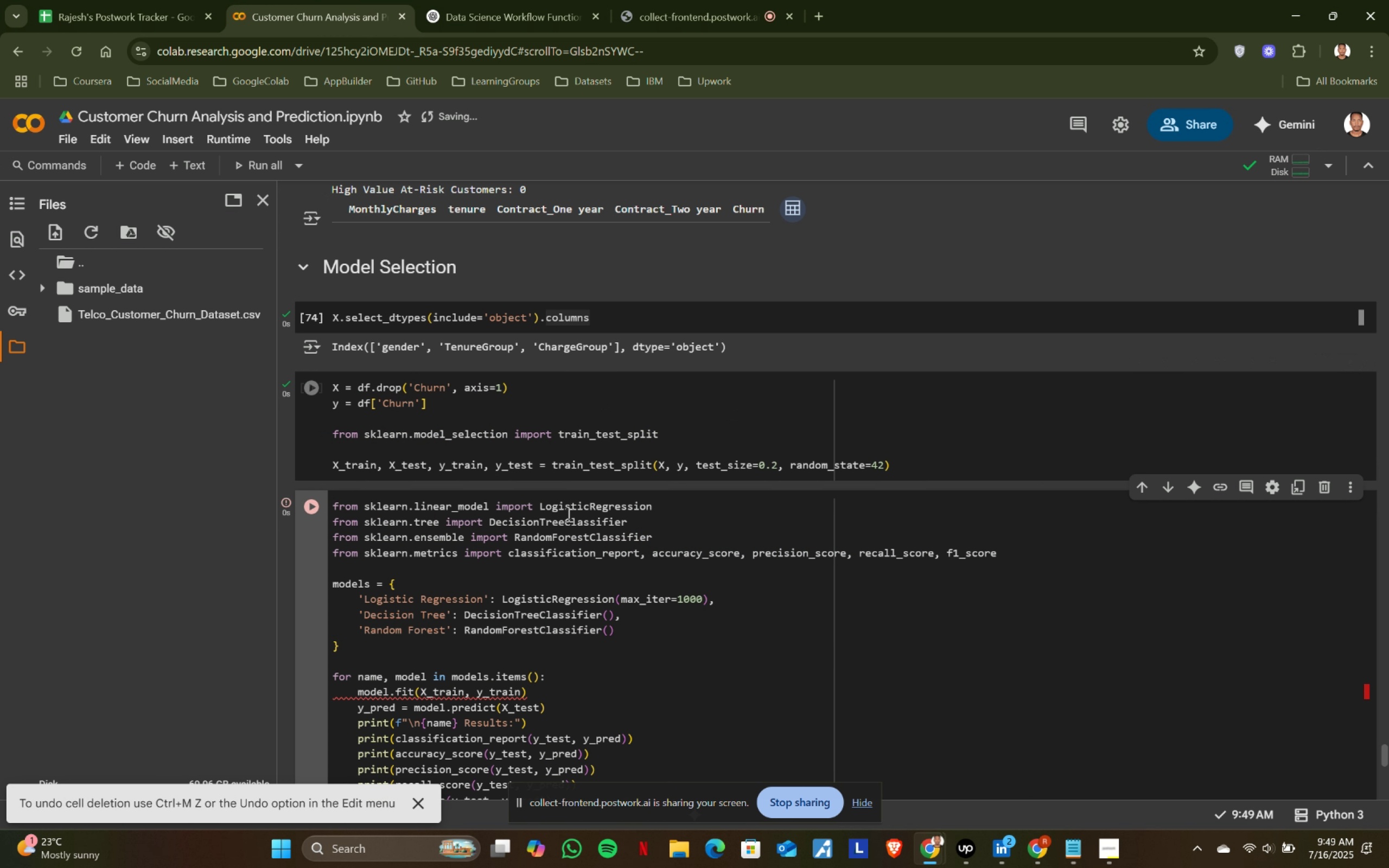 
left_click([574, 543])
 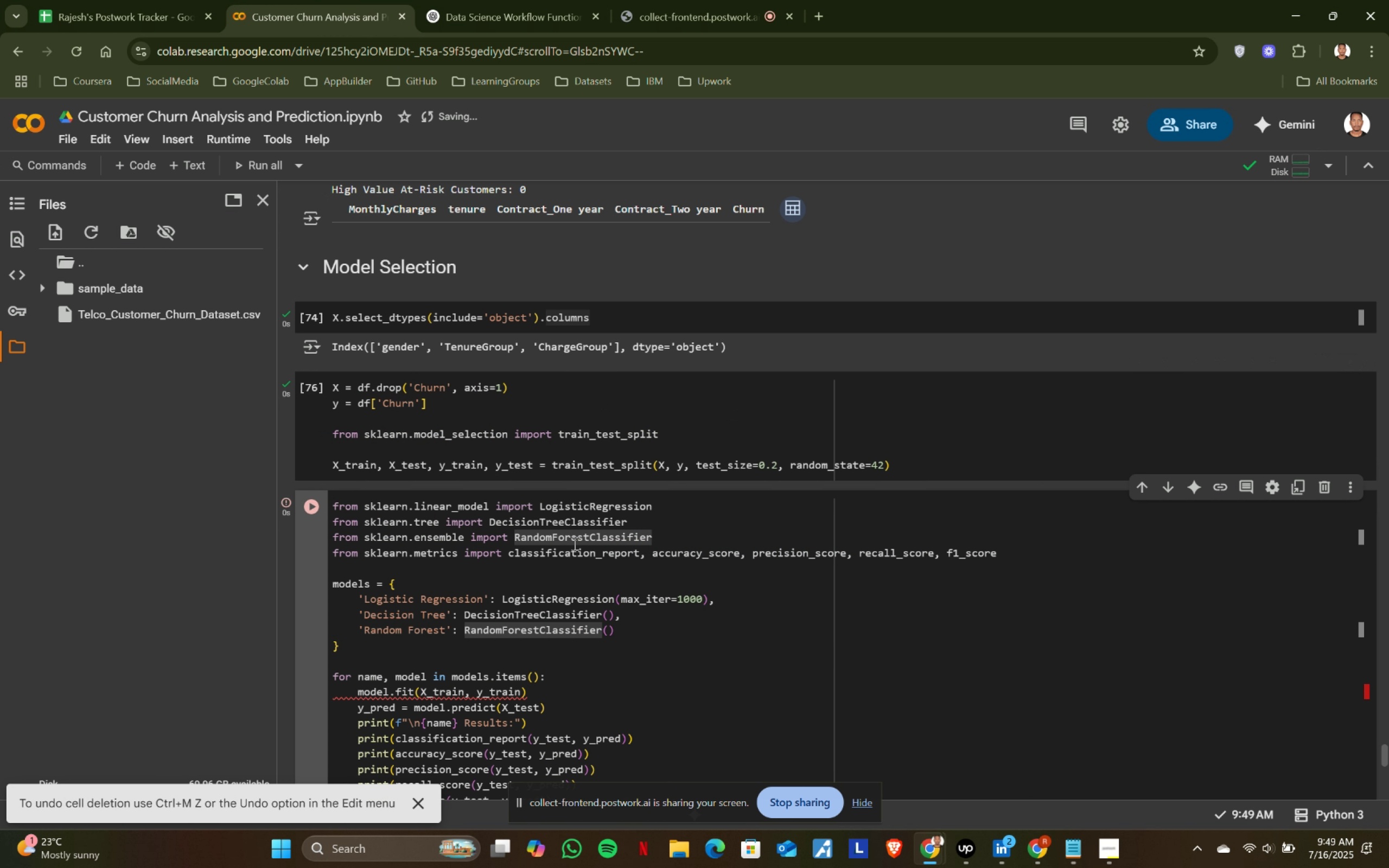 
key(Shift+ShiftRight)
 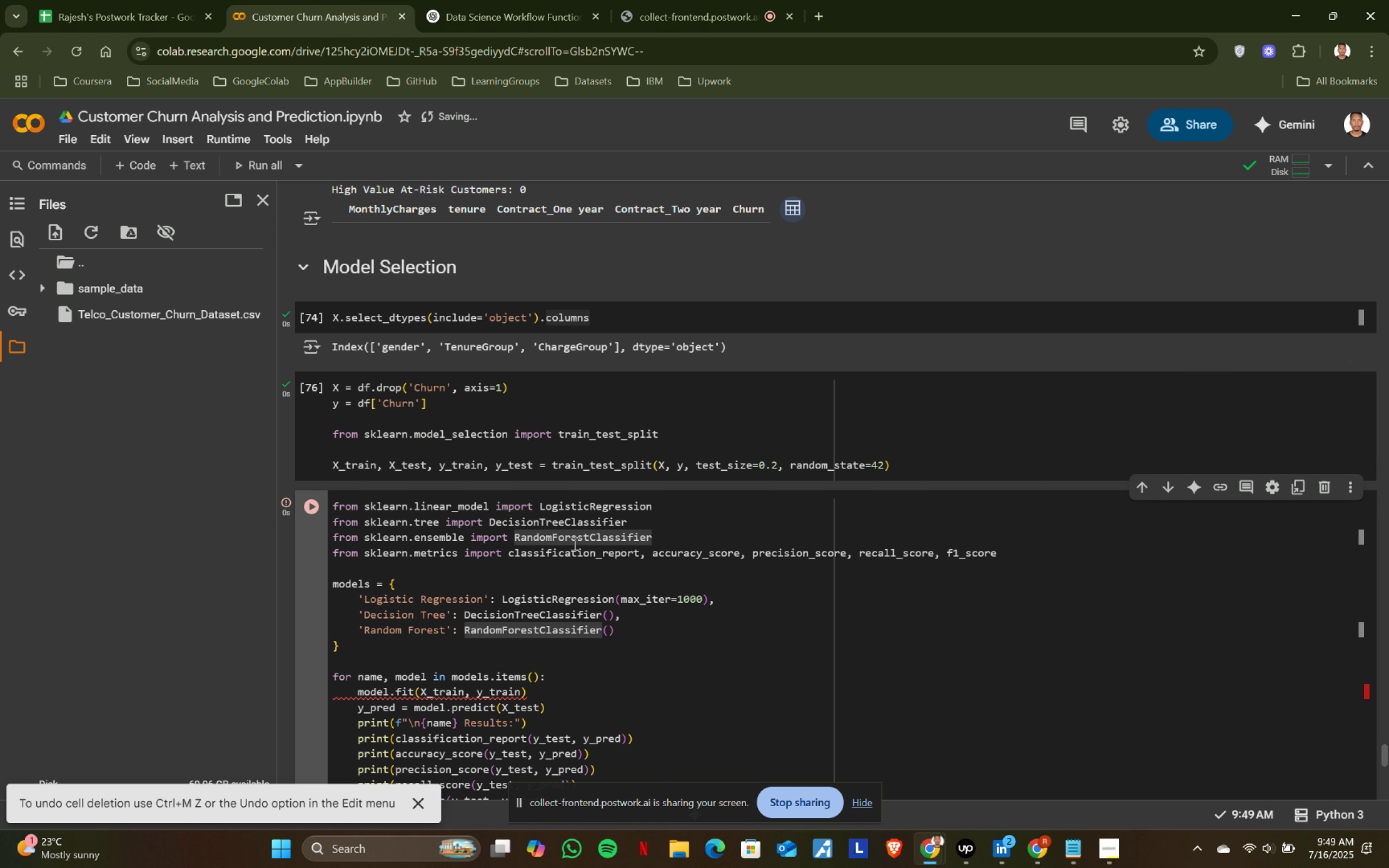 
key(Shift+Enter)
 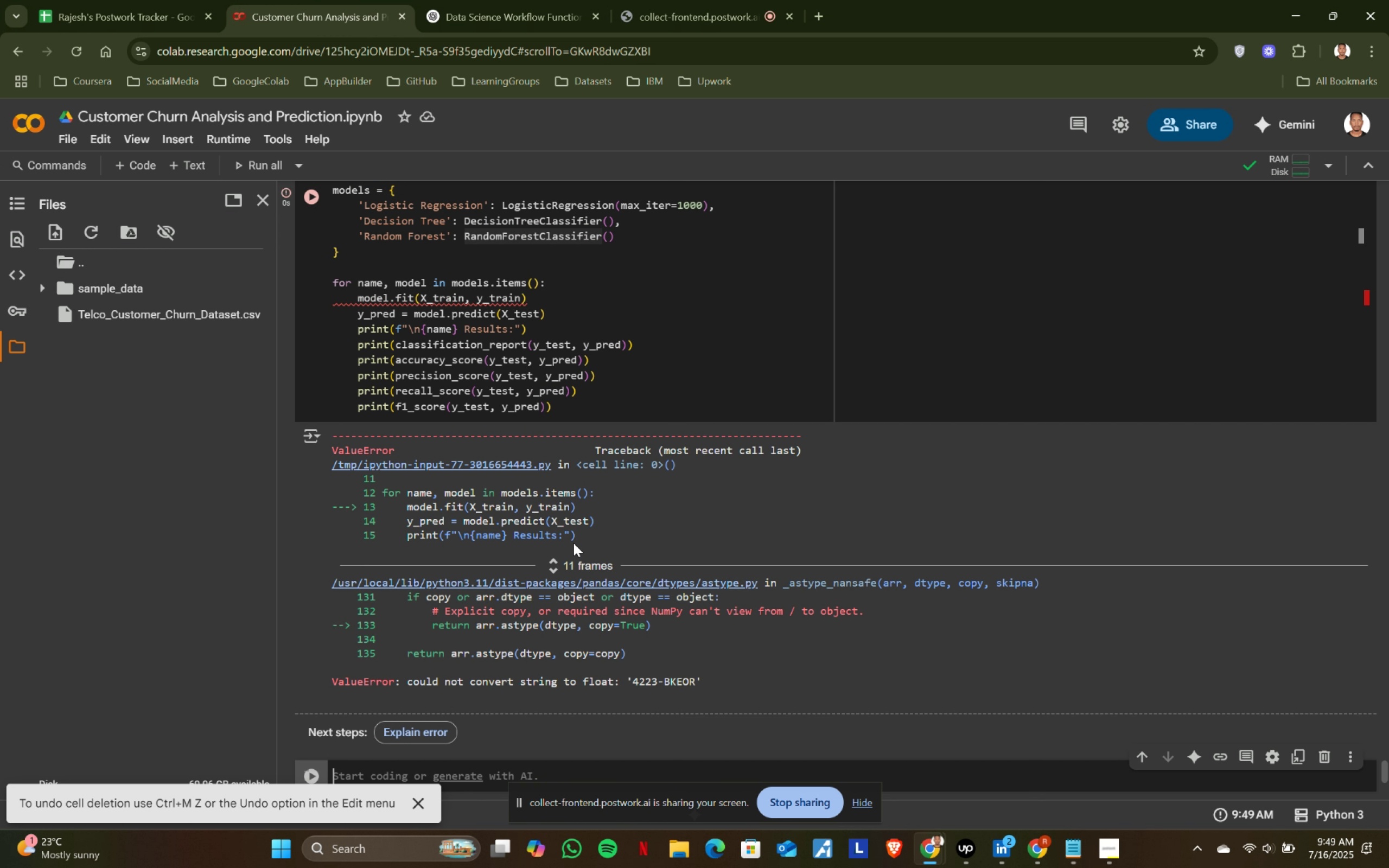 
scroll: coordinate [574, 543], scroll_direction: up, amount: 3.0
 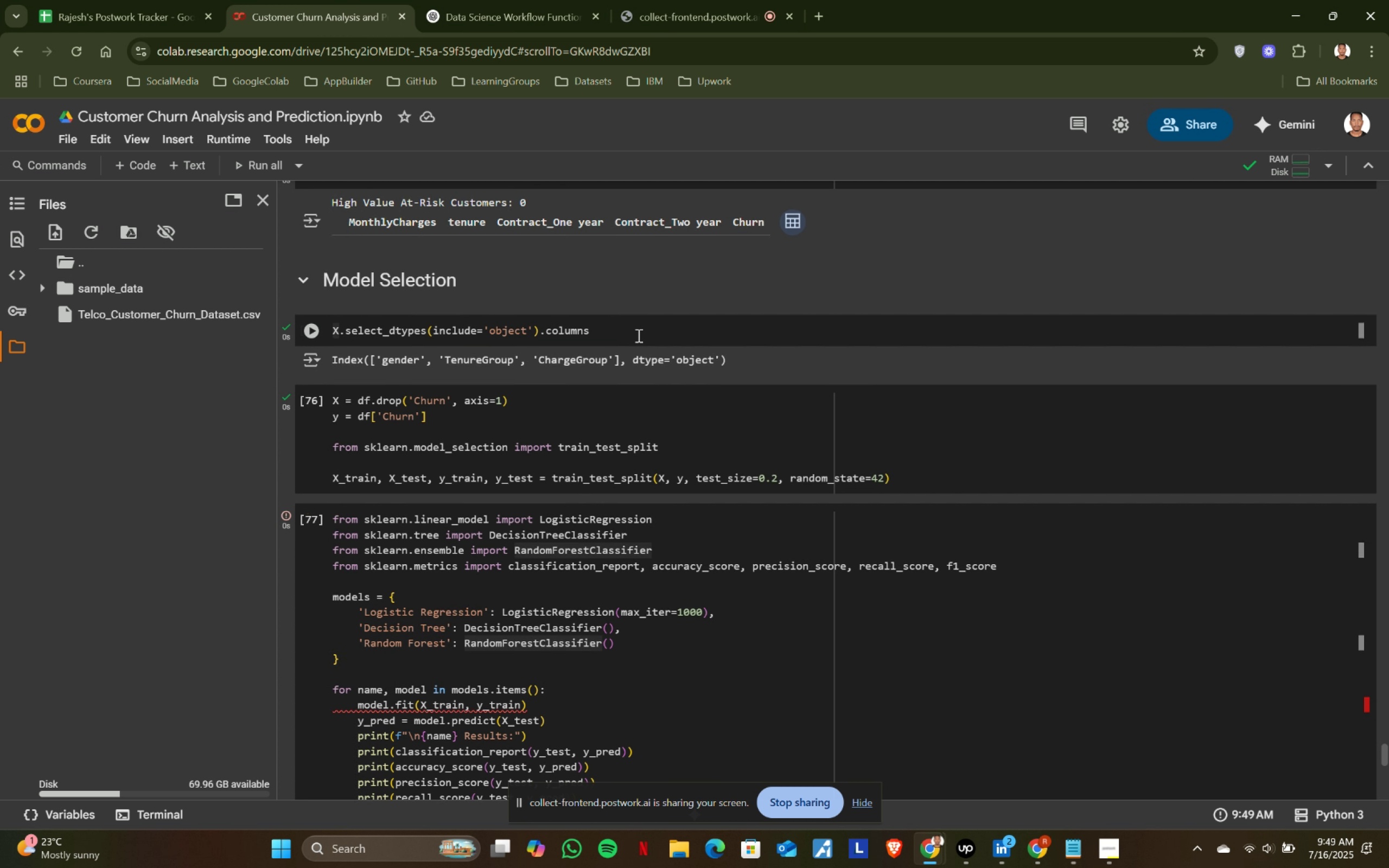 
left_click([640, 332])
 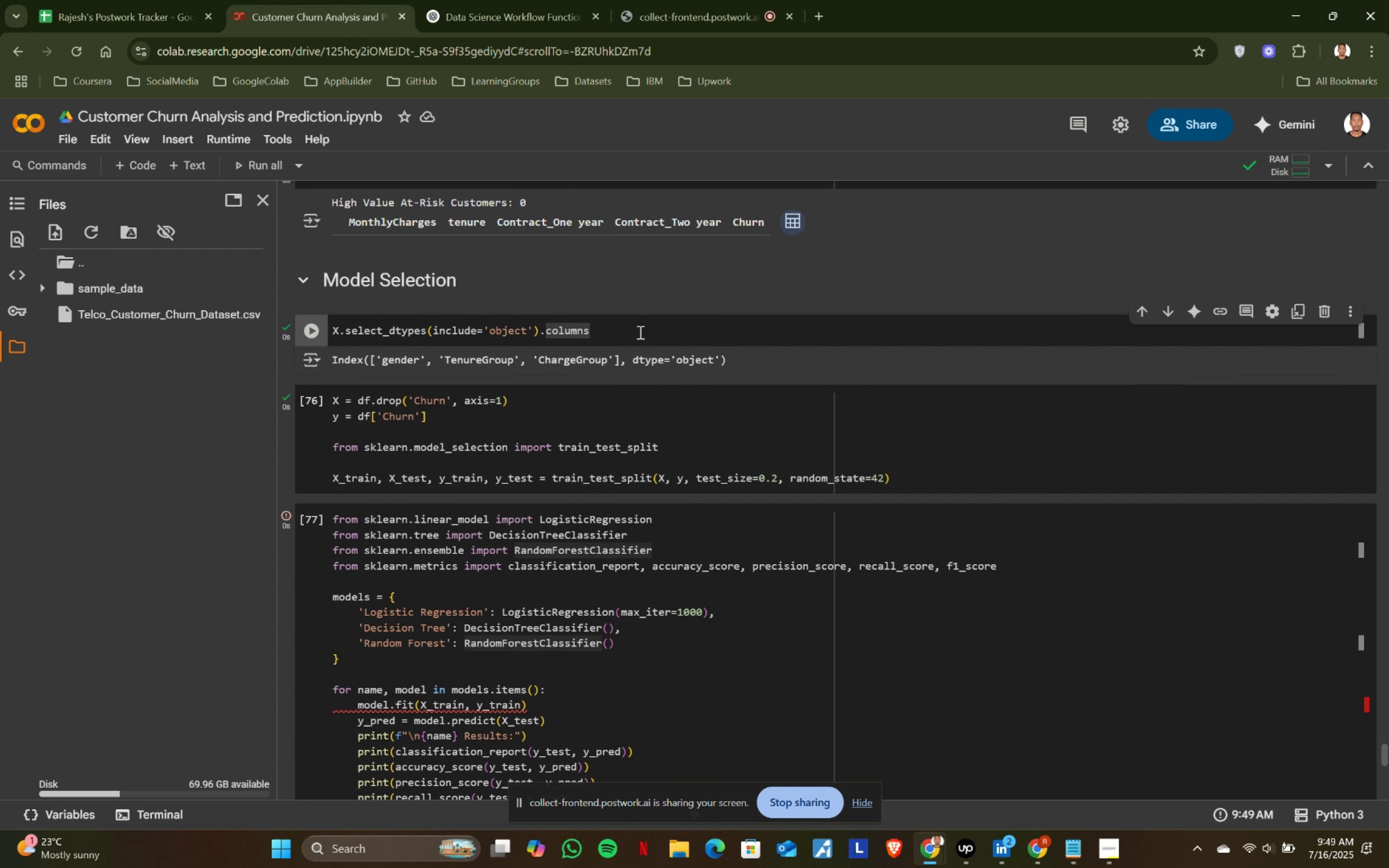 
wait(5.62)
 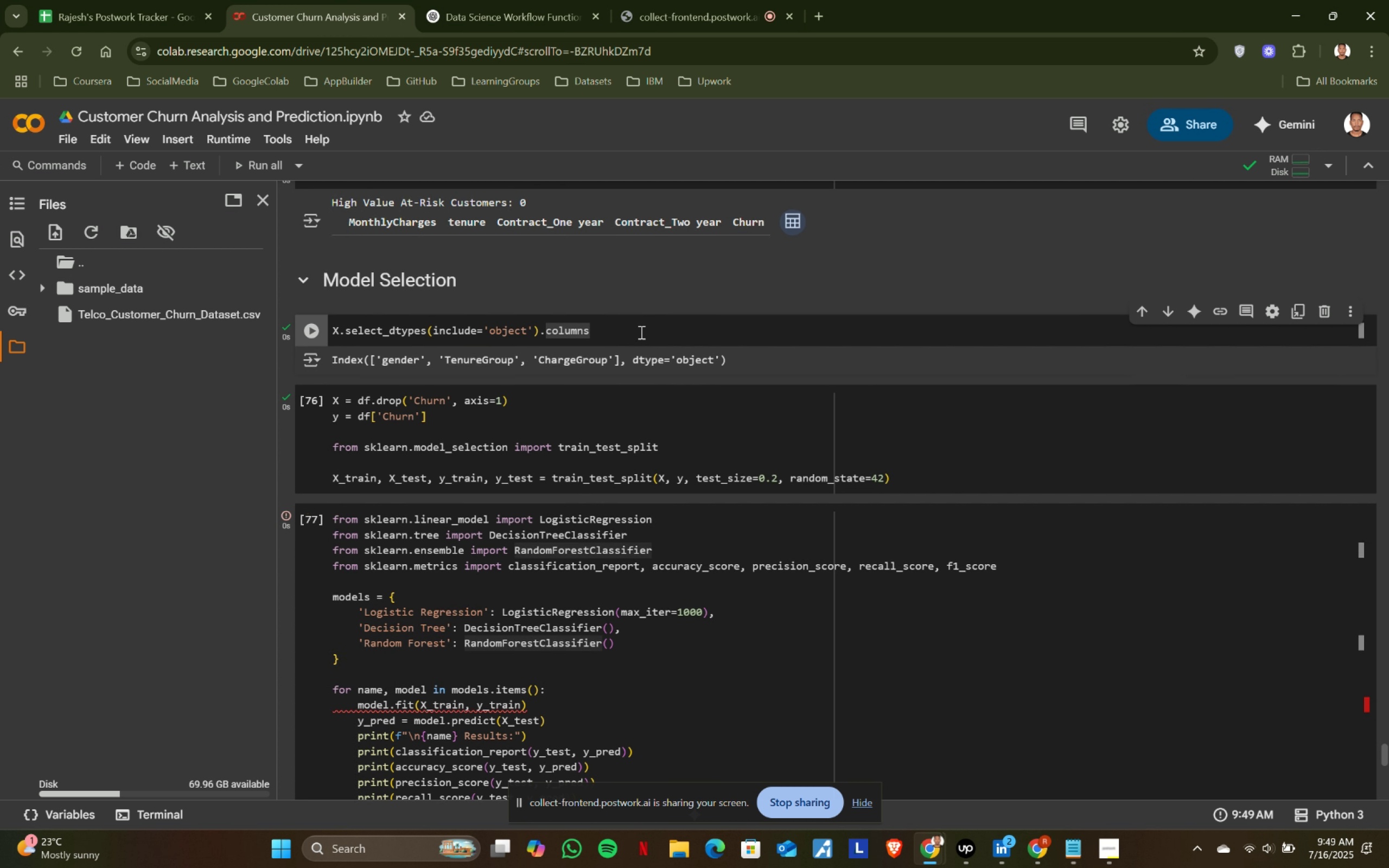 
scroll: coordinate [597, 451], scroll_direction: down, amount: 4.0
 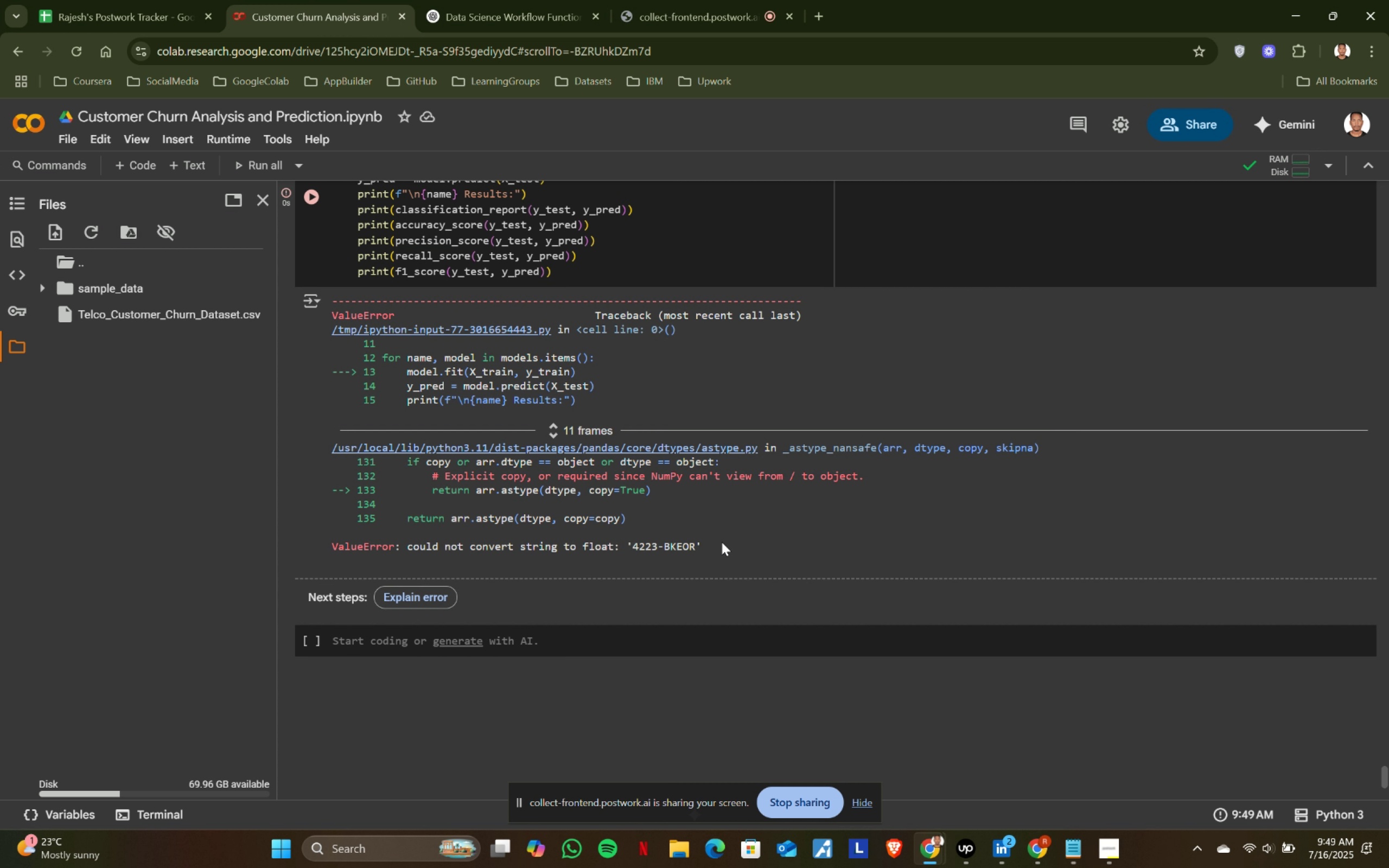 
scroll: coordinate [528, 442], scroll_direction: up, amount: 2.0
 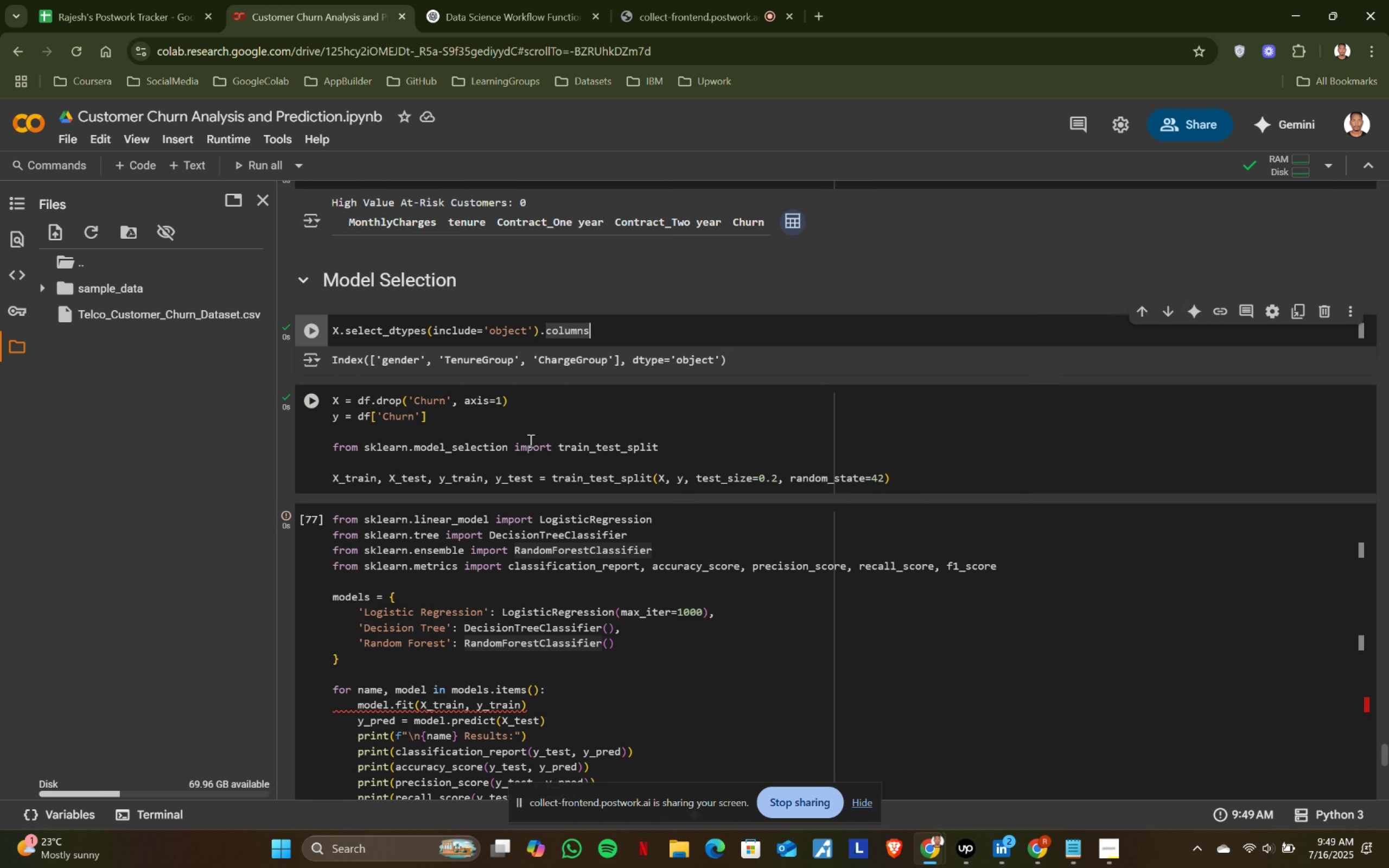 
mouse_move([635, 439])
 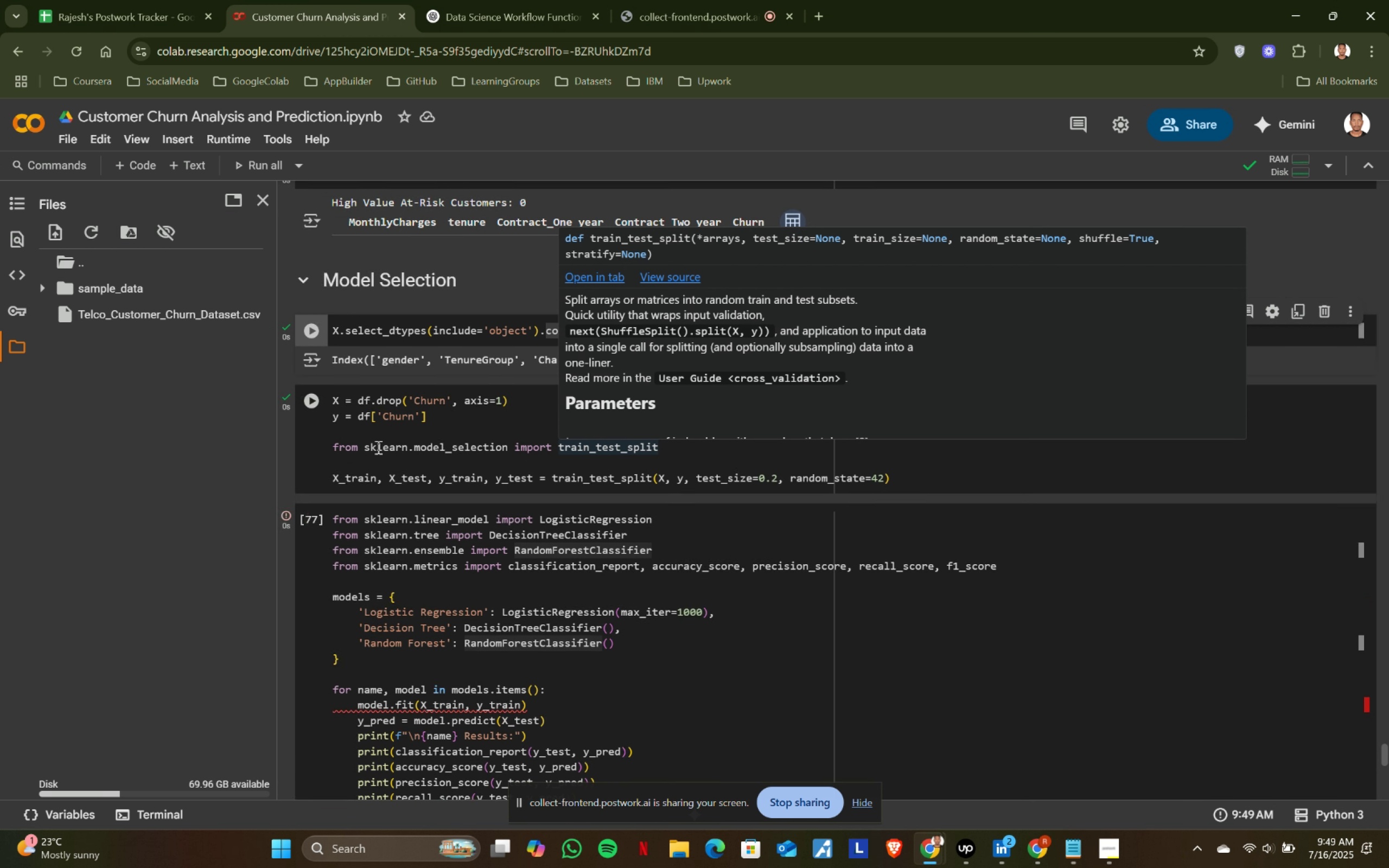 
left_click([398, 448])
 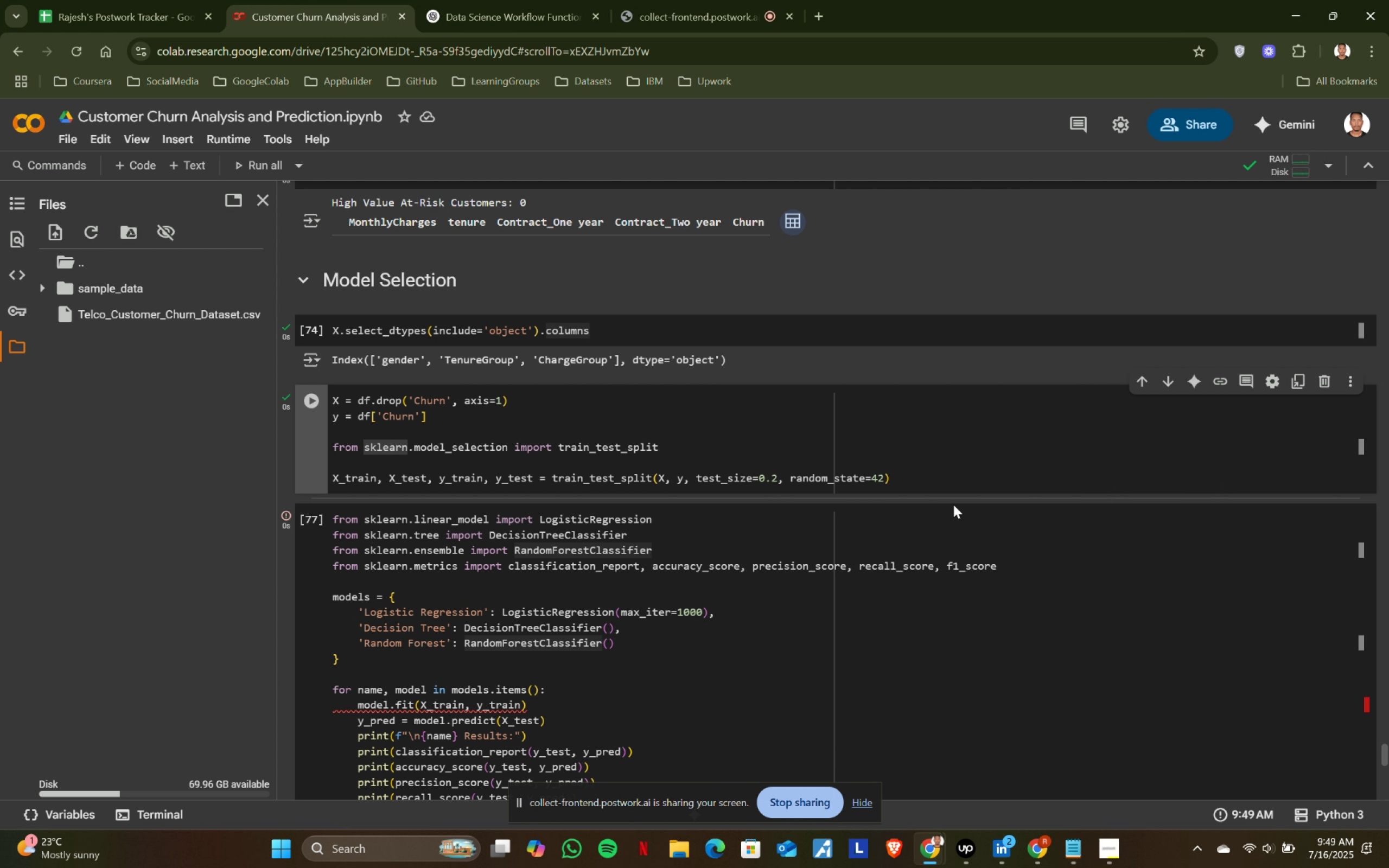 
wait(5.05)
 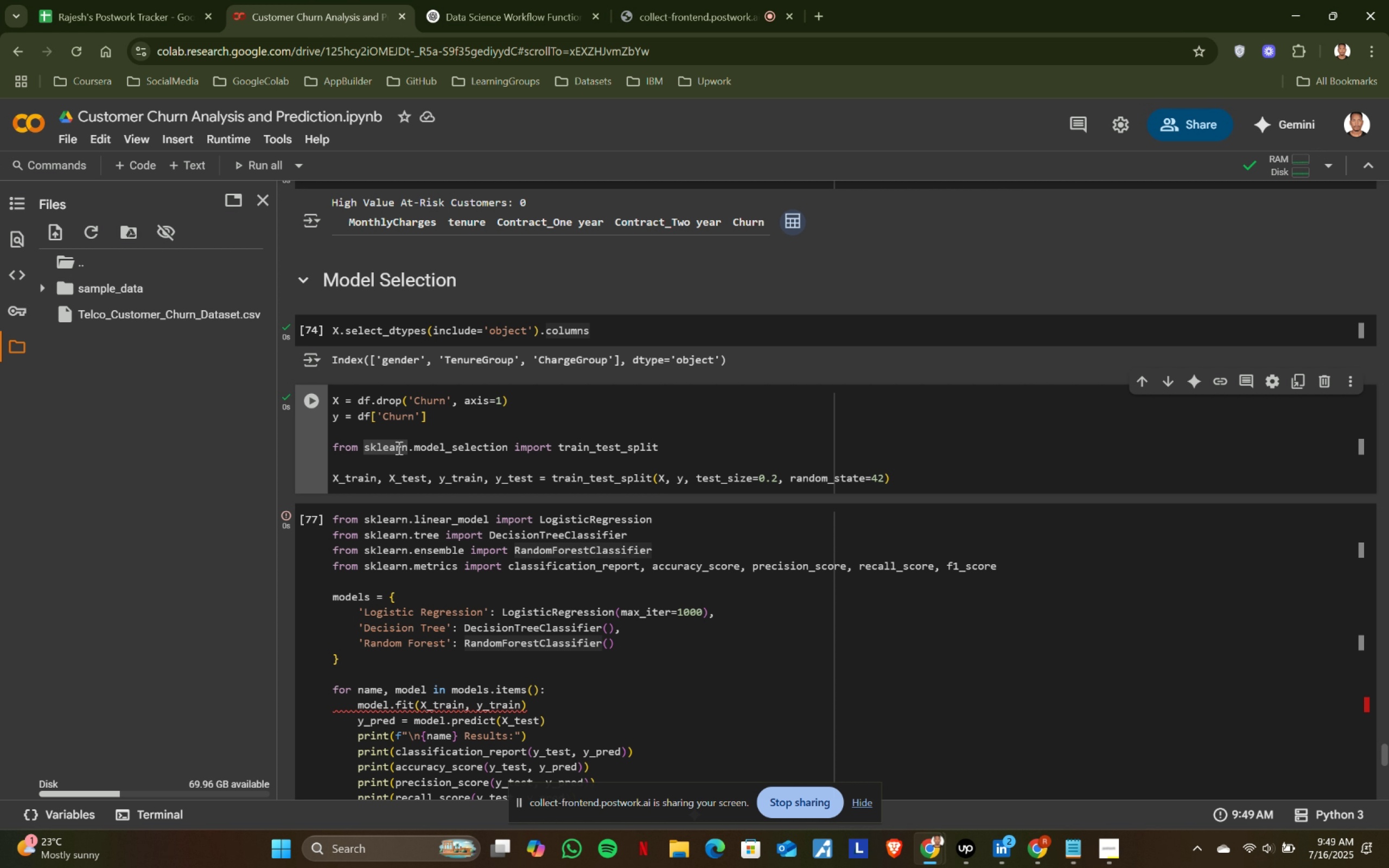 
left_click([805, 495])
 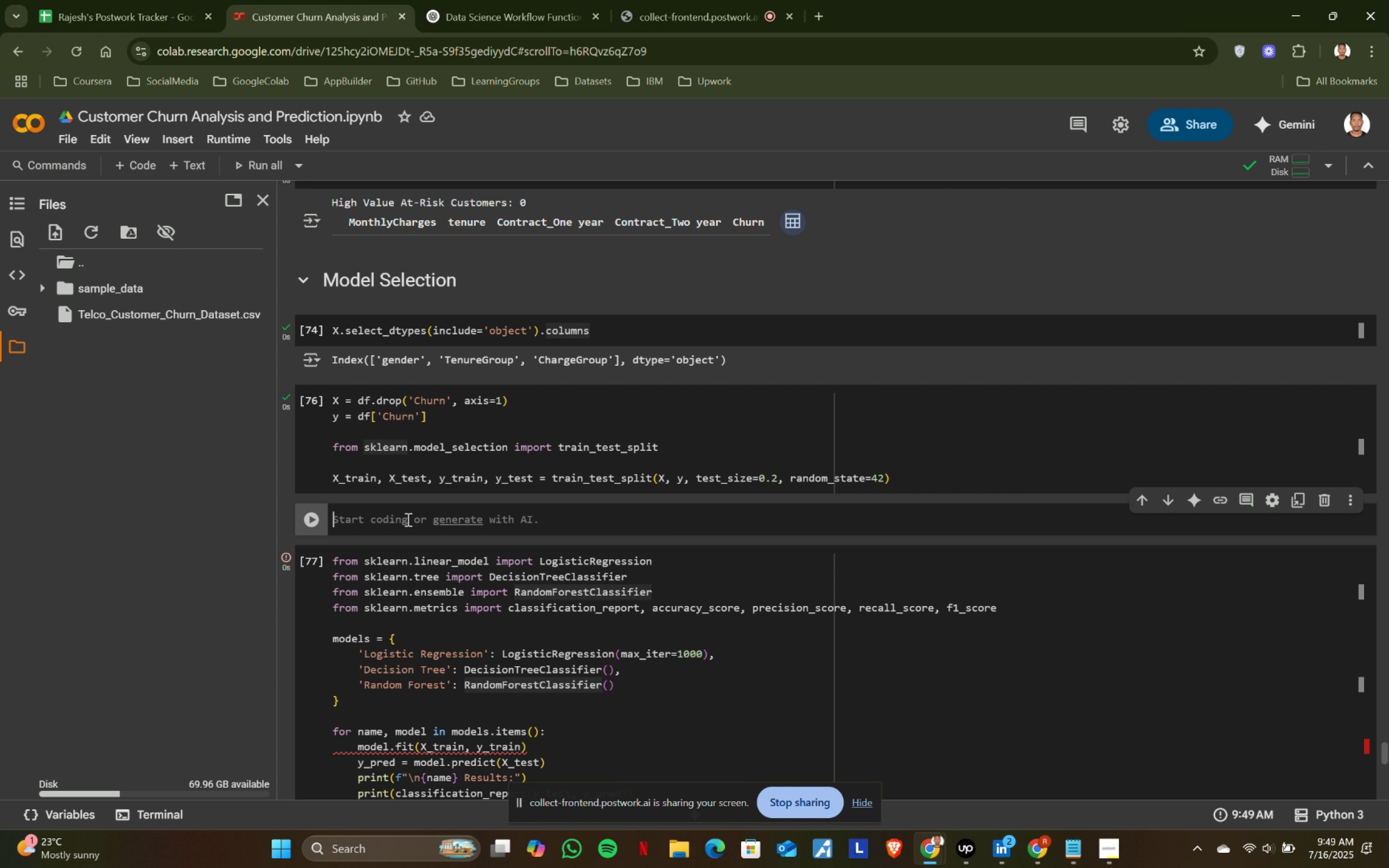 
key(Meta+V)
 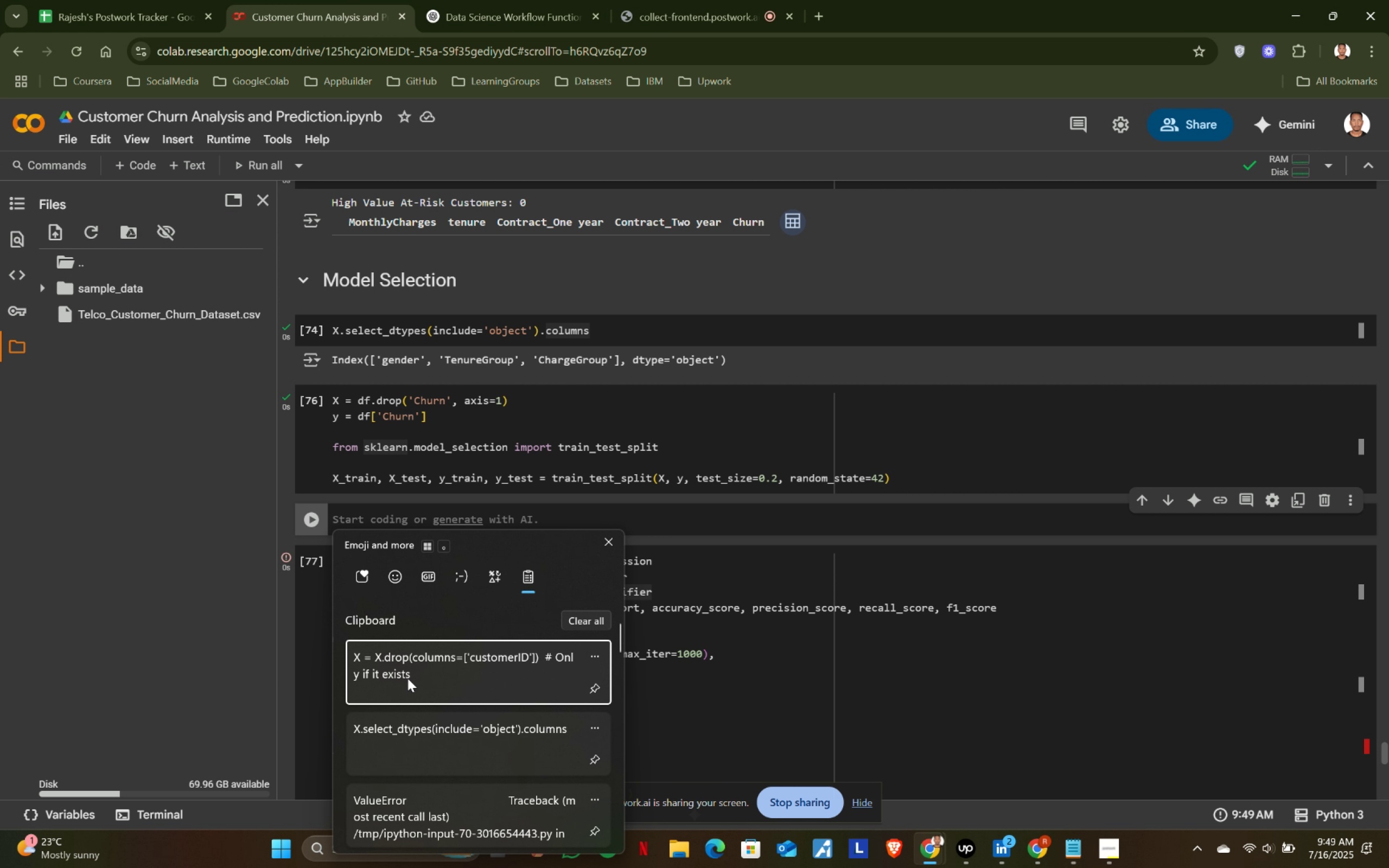 
left_click_drag(start_coordinate=[401, 725], to_coordinate=[434, 672])
 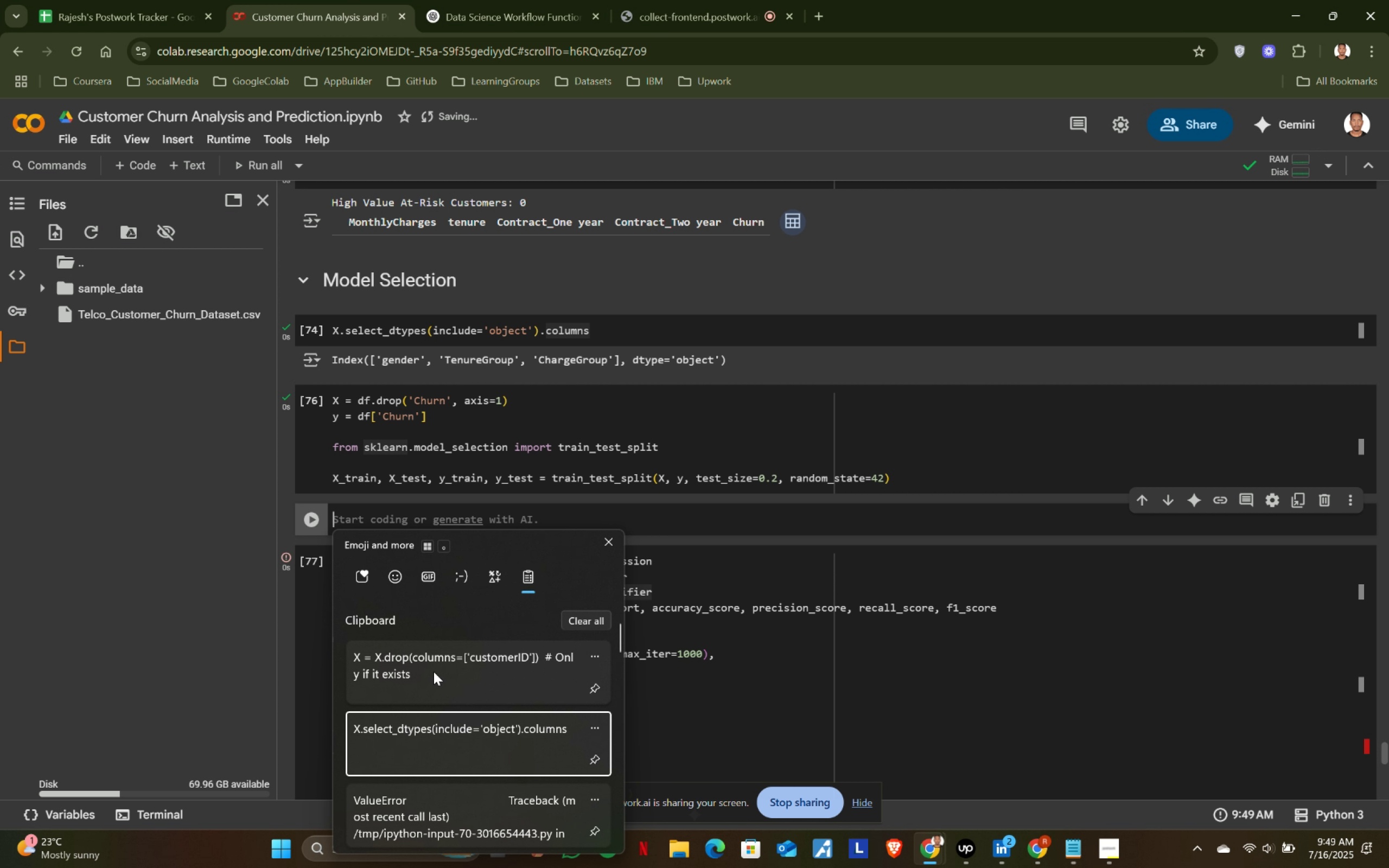 
left_click([434, 672])
 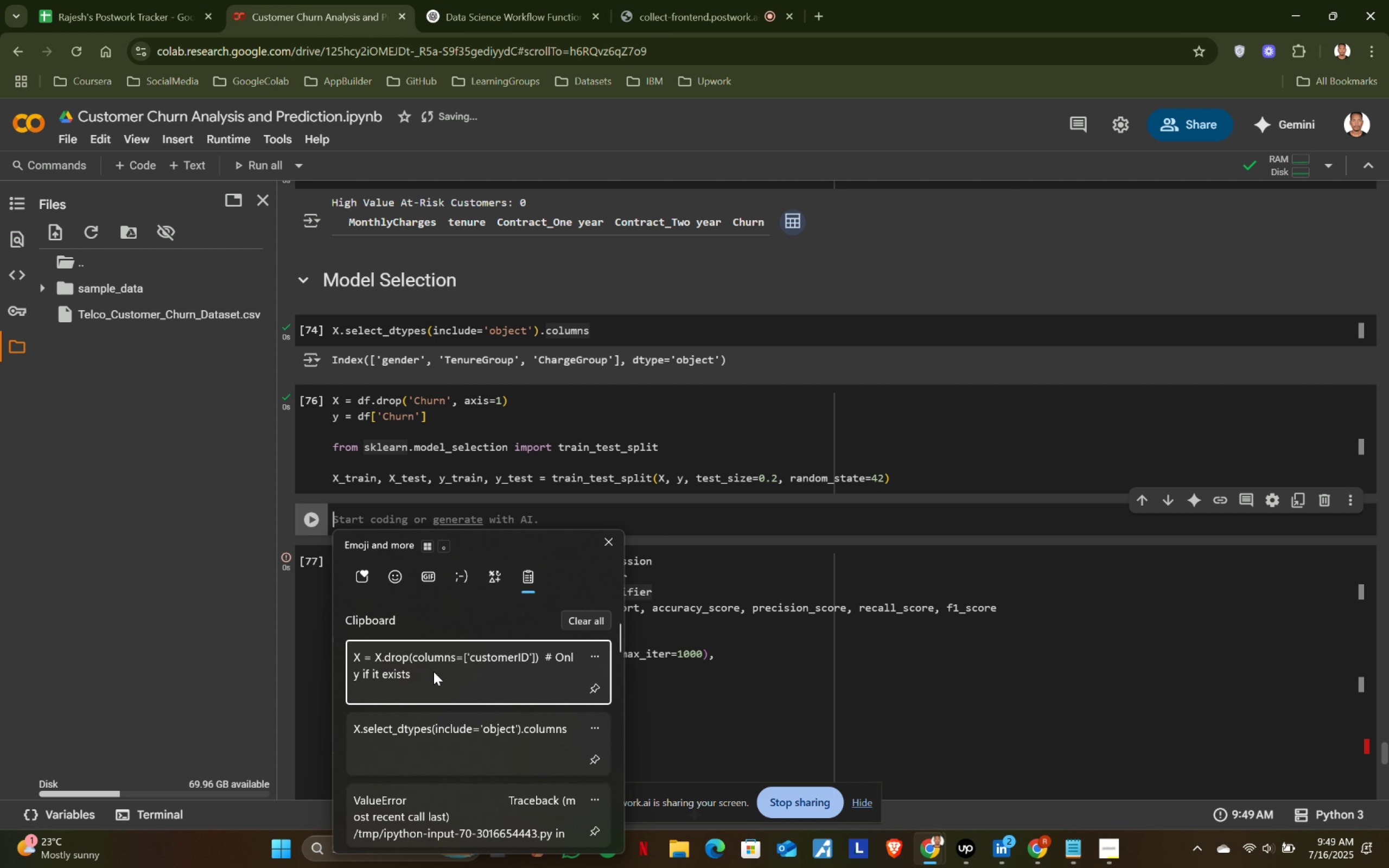 
key(Control+ControlLeft)
 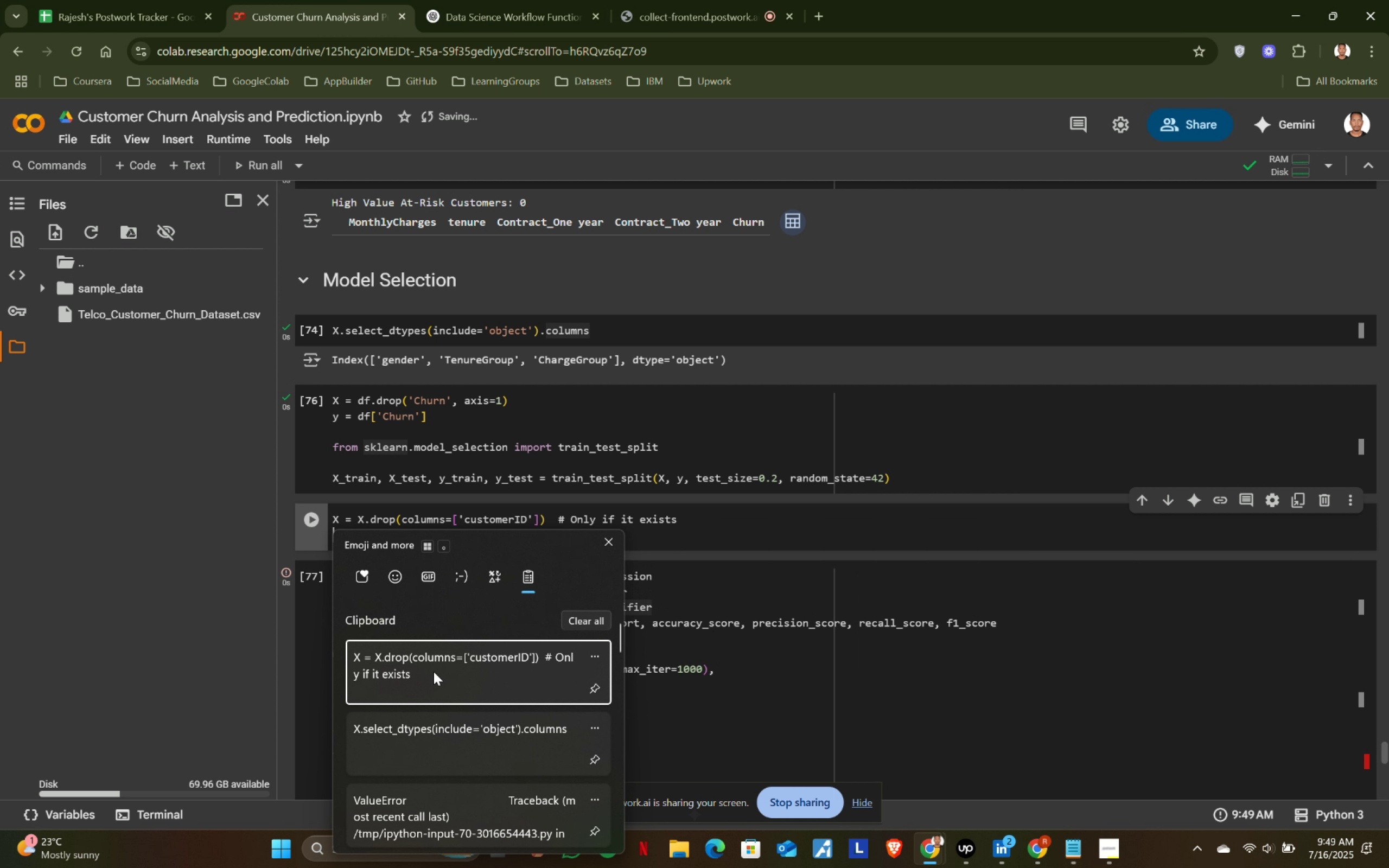 
key(Control+V)
 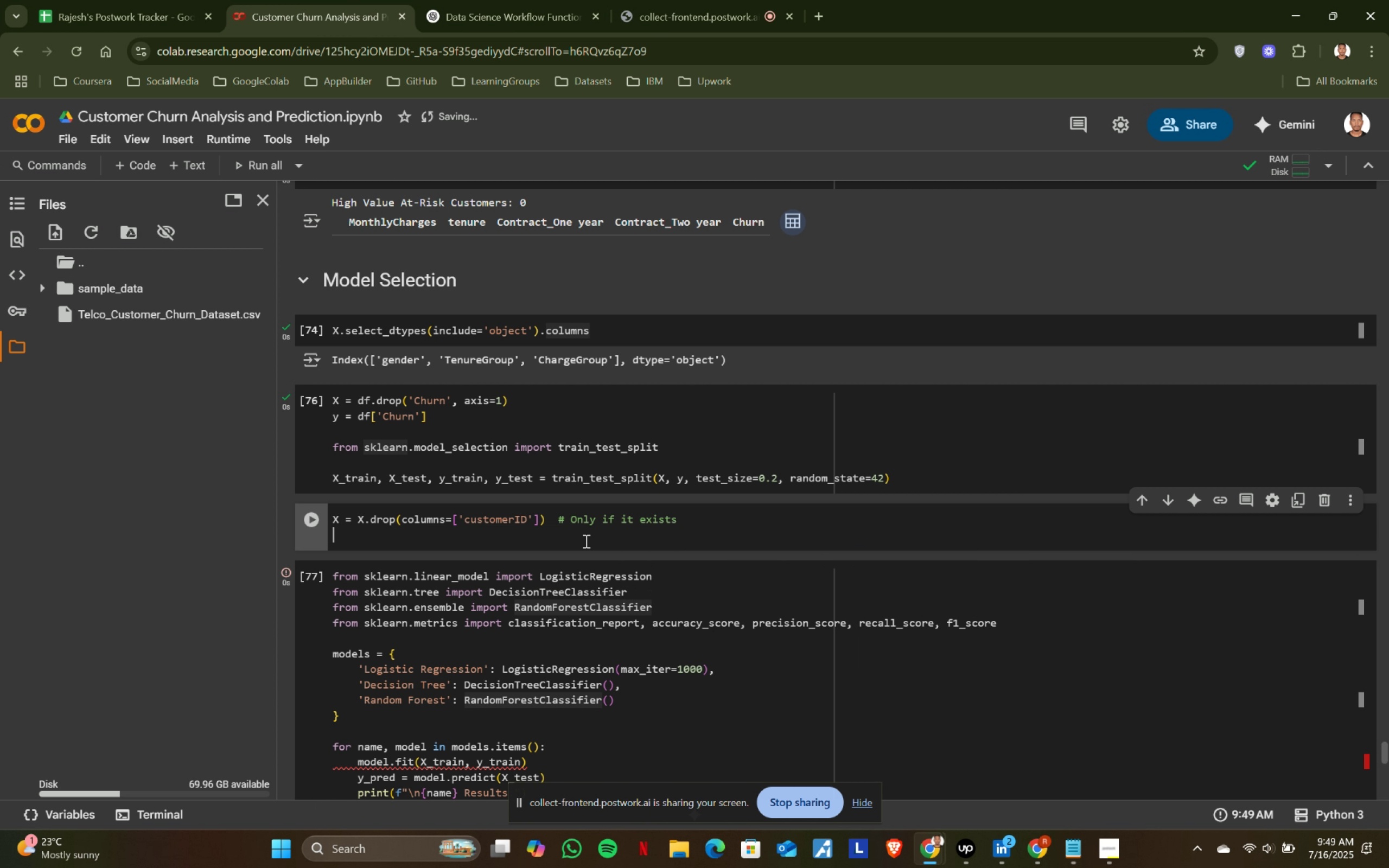 
key(Backspace)
 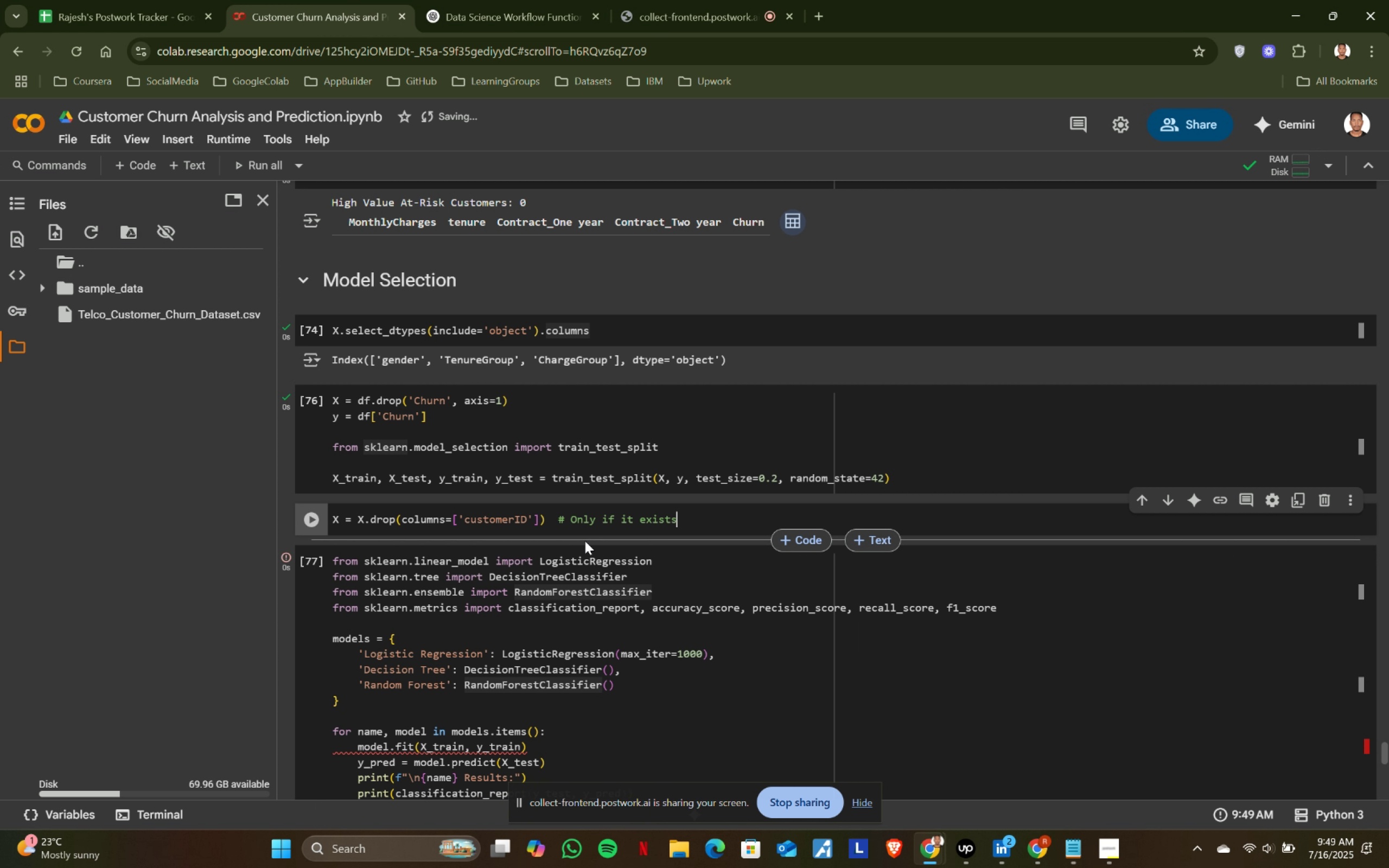 
key(Control+Z)
 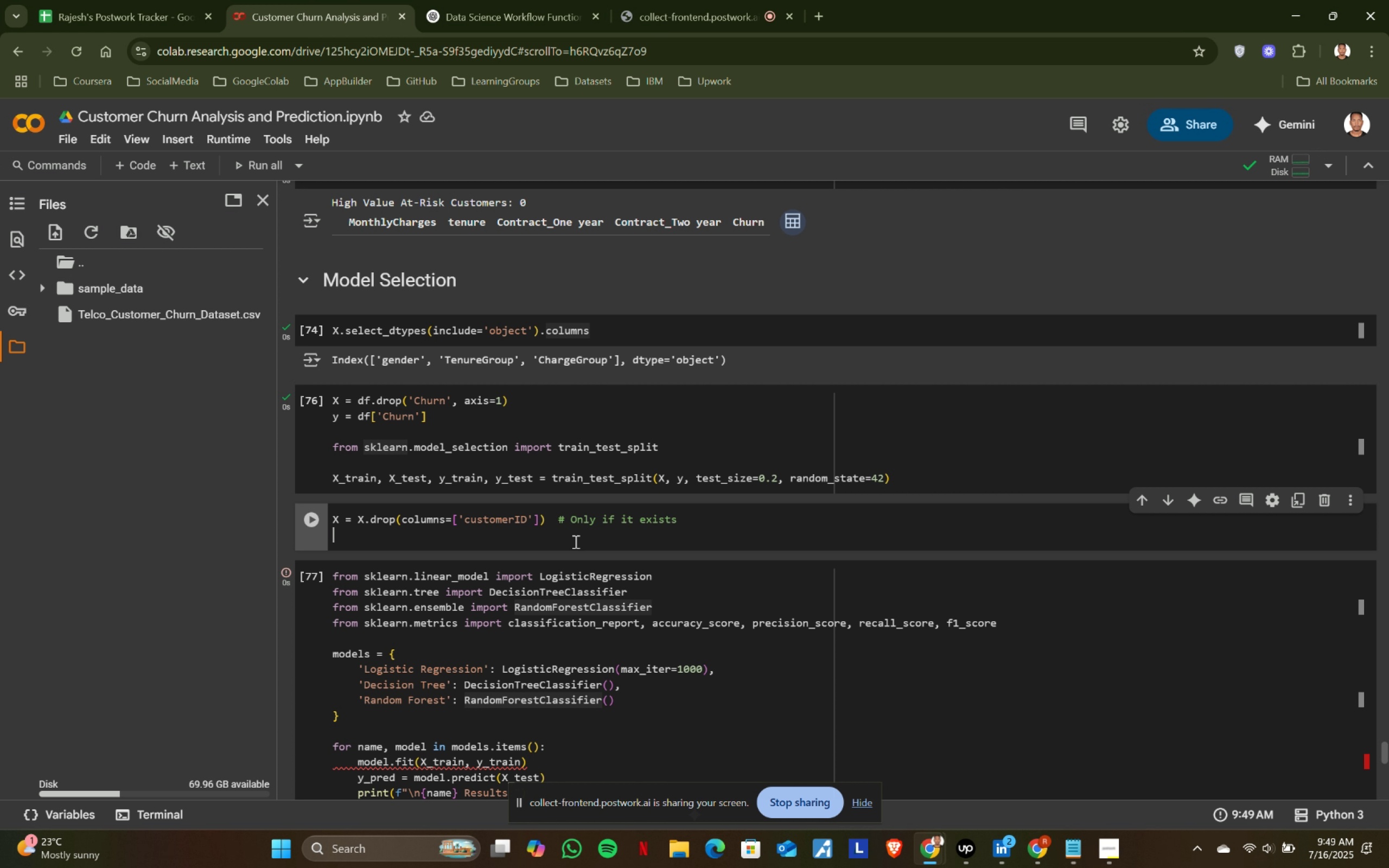 
key(Control+ControlLeft)
 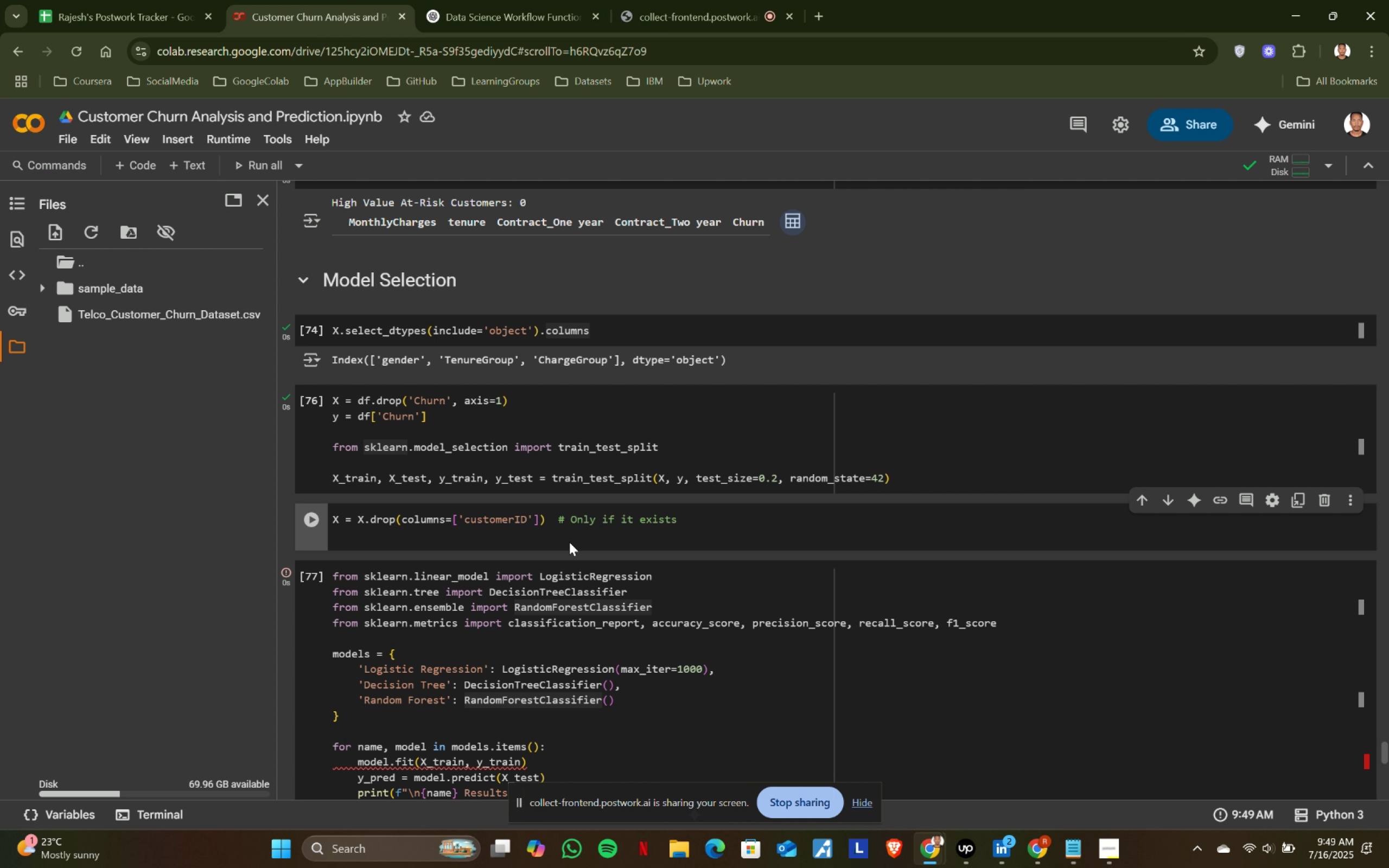 
key(Control+Z)
 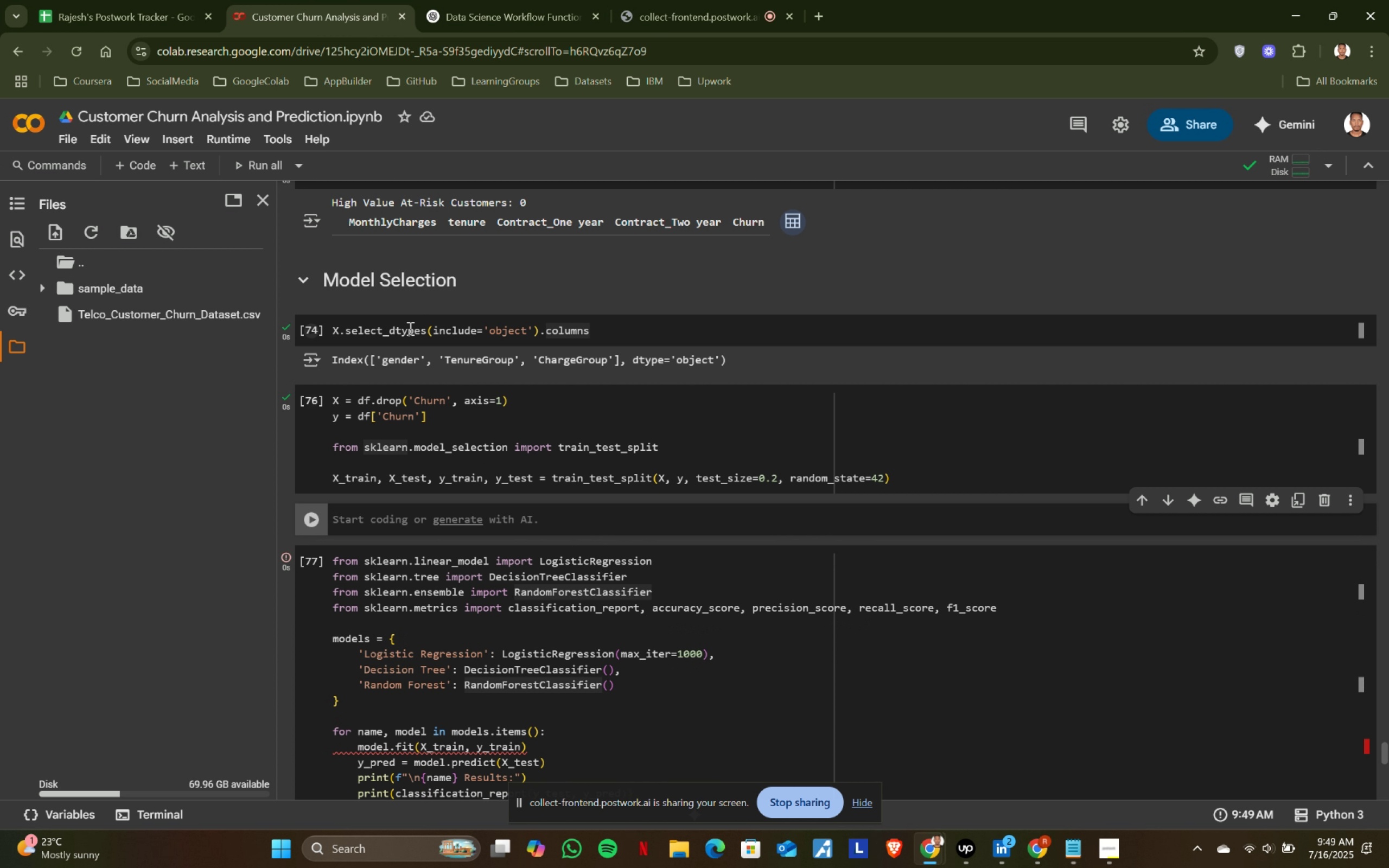 
double_click([409, 329])
 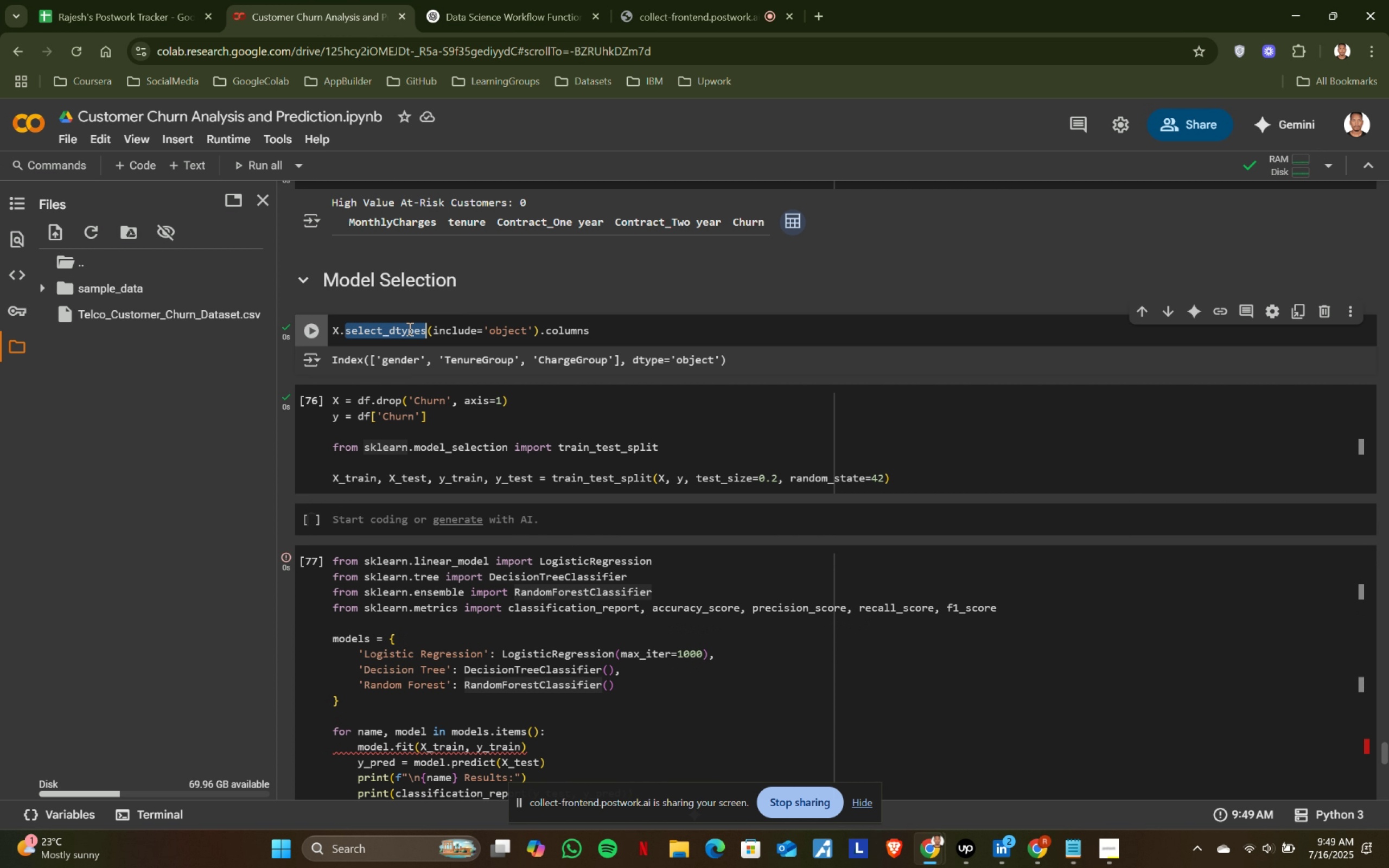 
triple_click([409, 329])
 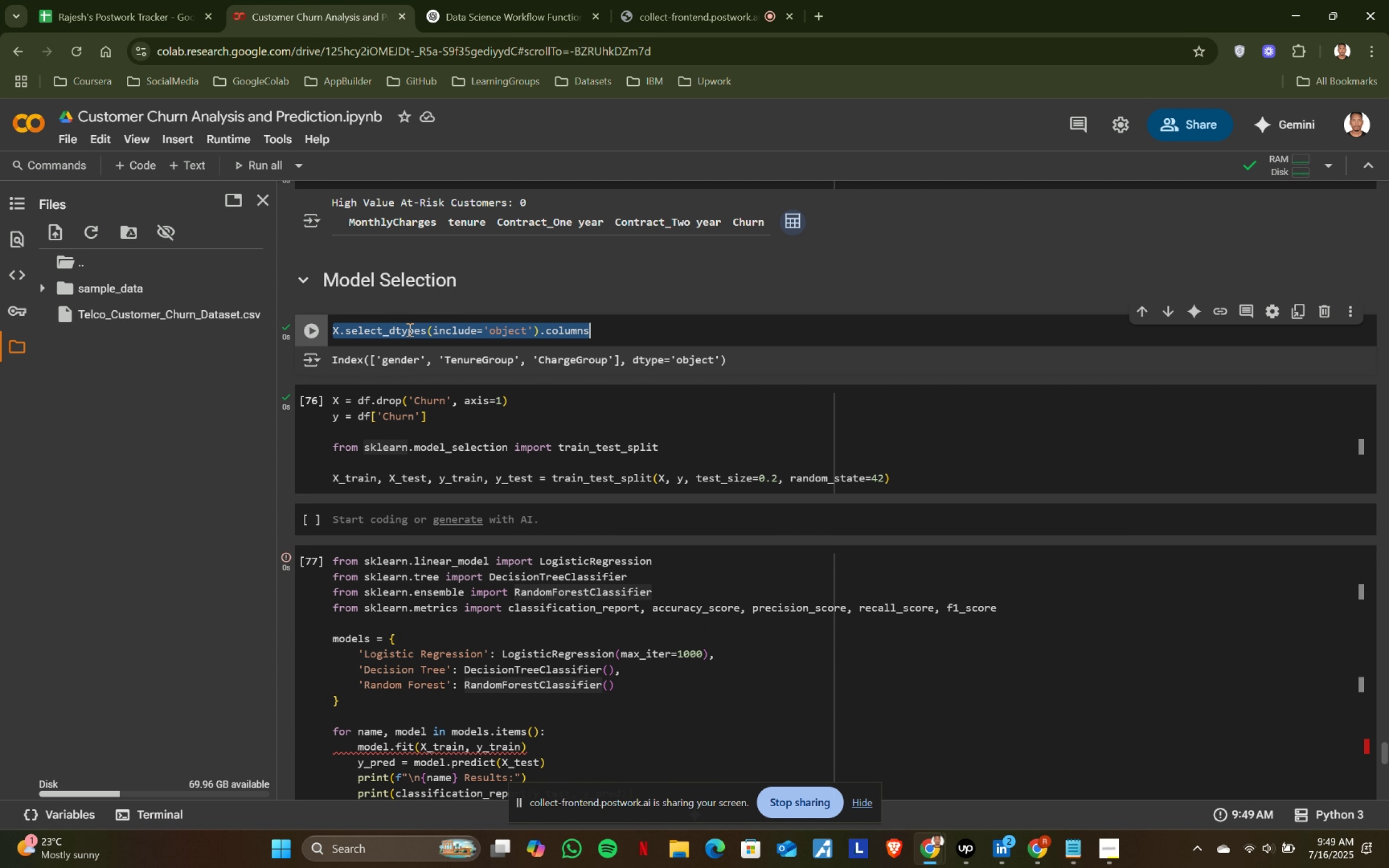 
hold_key(key=ControlLeft, duration=0.42)
 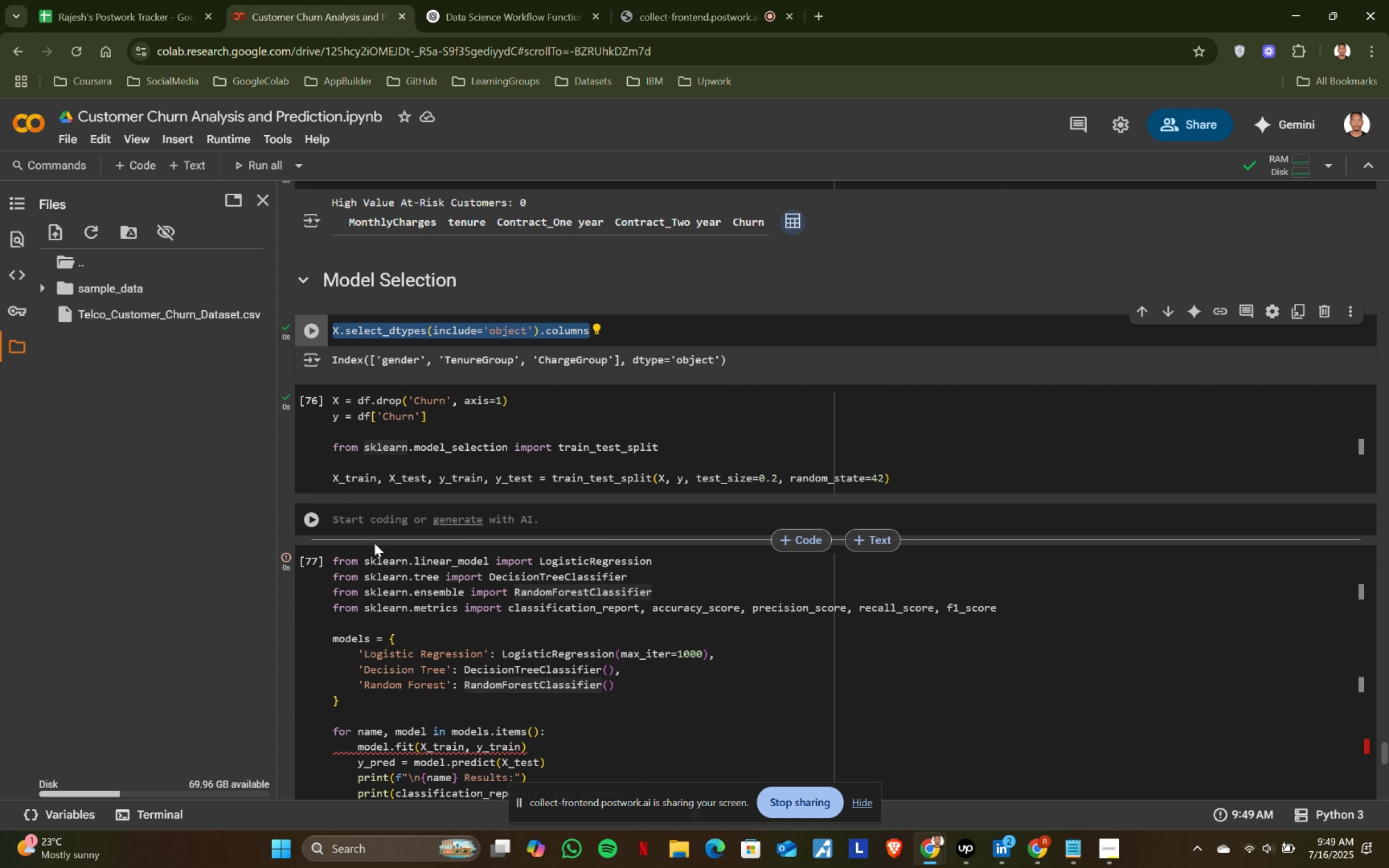 
key(Control+C)
 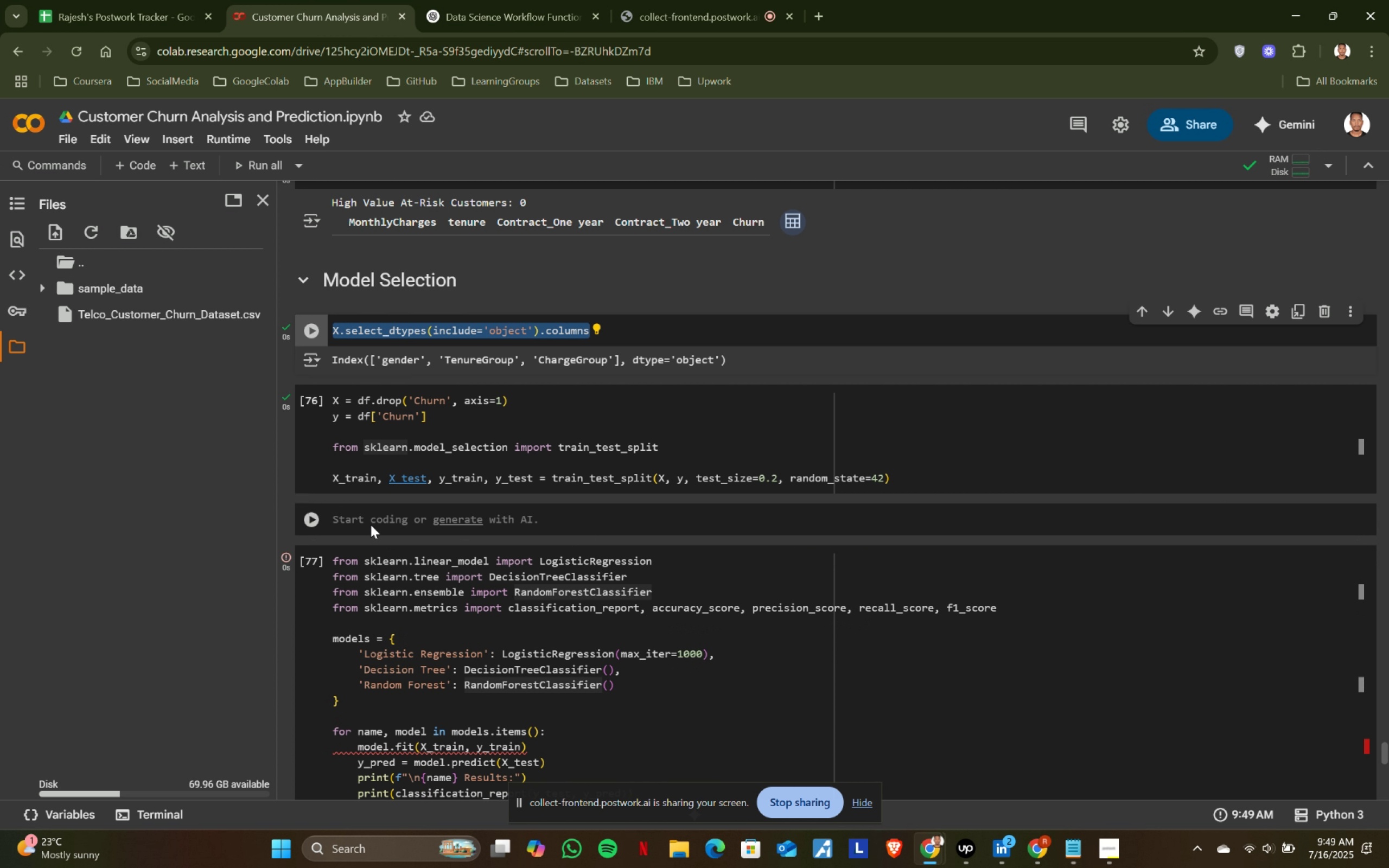 
left_click([371, 525])
 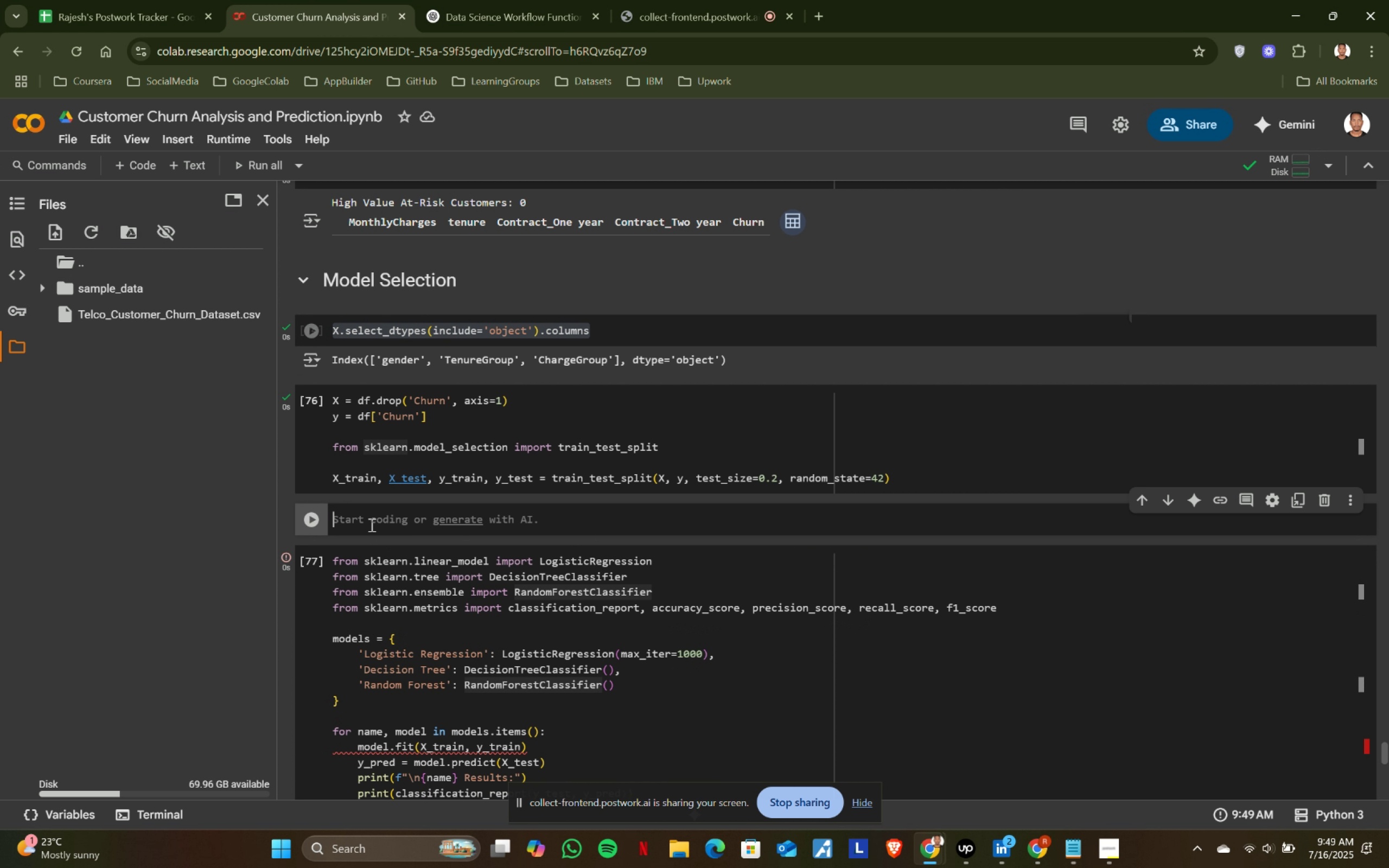 
key(Control+ControlLeft)
 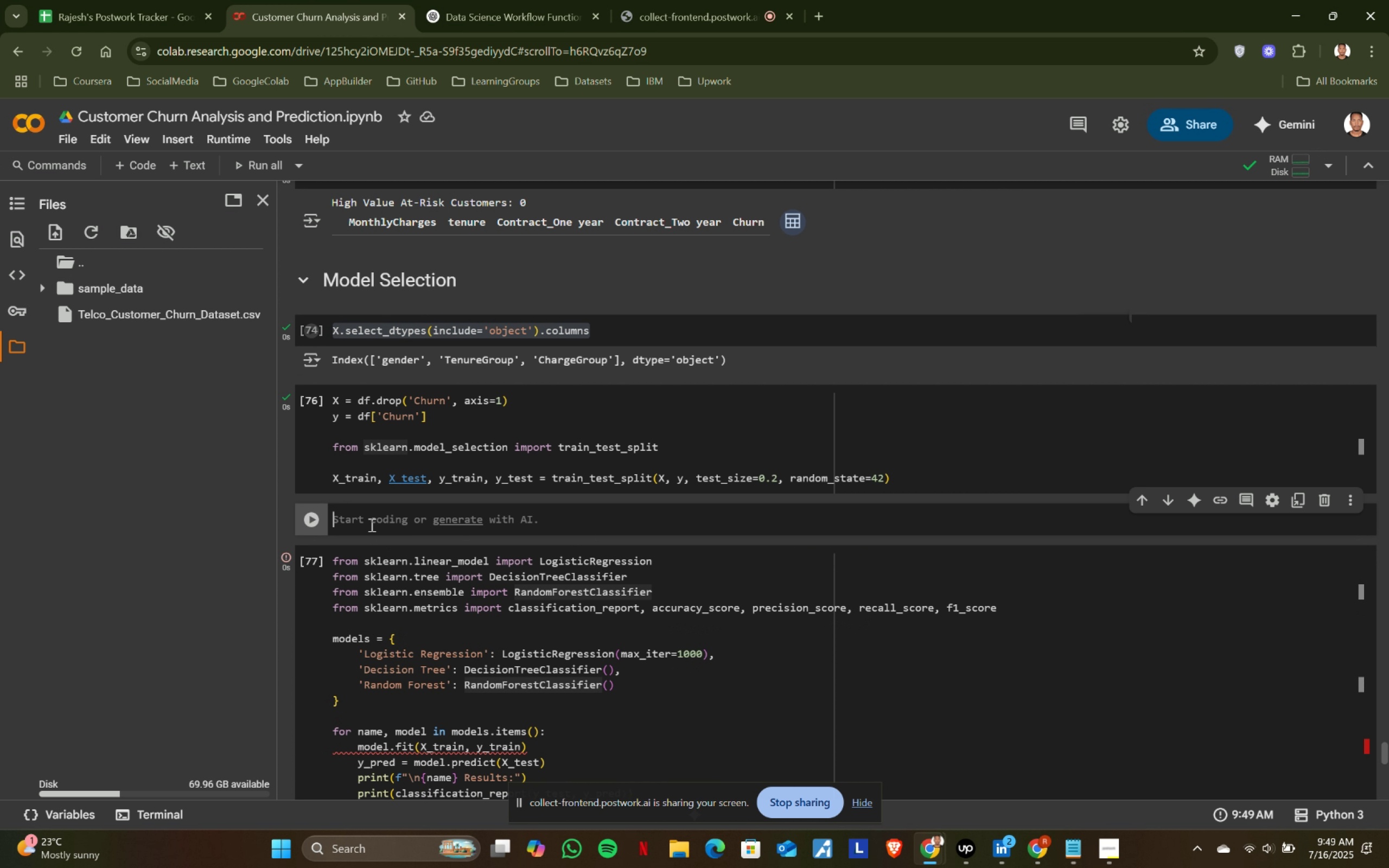 
key(Control+V)
 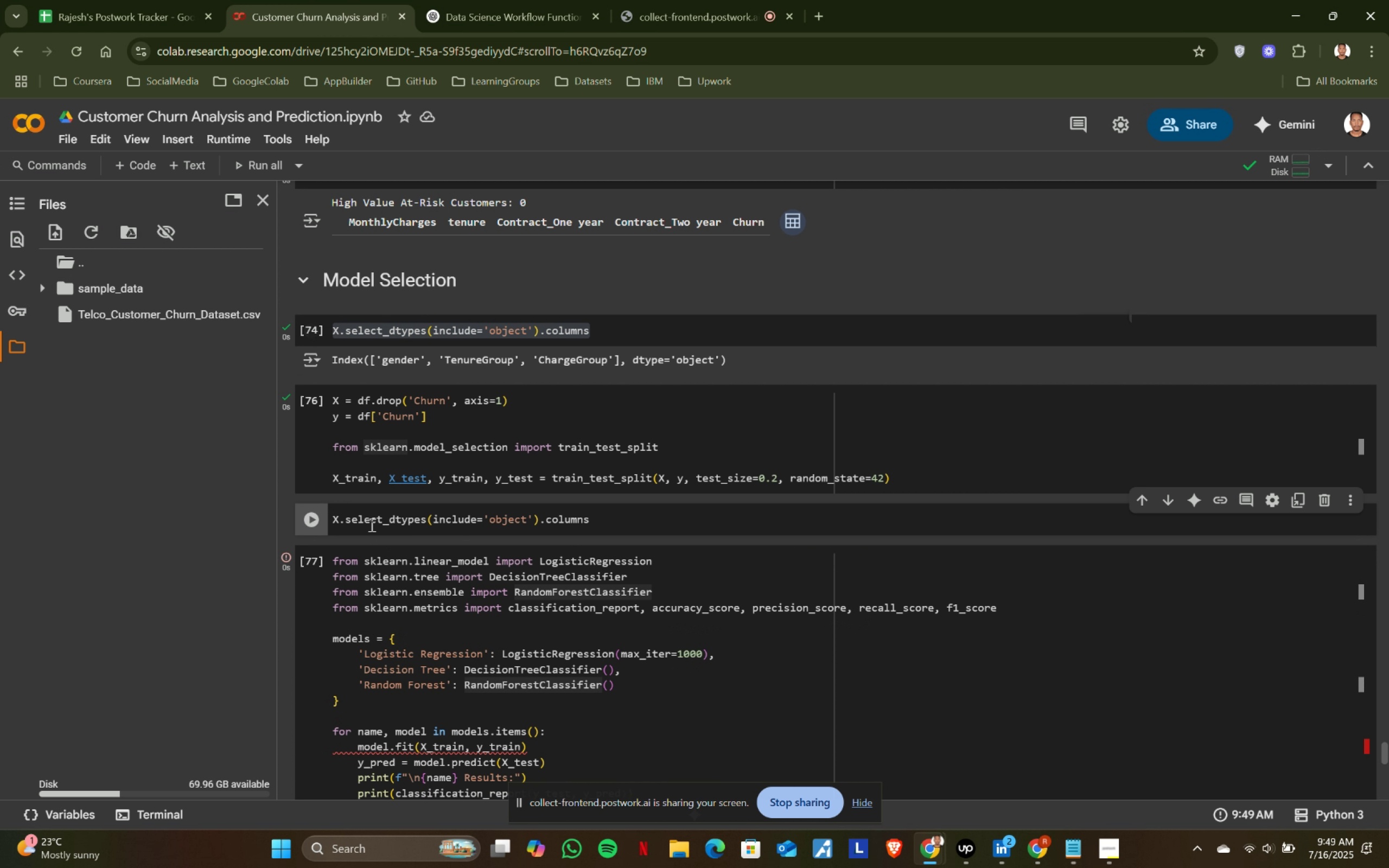 
key(Shift+ShiftRight)
 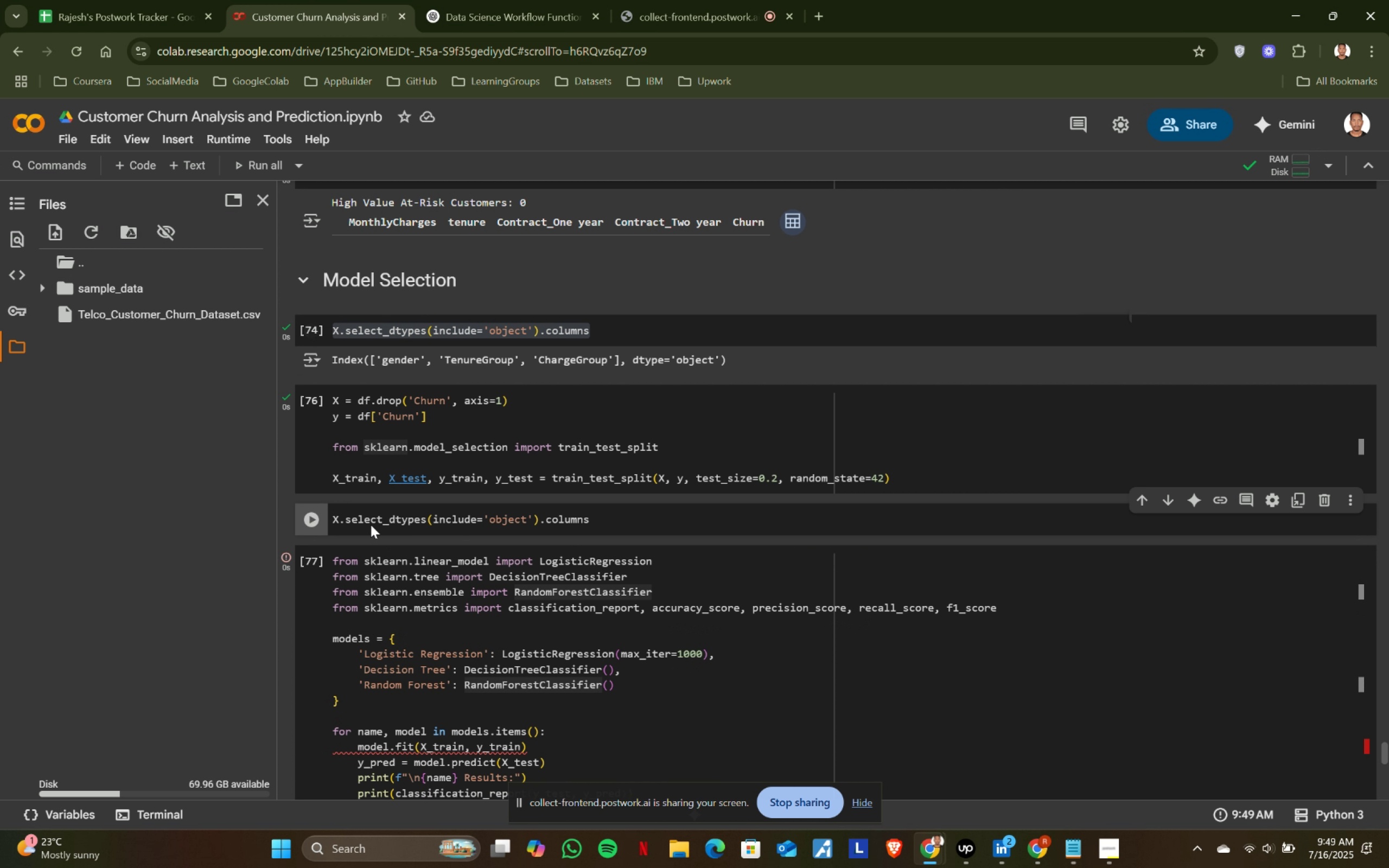 
key(Shift+Enter)
 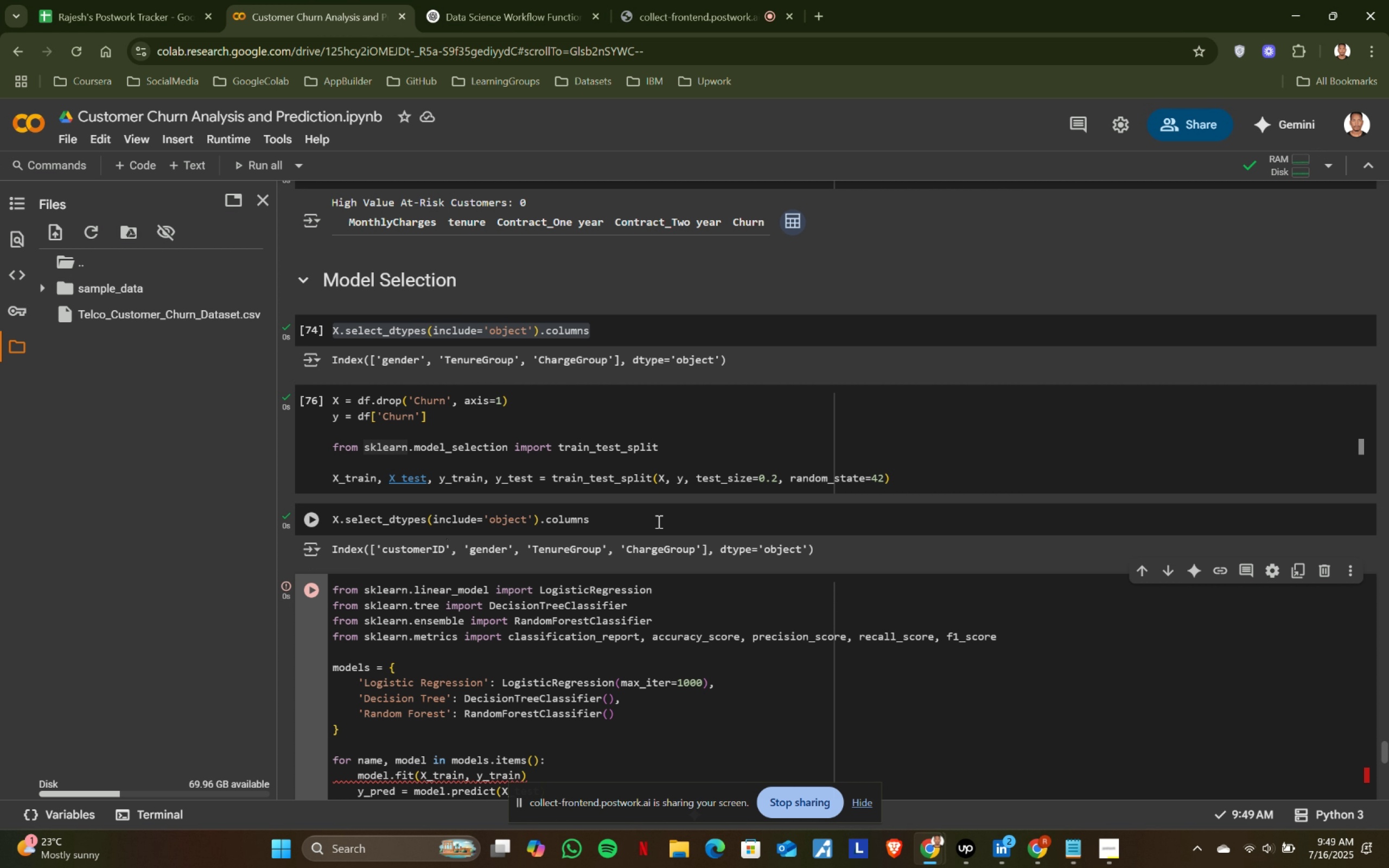 
left_click([658, 521])
 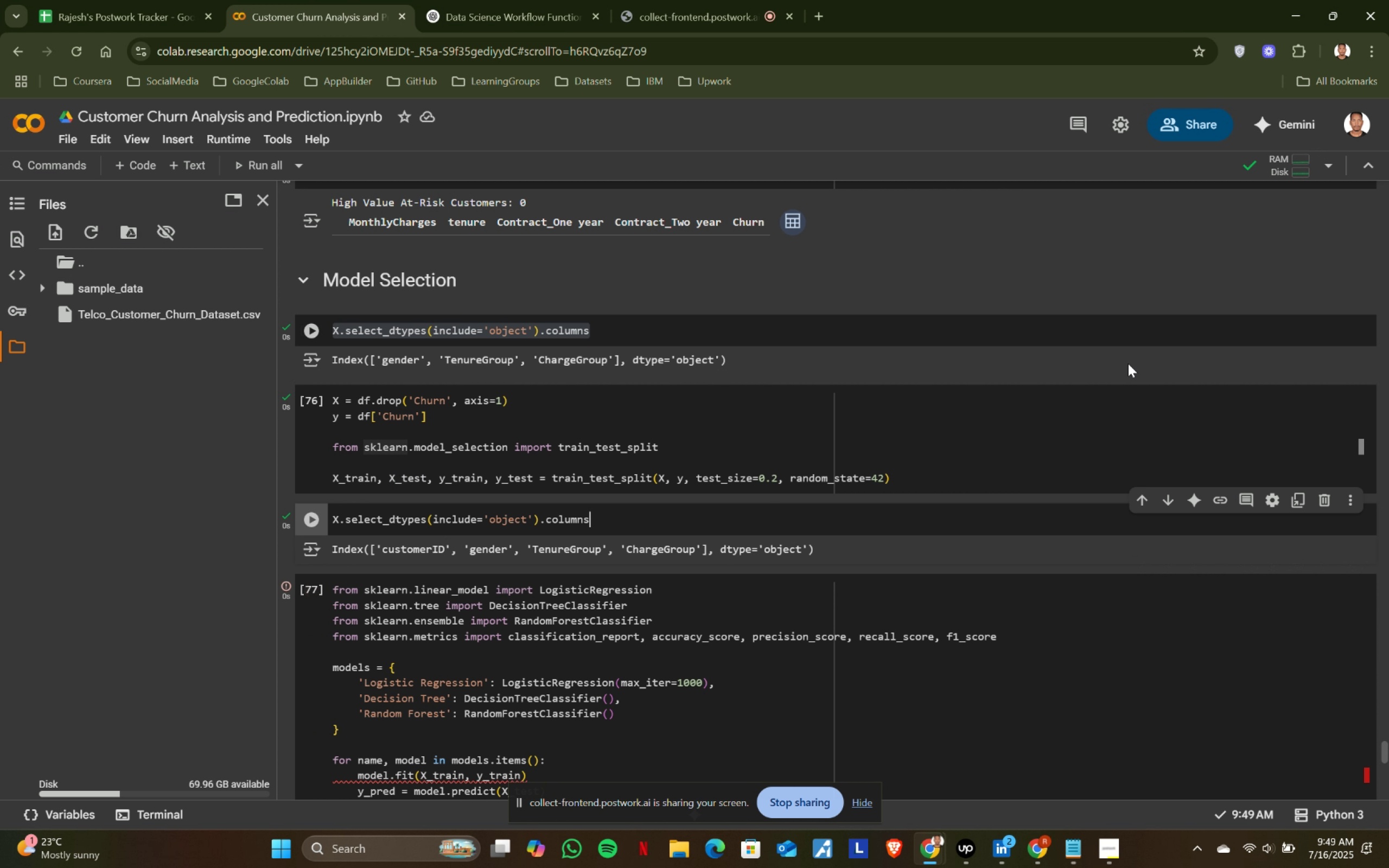 
left_click([1283, 336])
 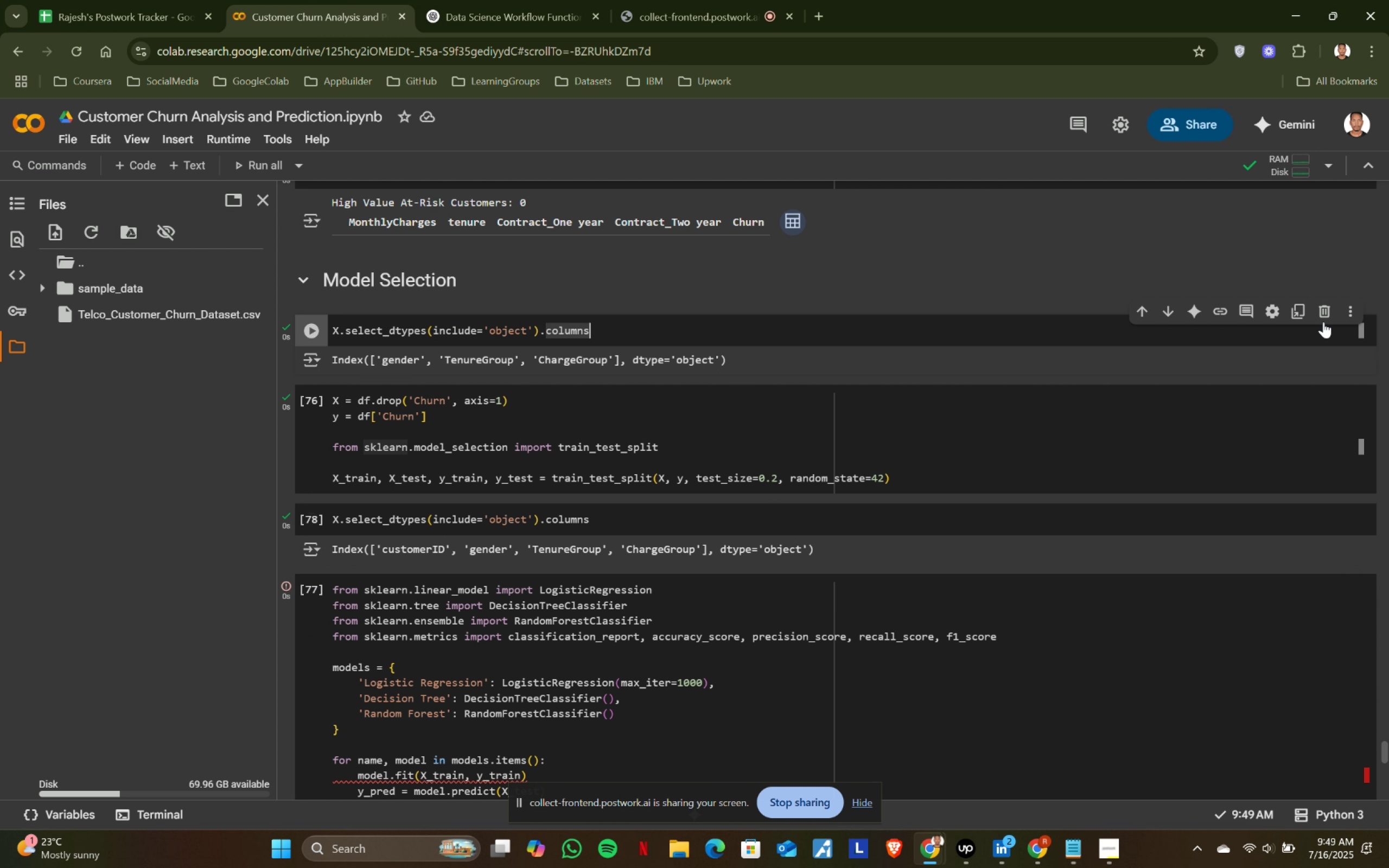 
left_click([1323, 315])
 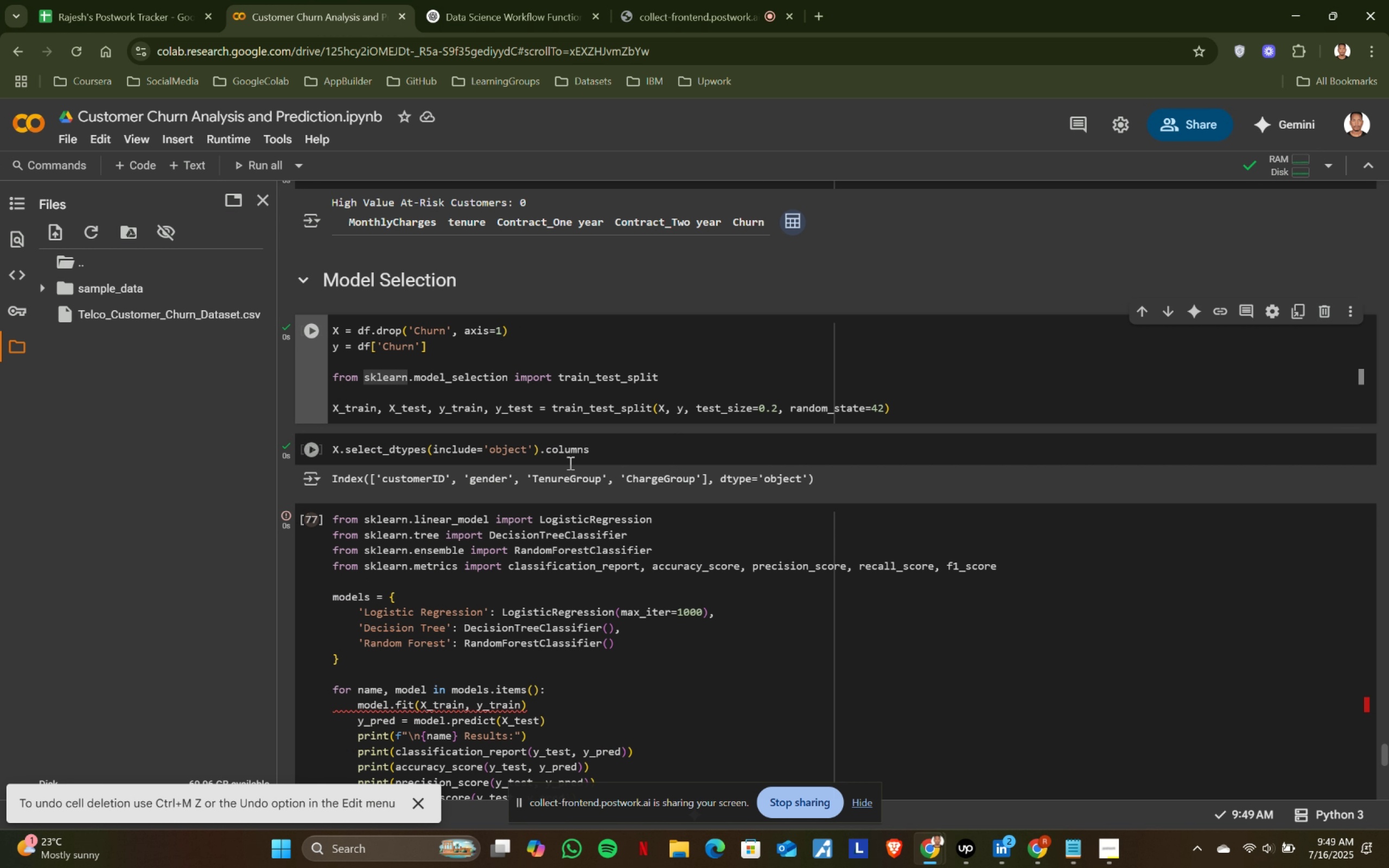 
left_click([634, 451])
 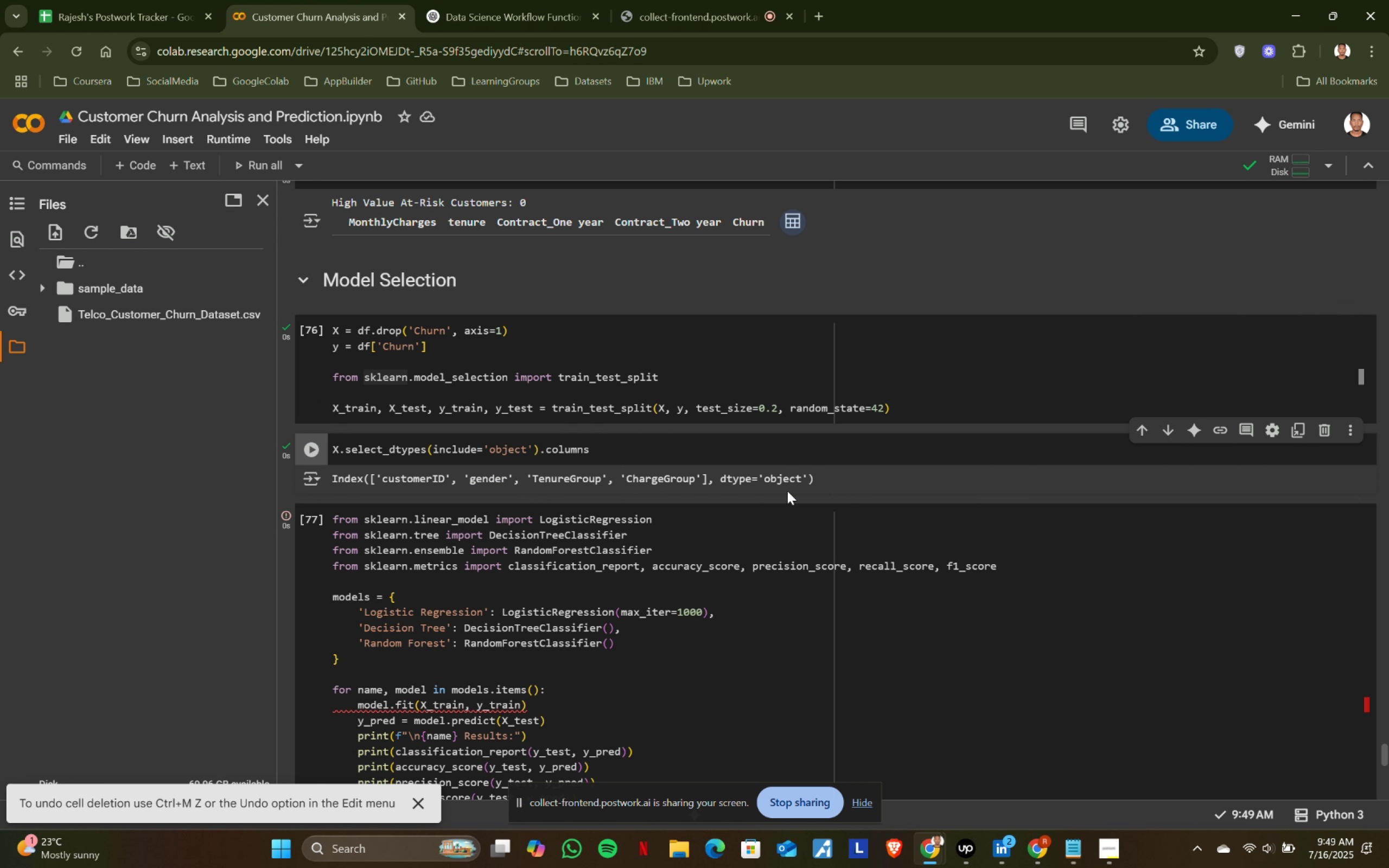 
left_click([856, 494])
 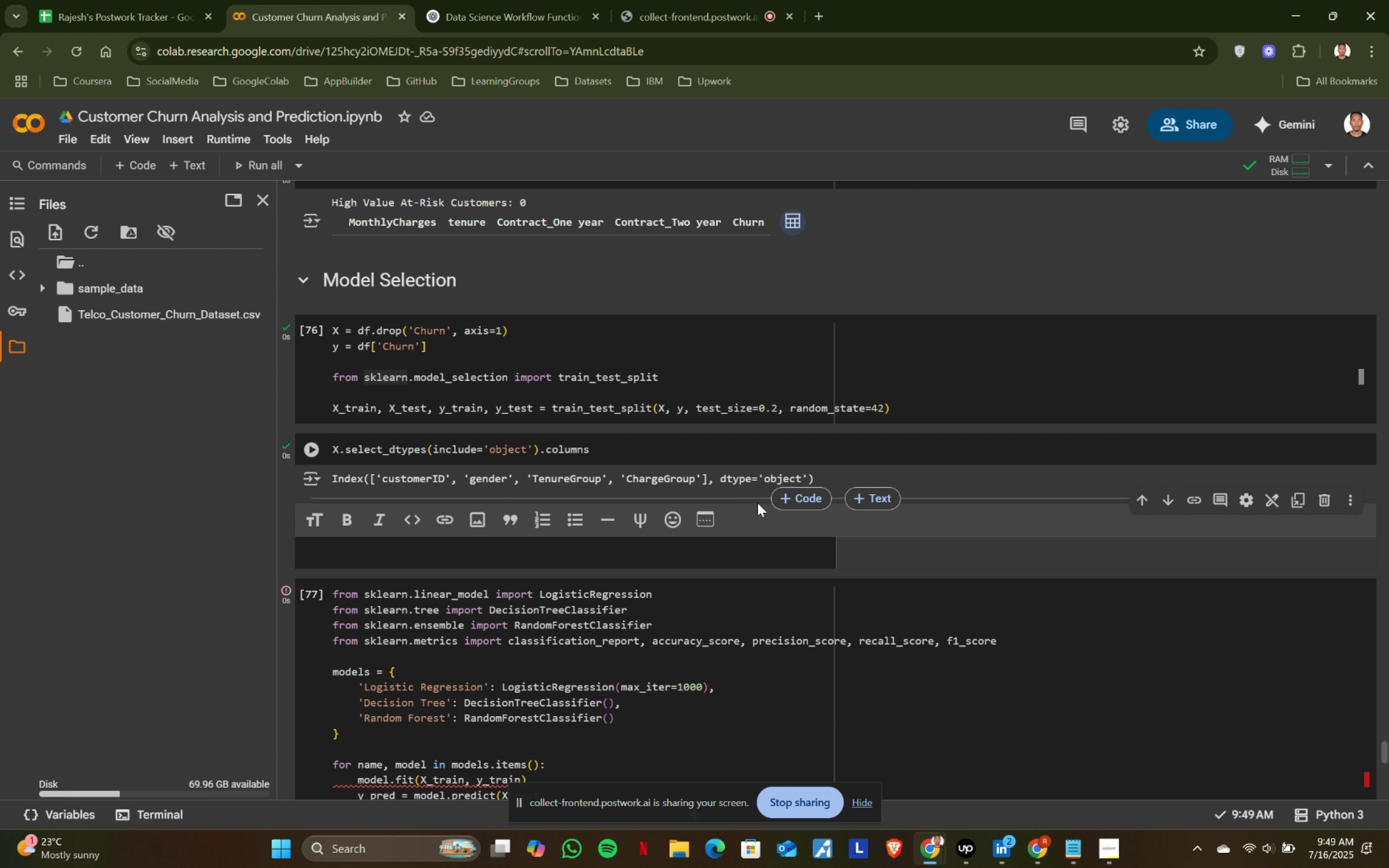 
key(Control+ControlLeft)
 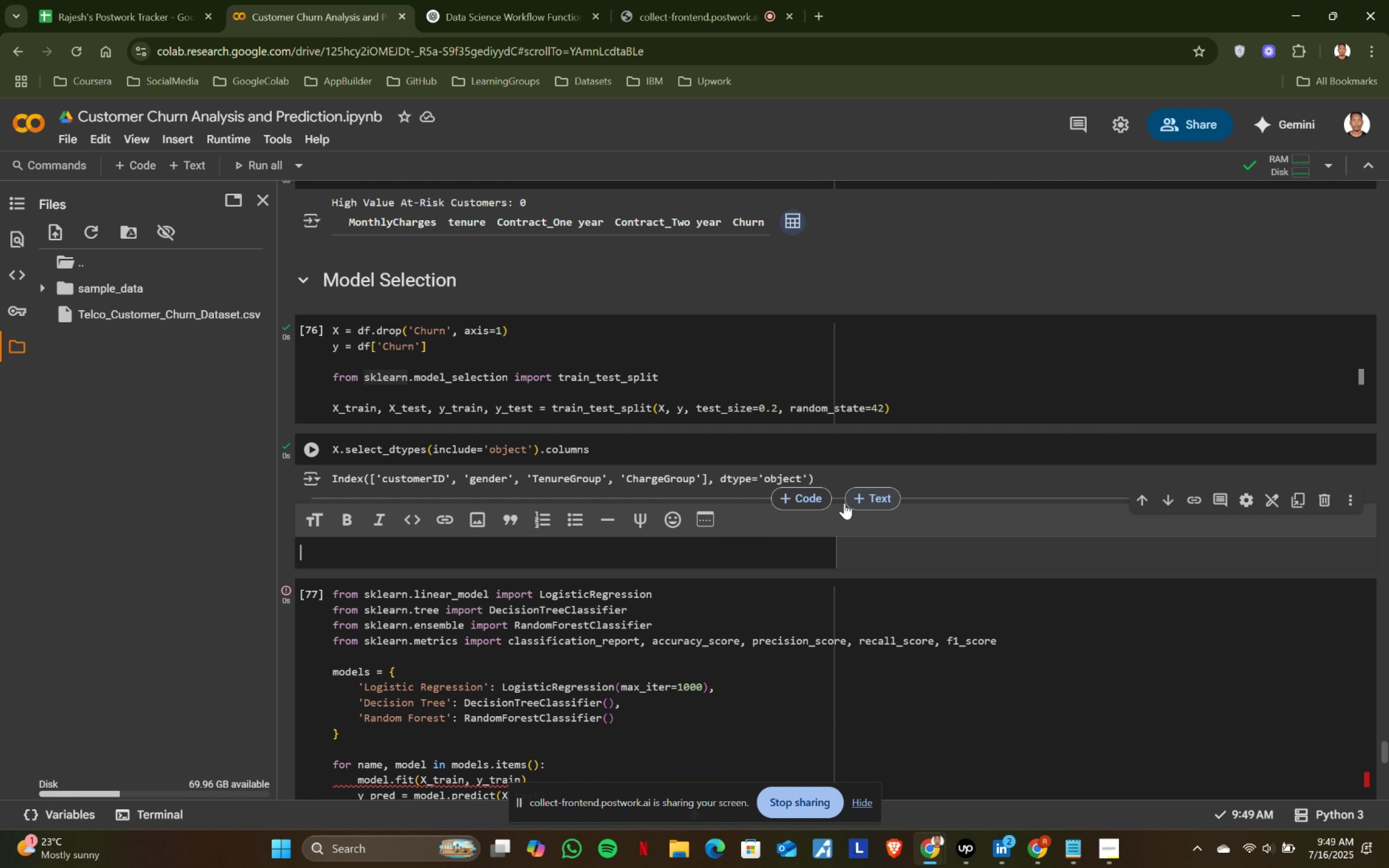 
key(Control+Z)
 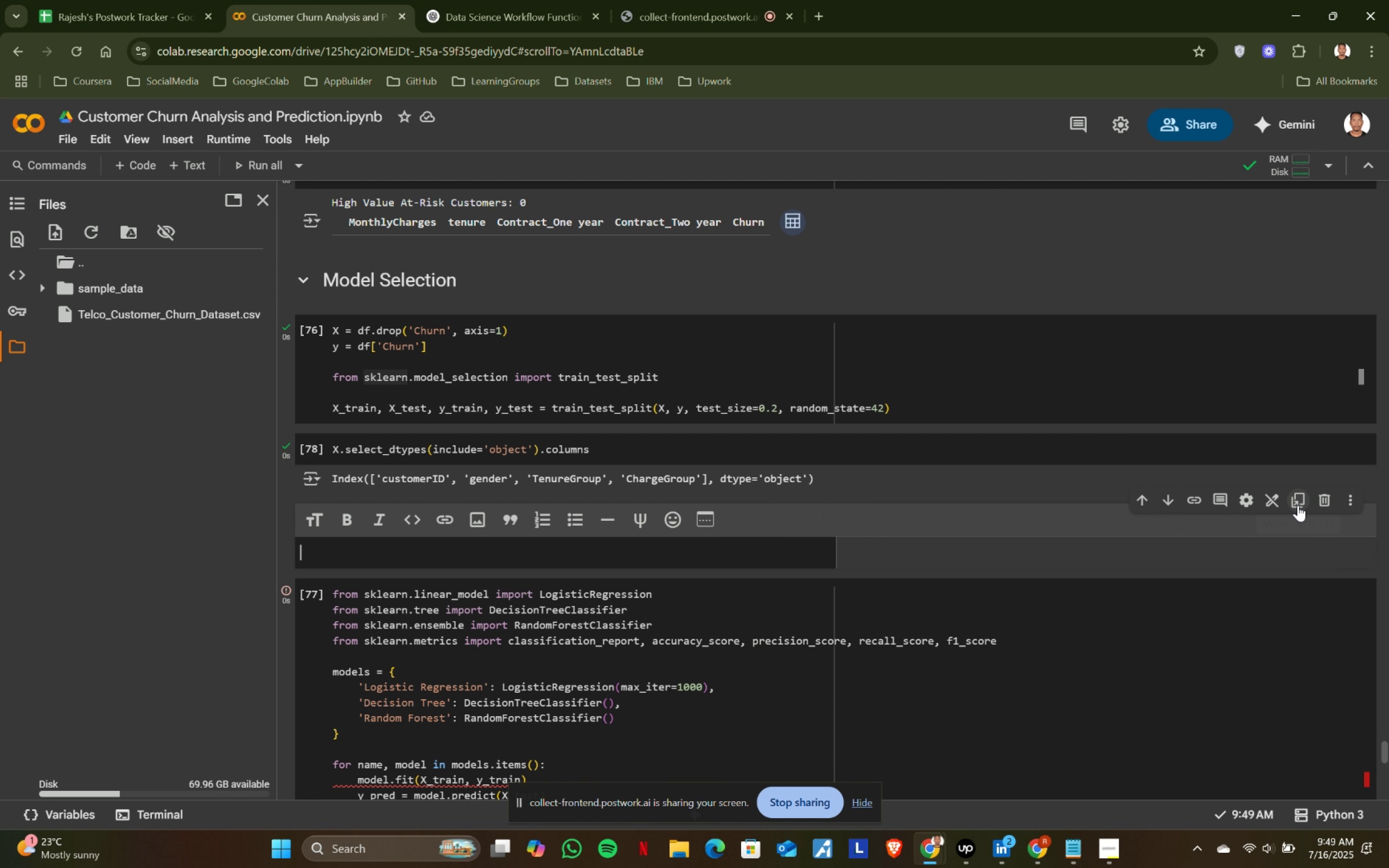 
left_click([1321, 494])
 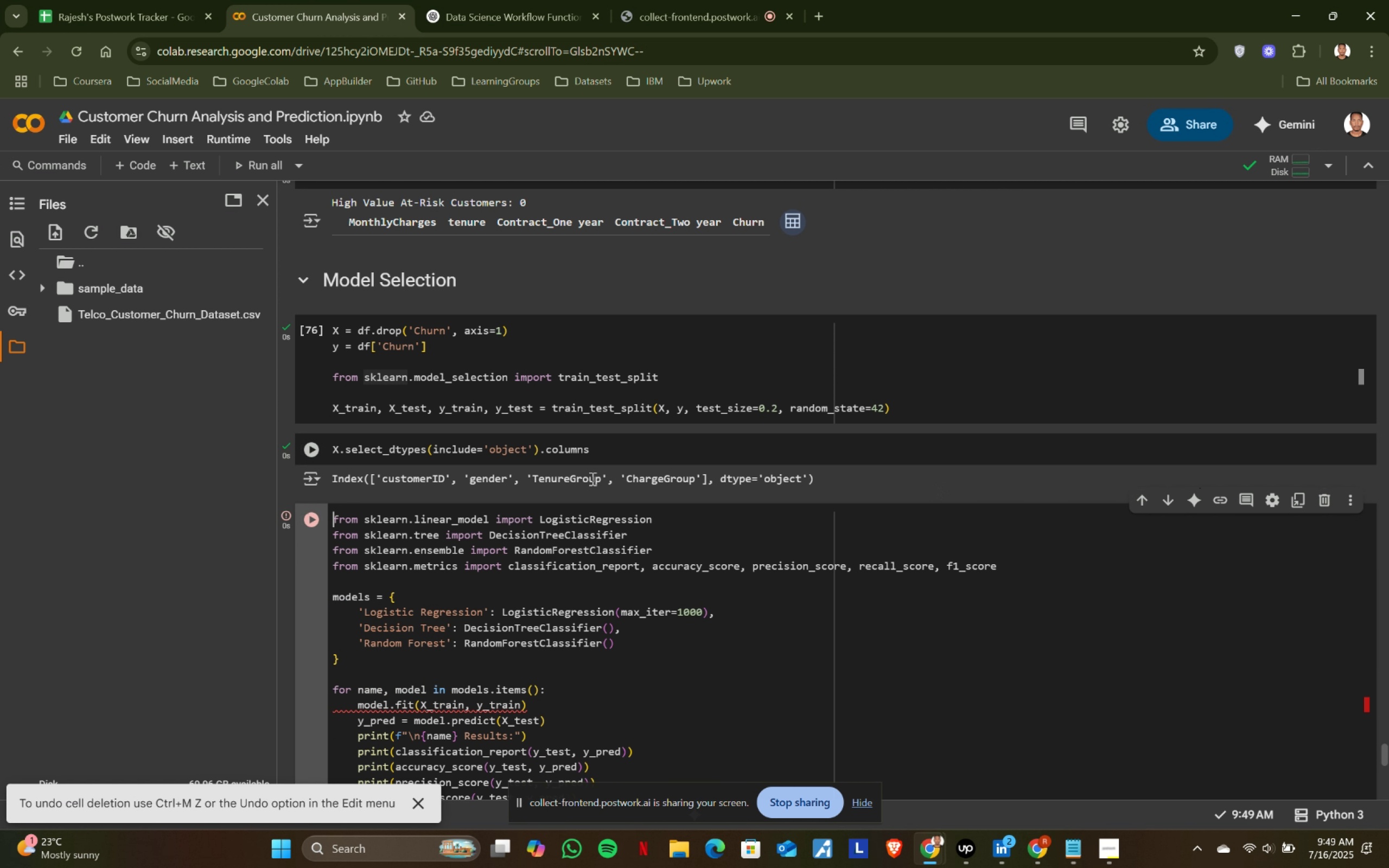 
left_click([596, 455])
 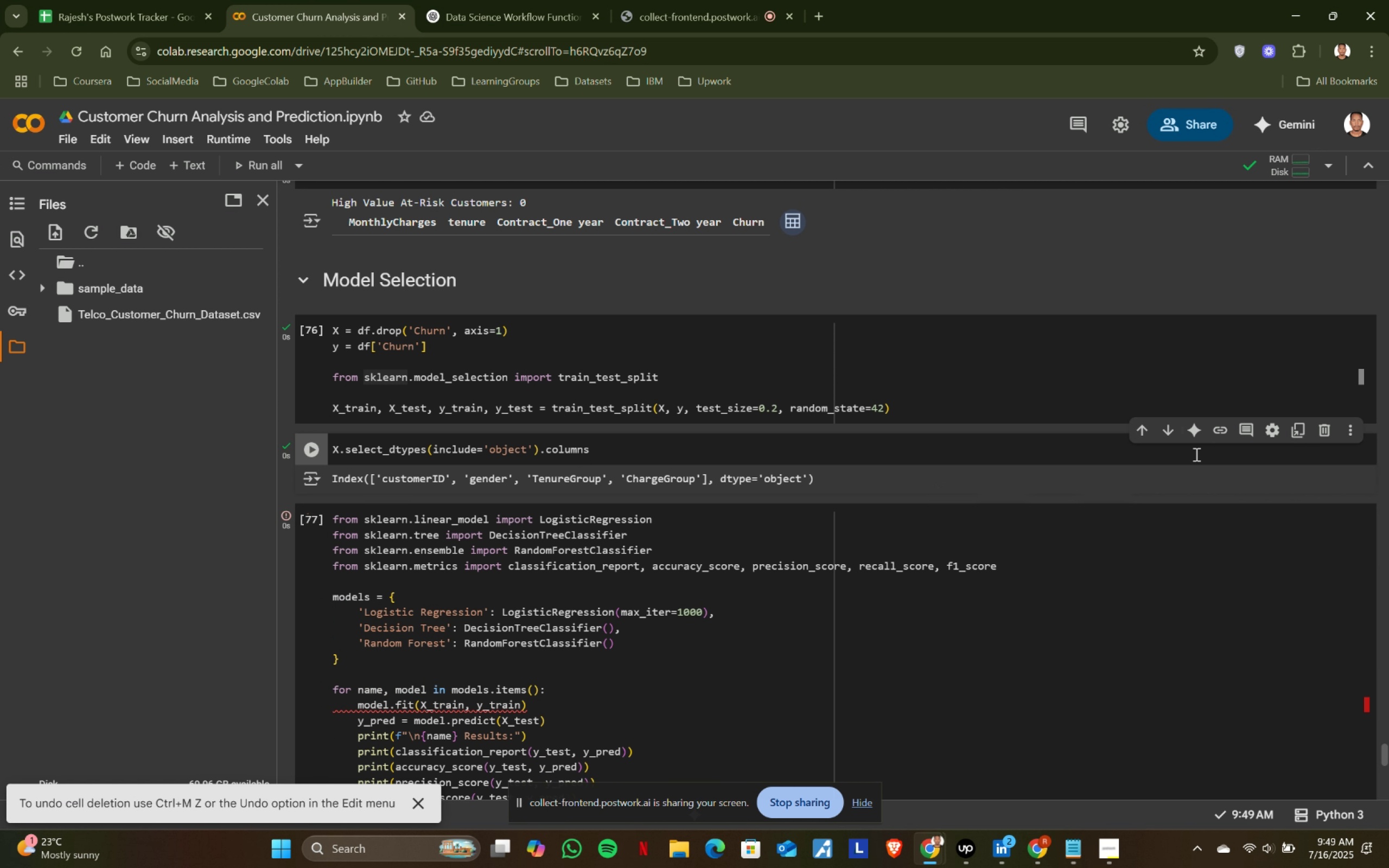 
left_click([955, 459])
 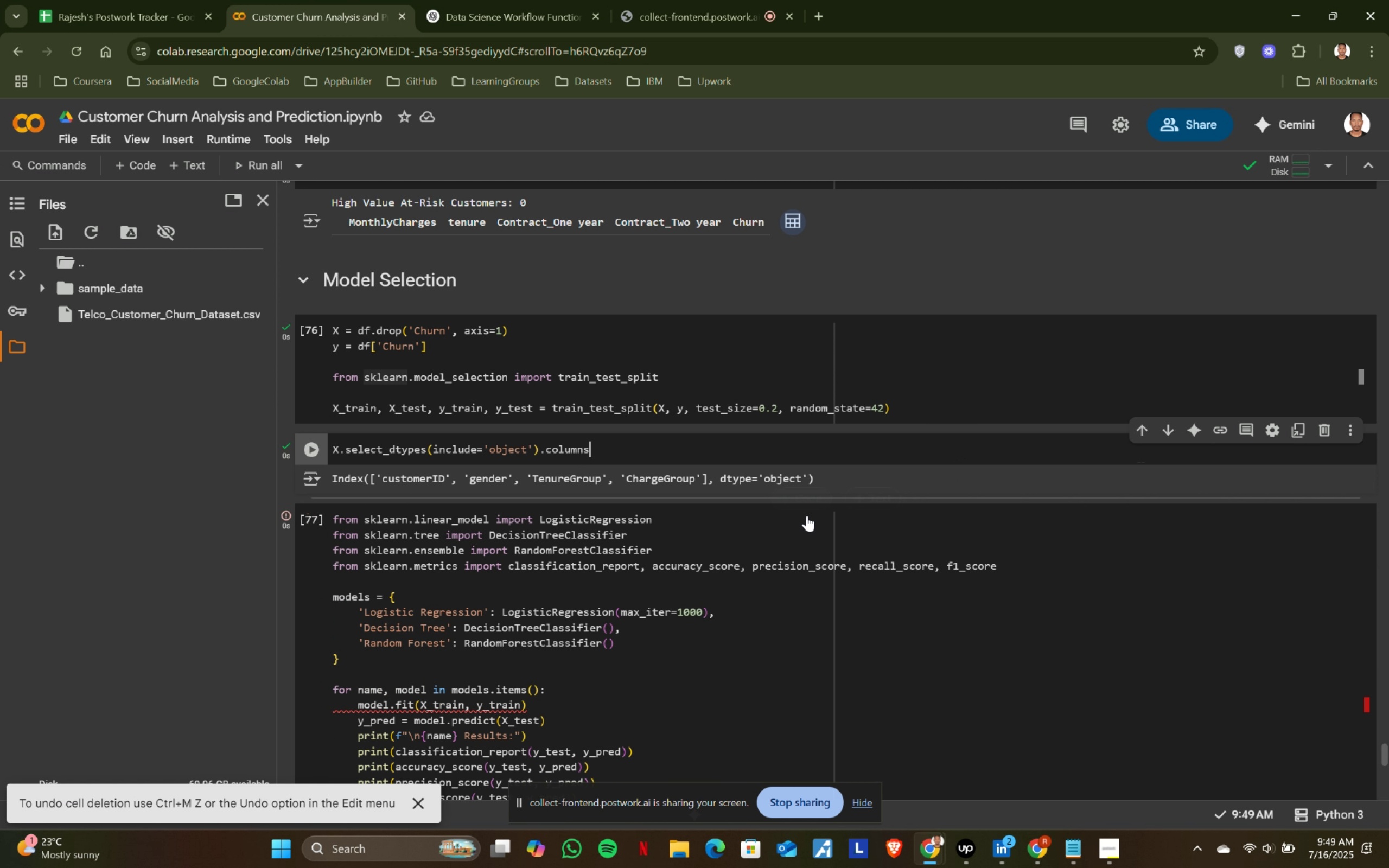 
left_click([772, 533])
 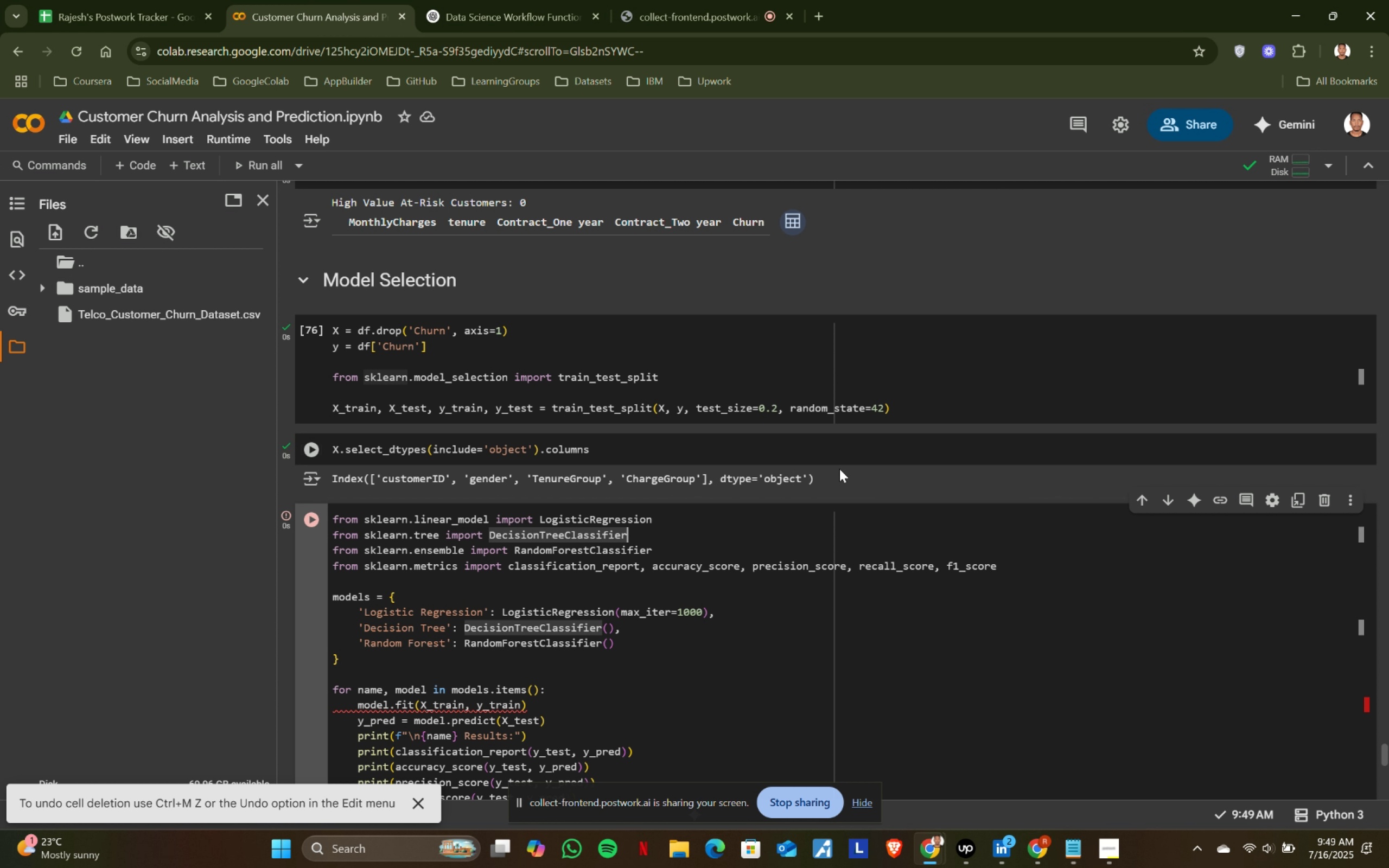 
left_click([850, 458])
 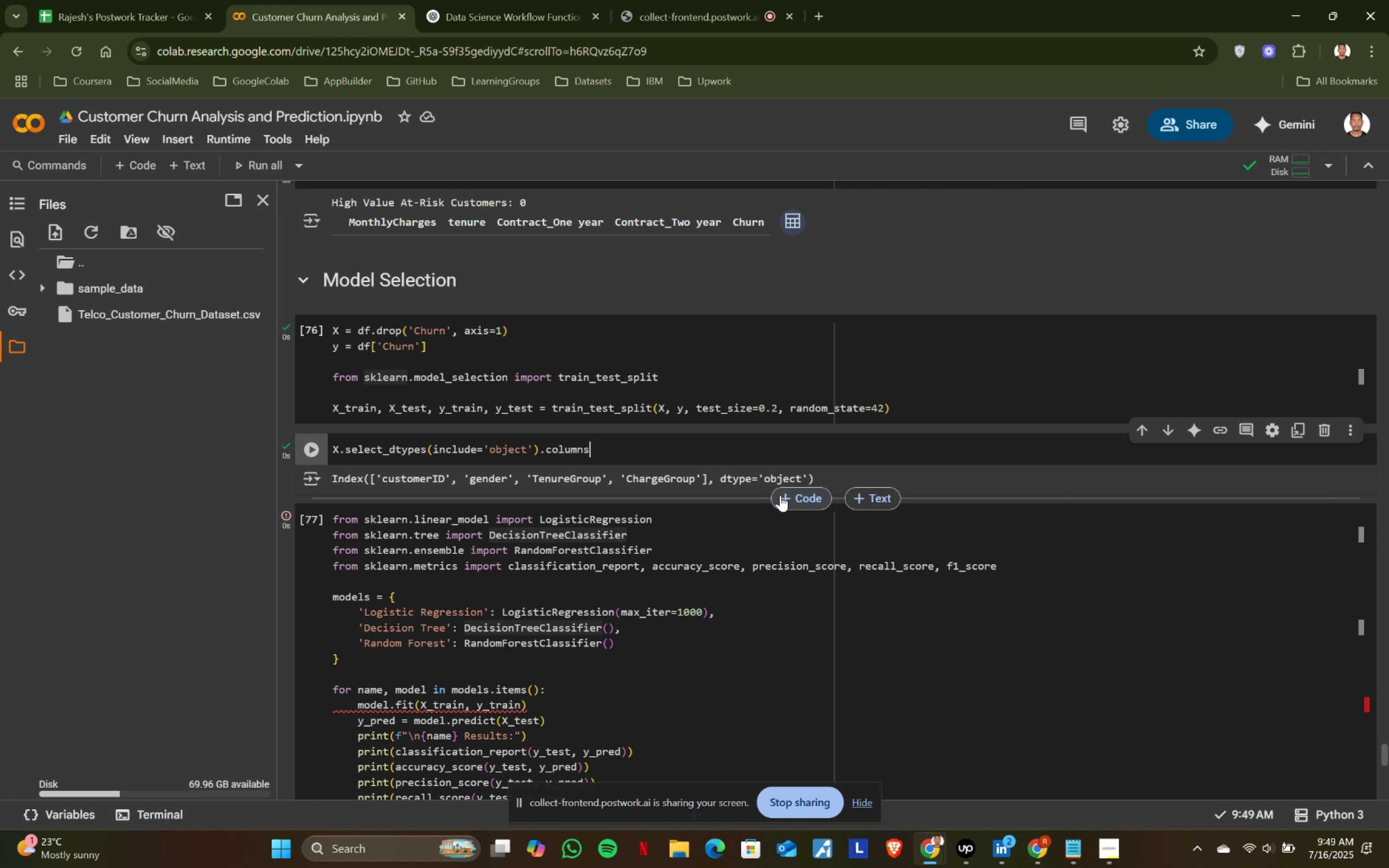 
left_click([780, 495])
 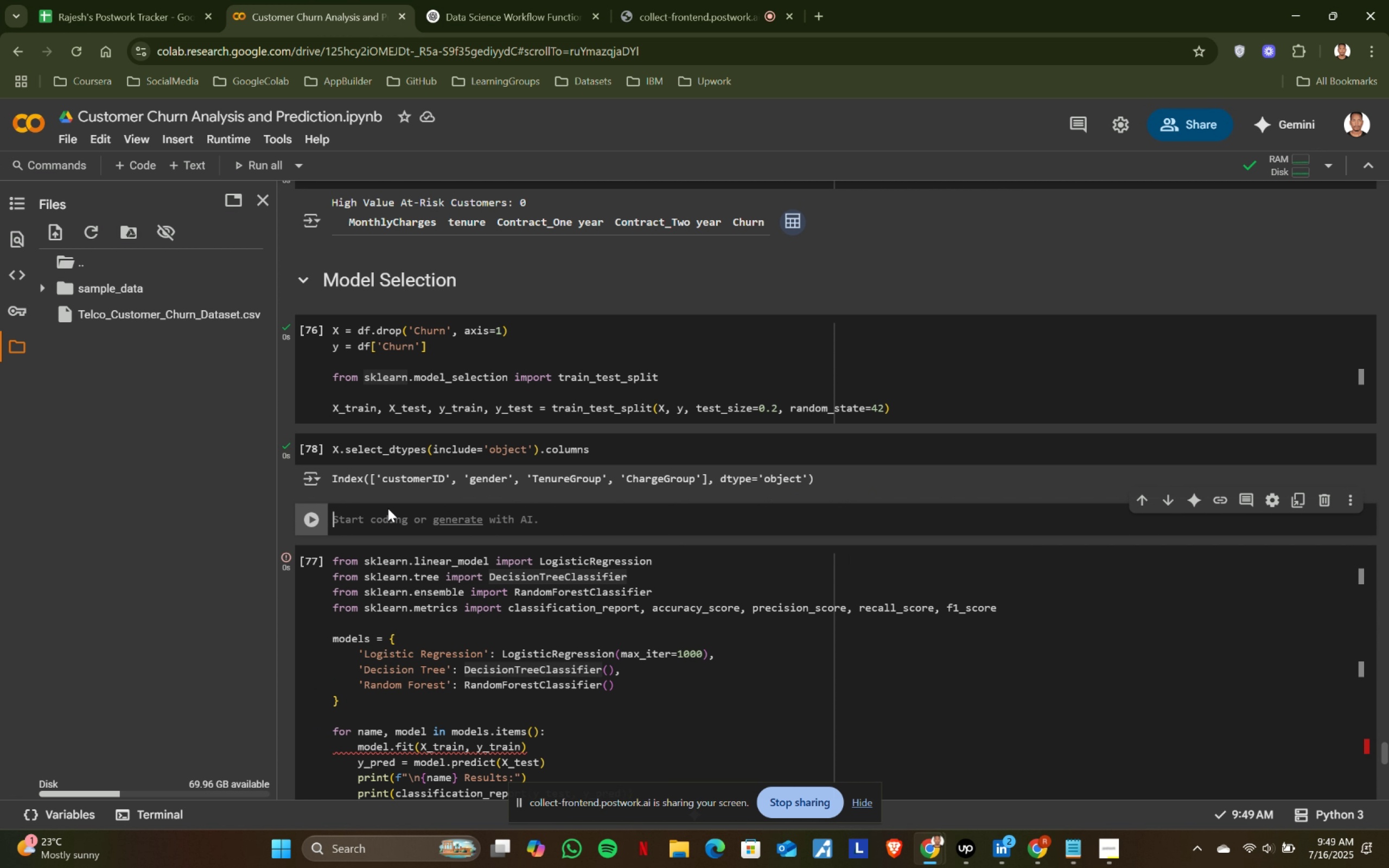 
key(Meta+V)
 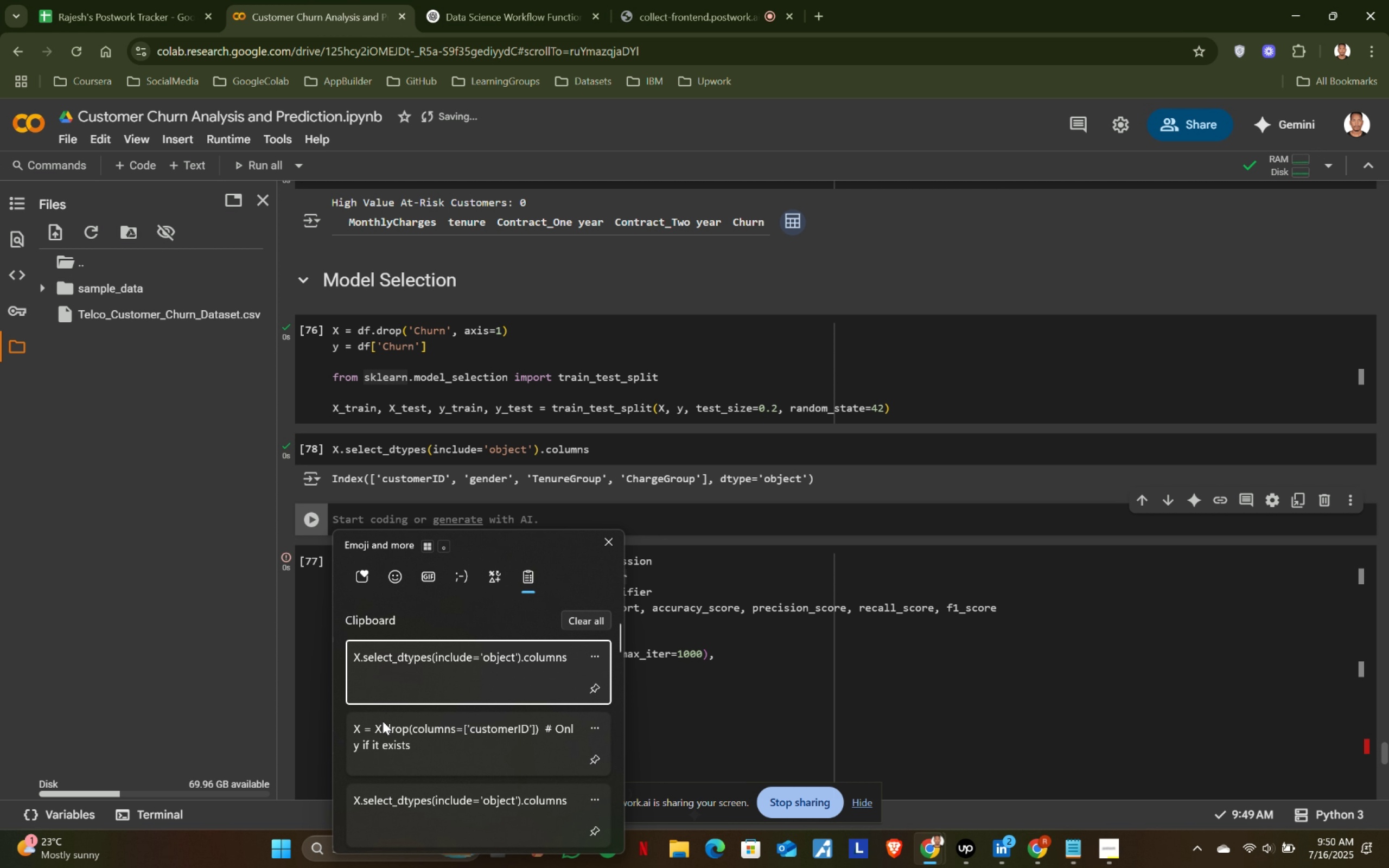 
left_click([384, 732])
 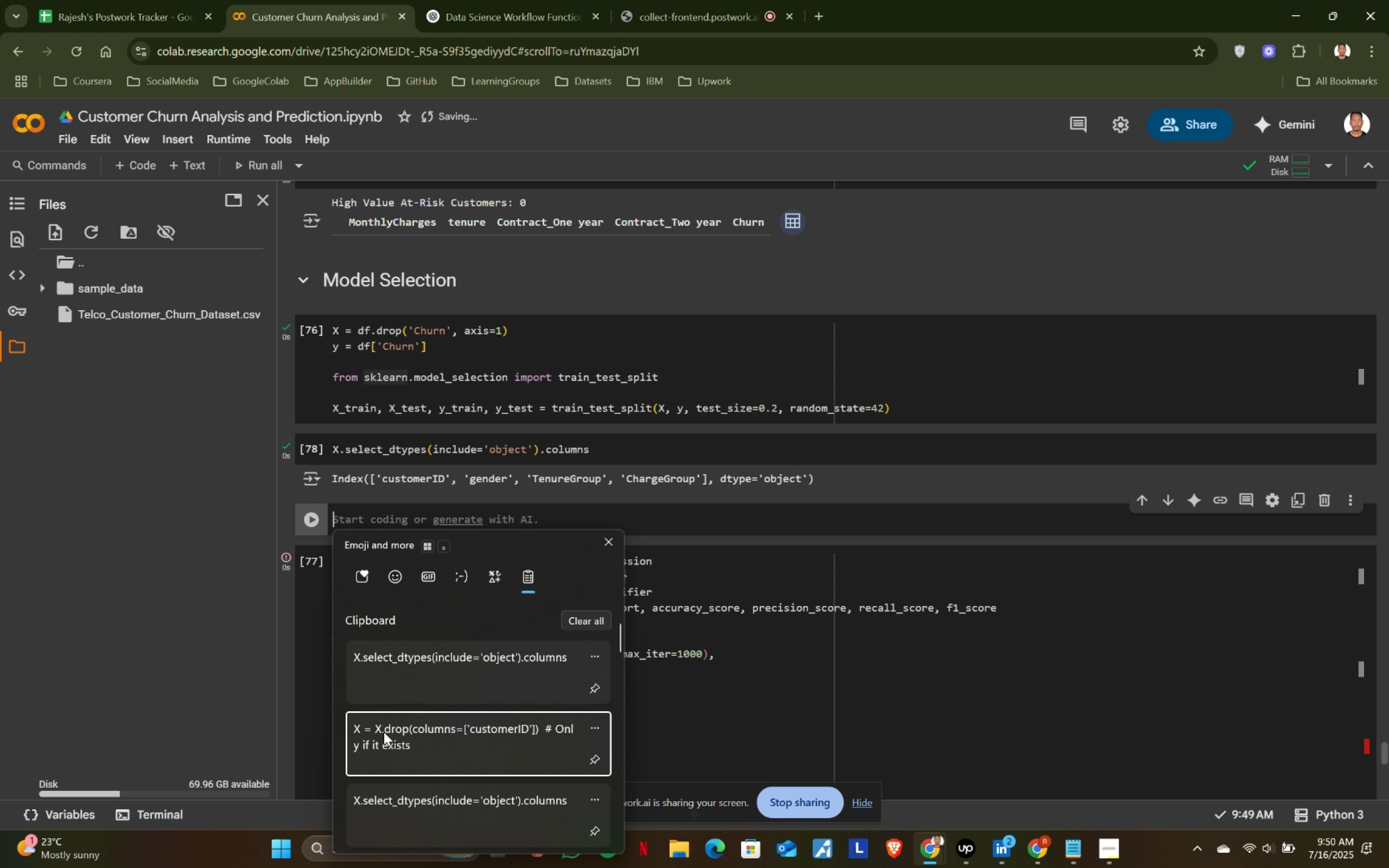 
key(Control+ControlLeft)
 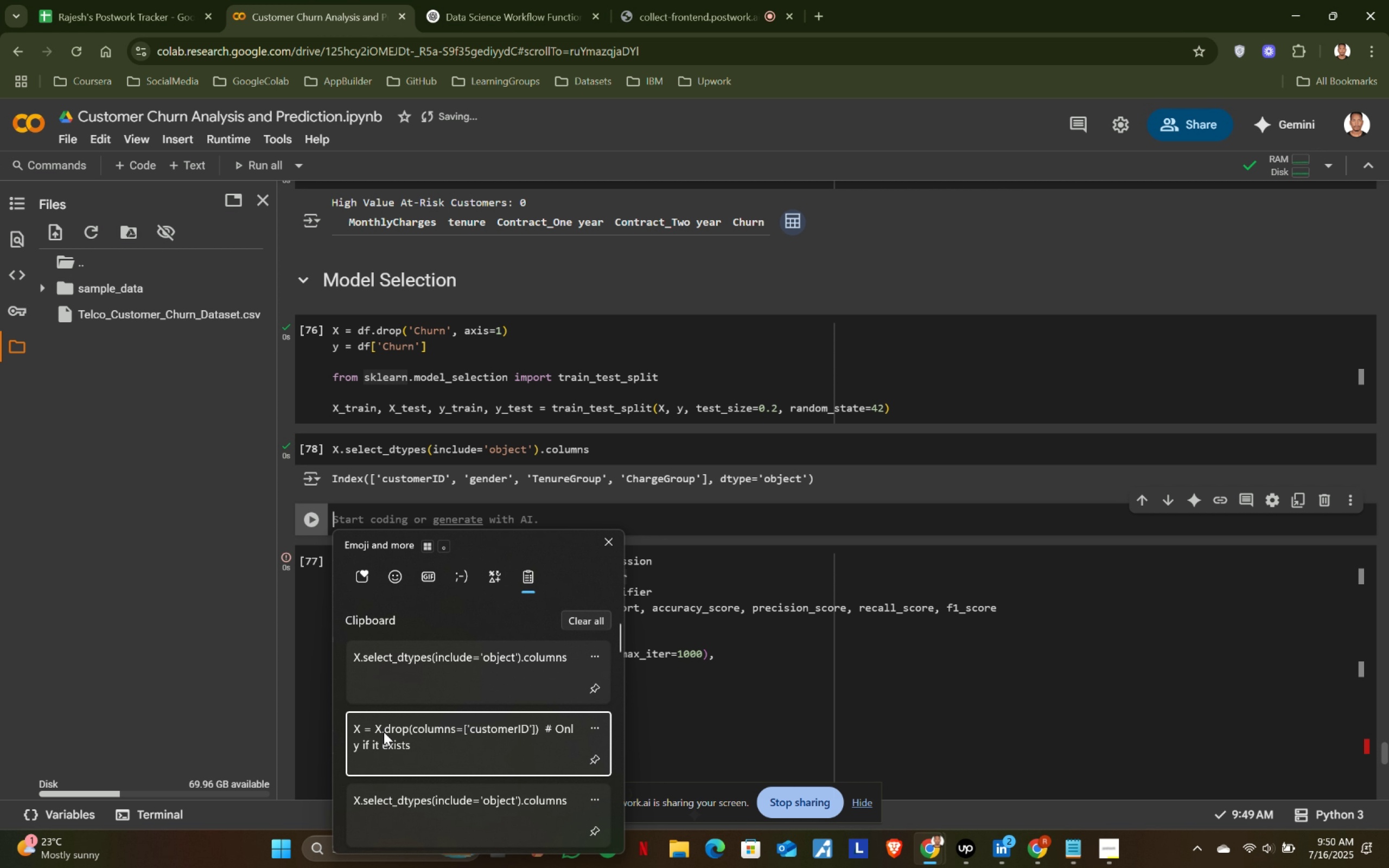 
key(Backspace)
 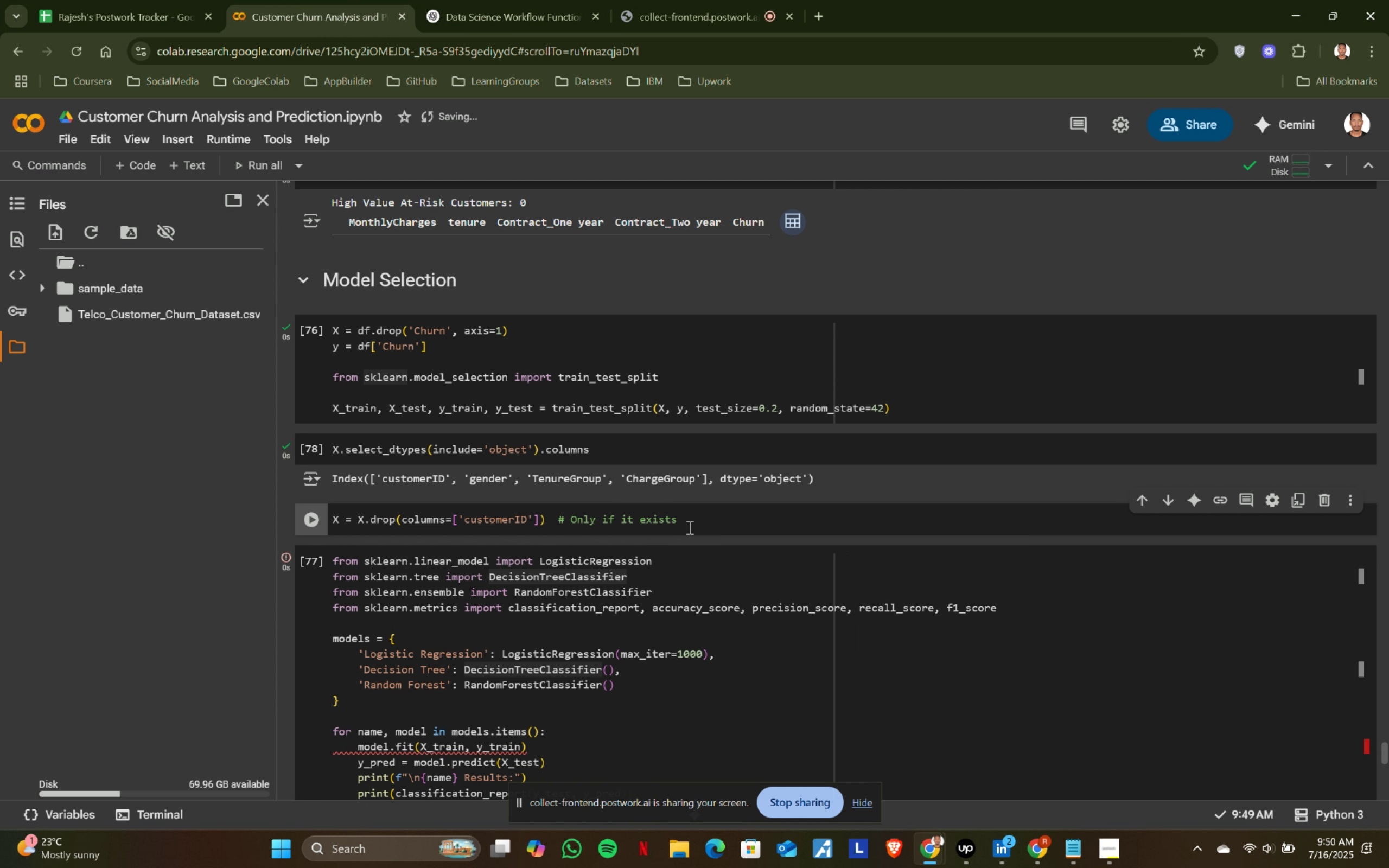 
key(Shift+ShiftRight)
 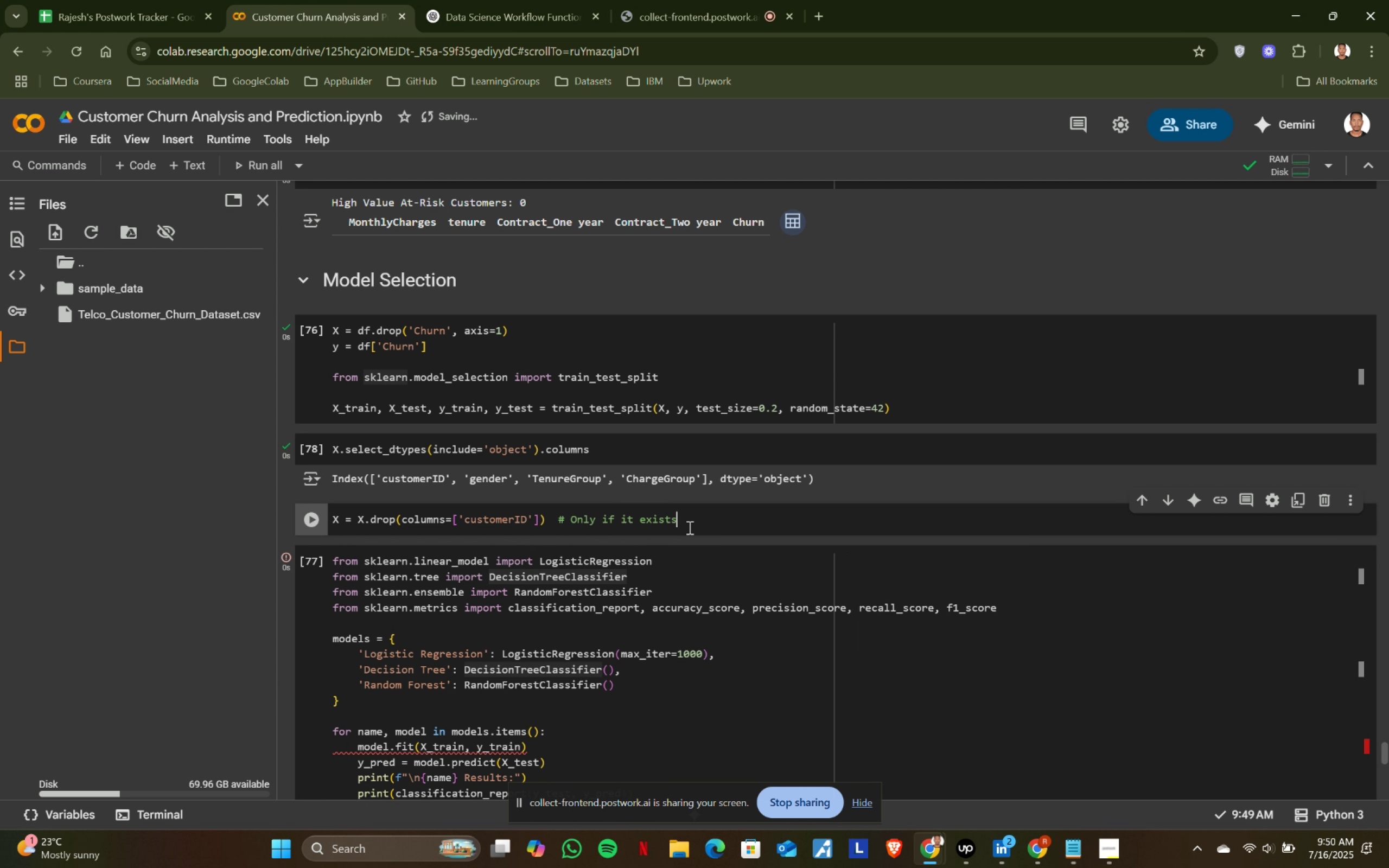 
key(Shift+ShiftRight)
 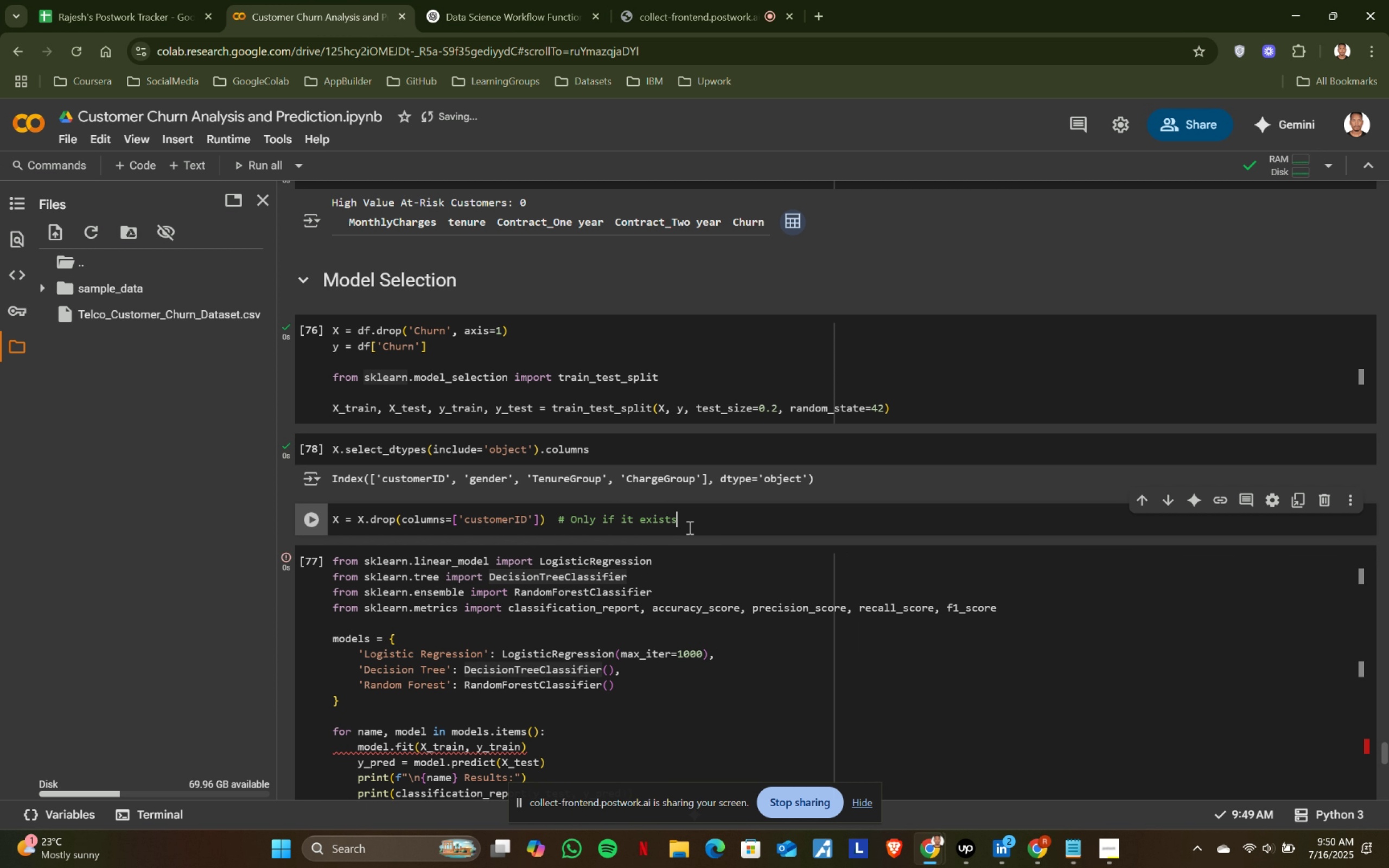 
key(Shift+Enter)
 